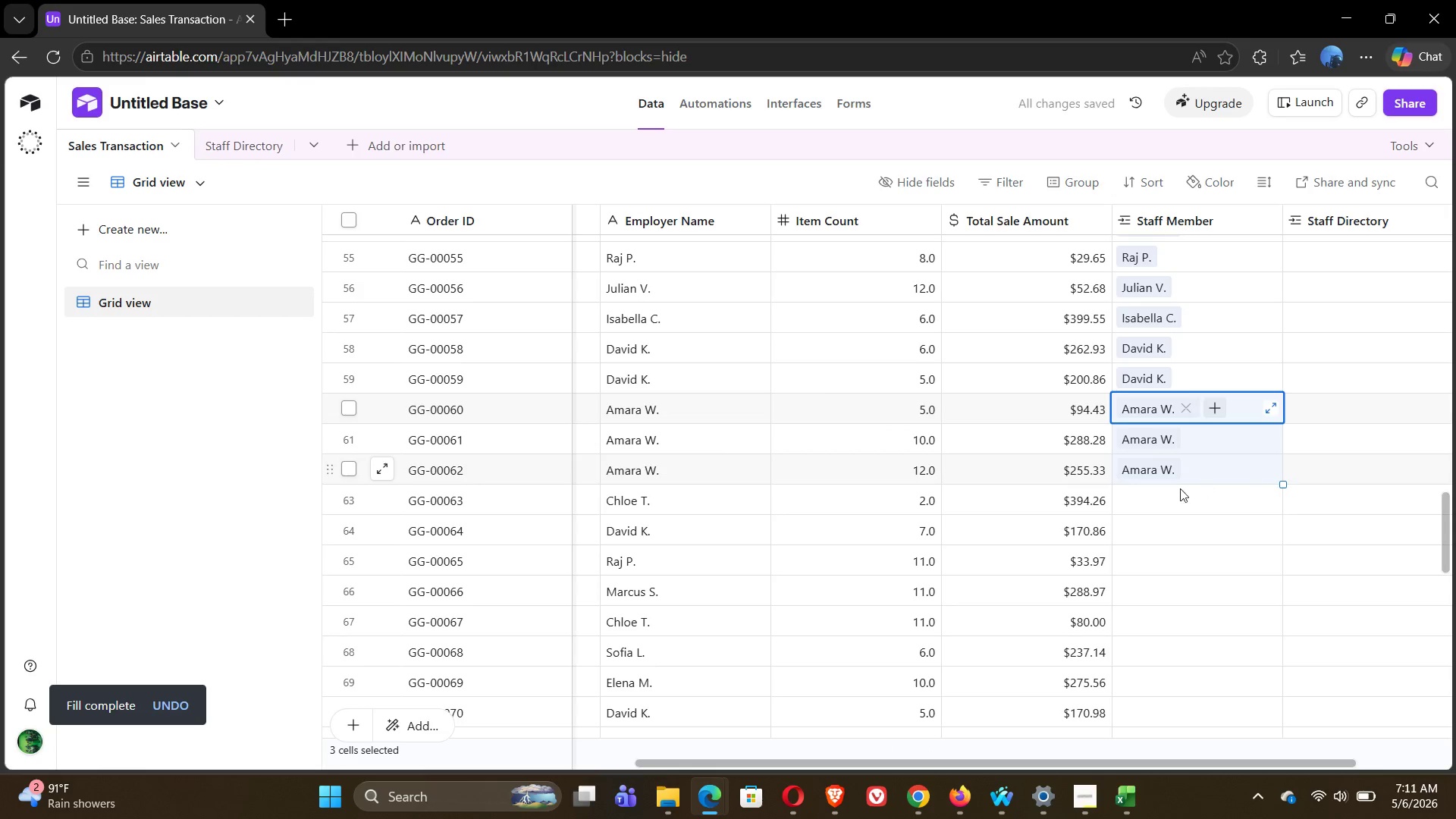 
left_click([1139, 498])
 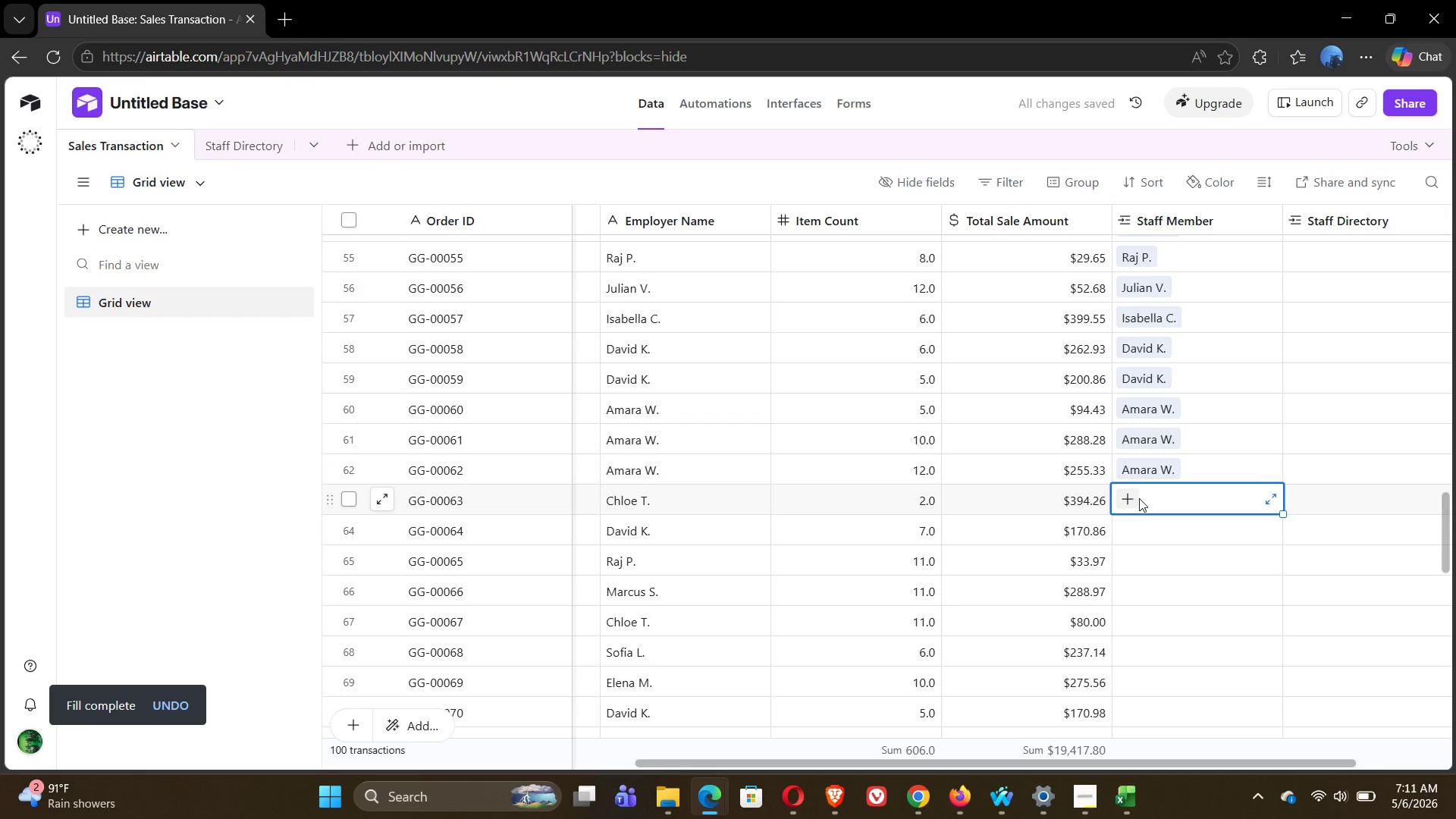 
left_click([1131, 498])
 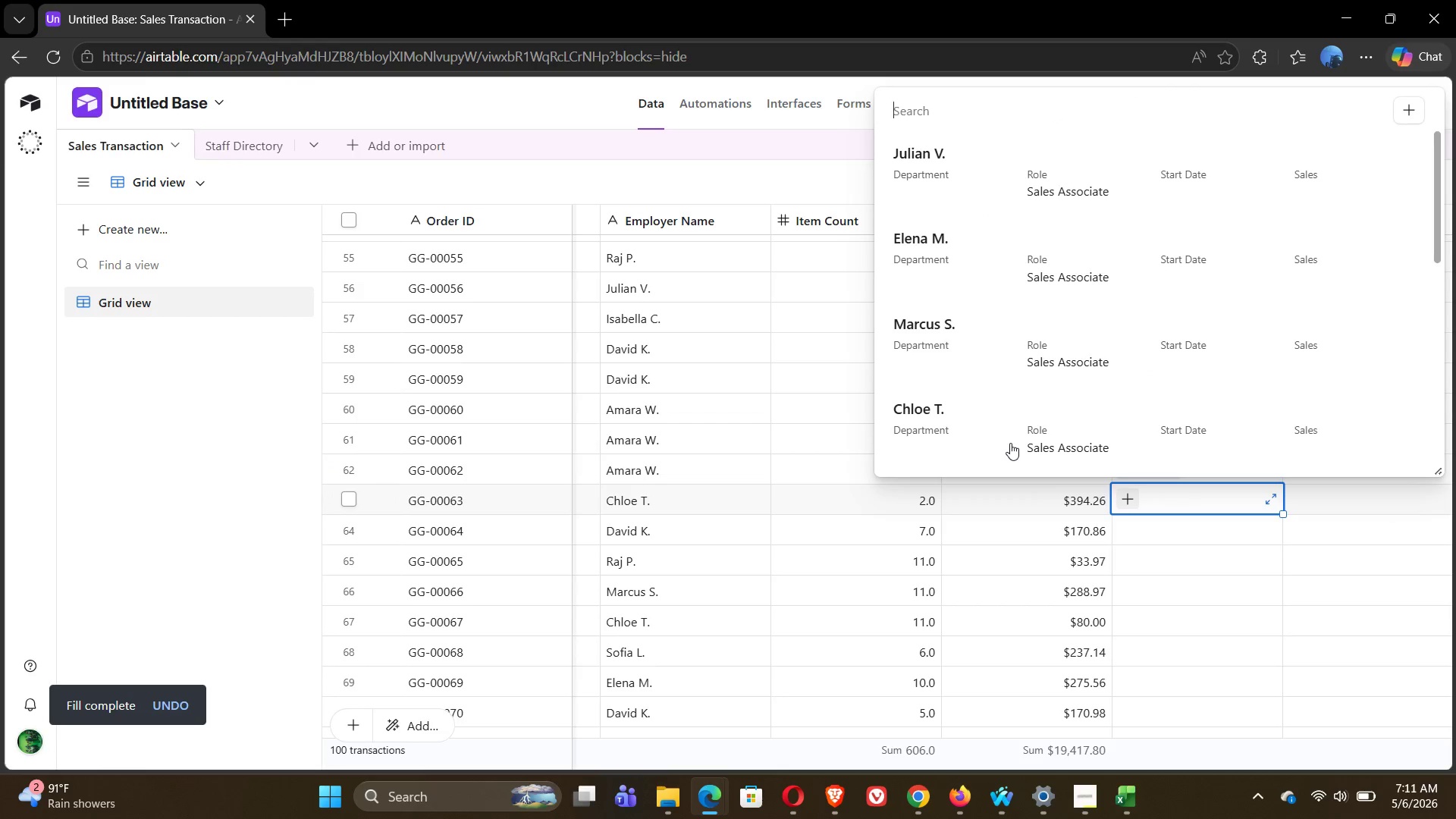 
left_click([963, 431])
 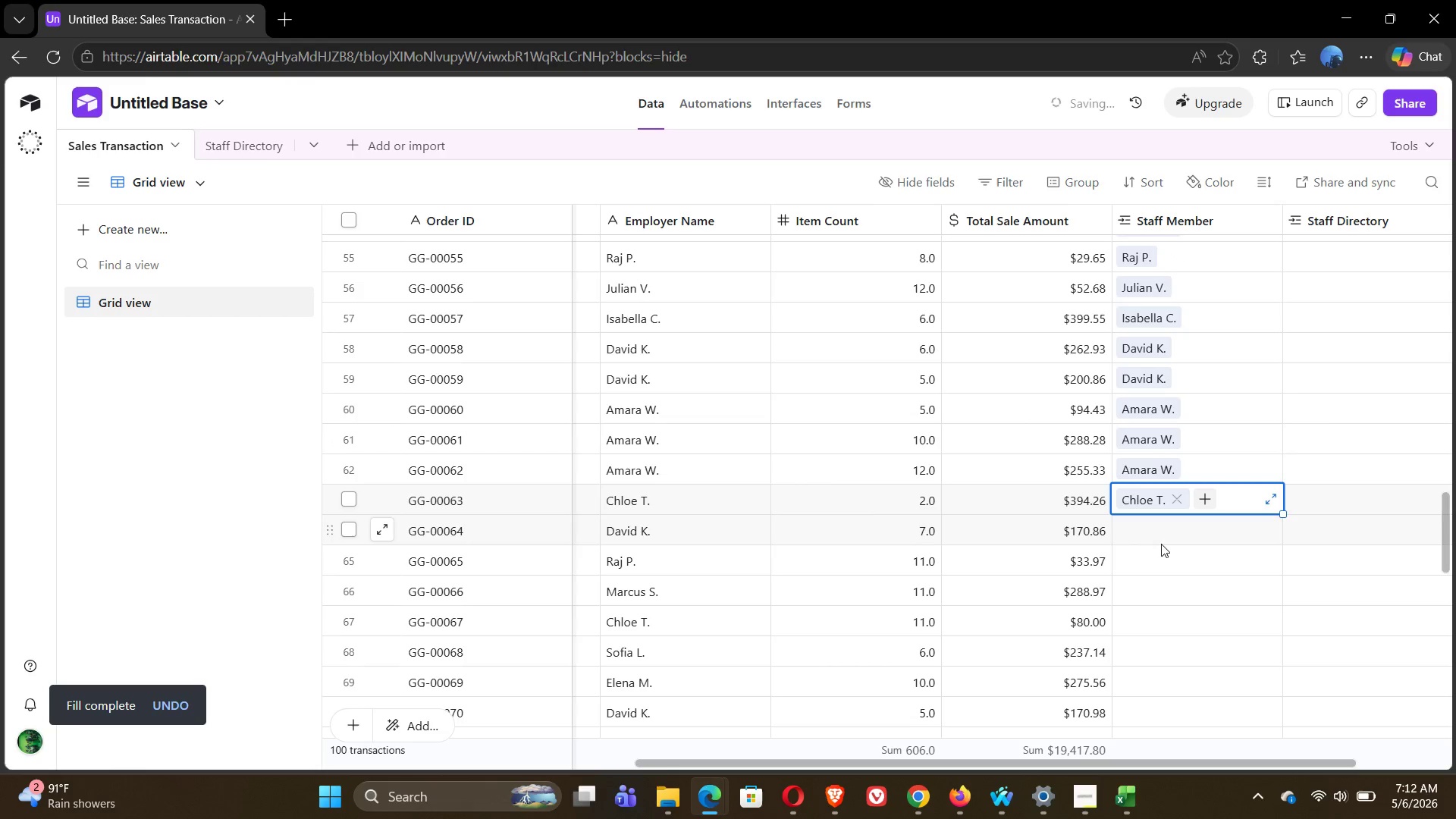 
left_click([1144, 532])
 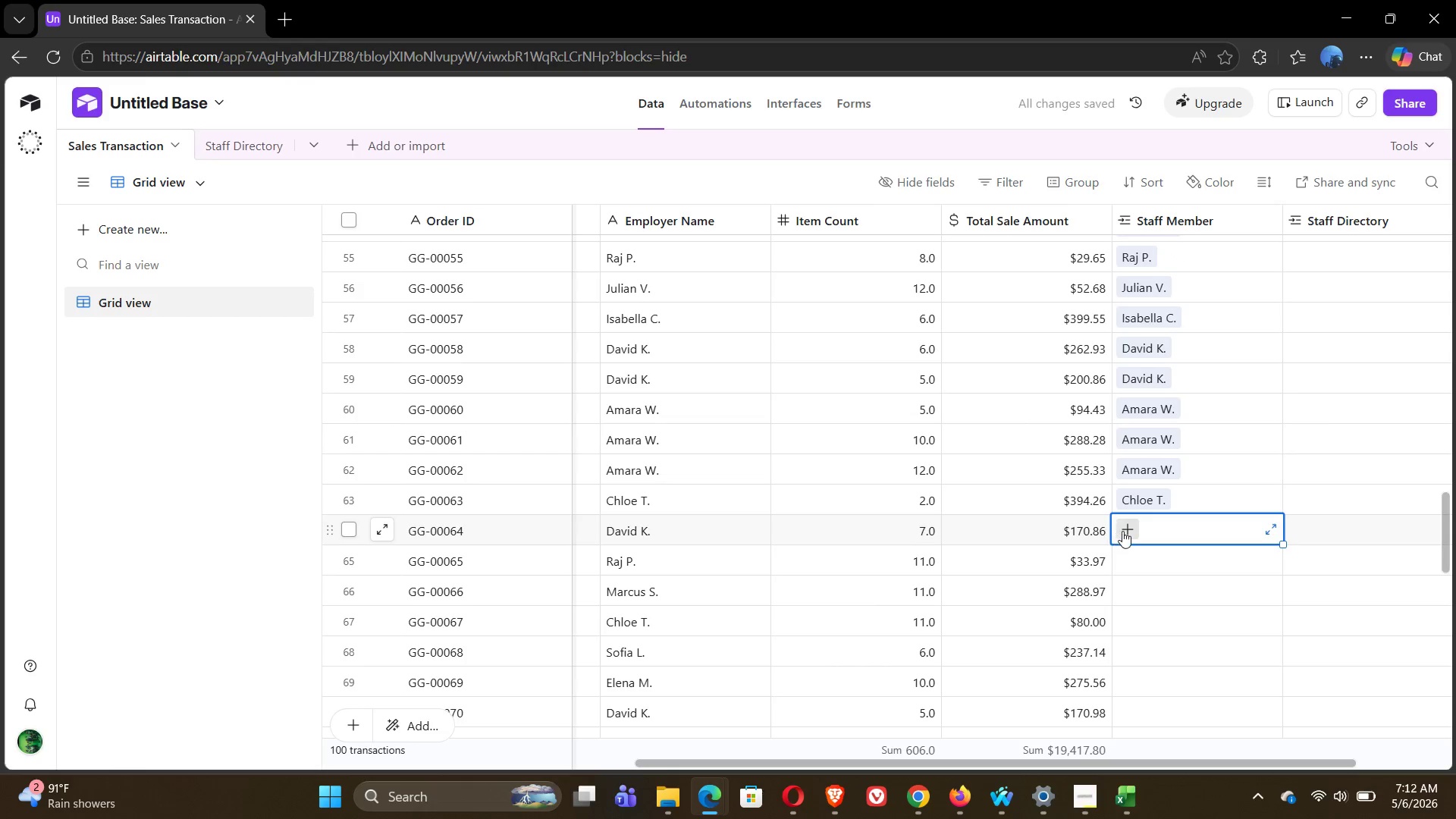 
left_click([1125, 531])
 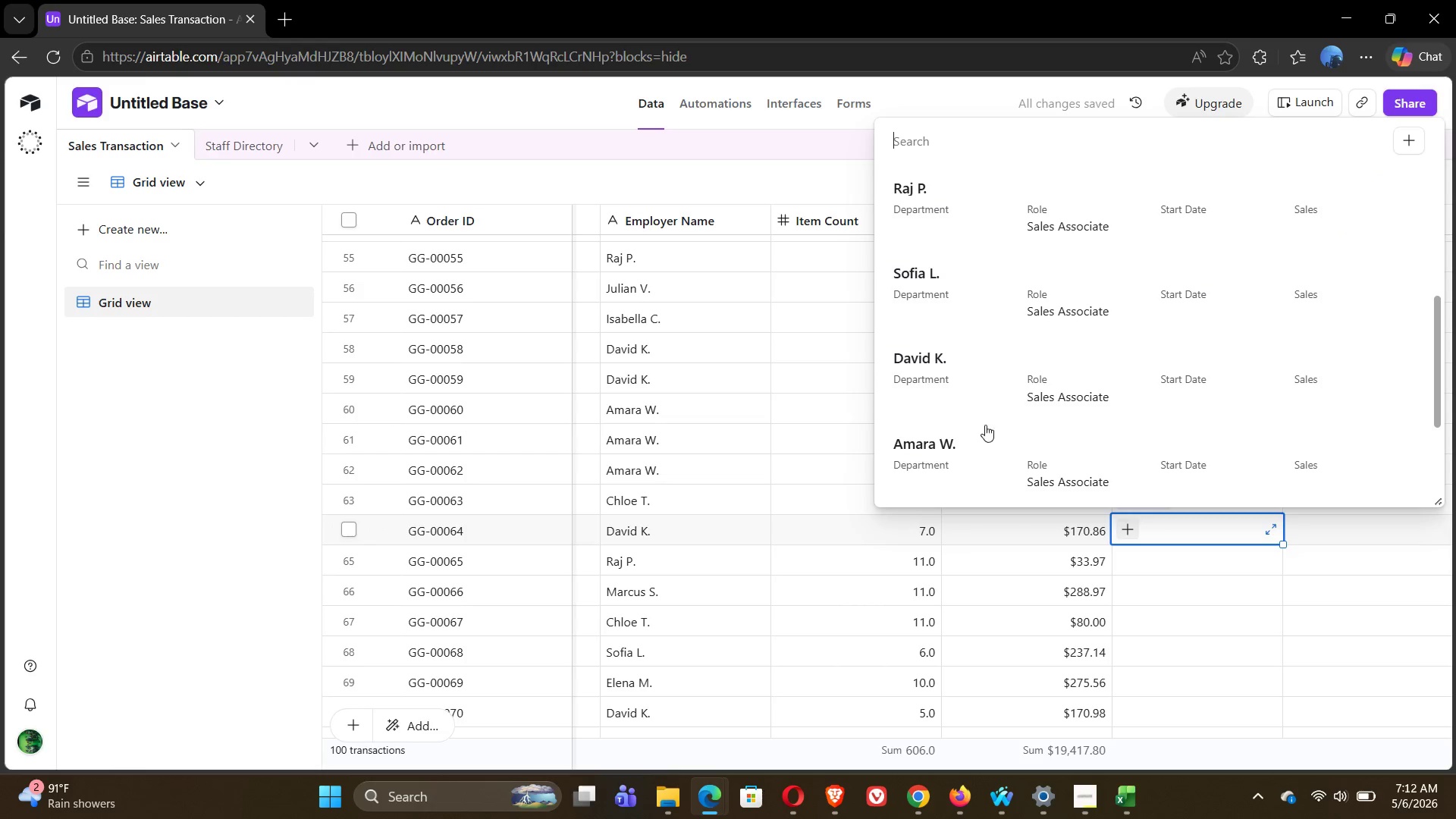 
left_click([947, 364])
 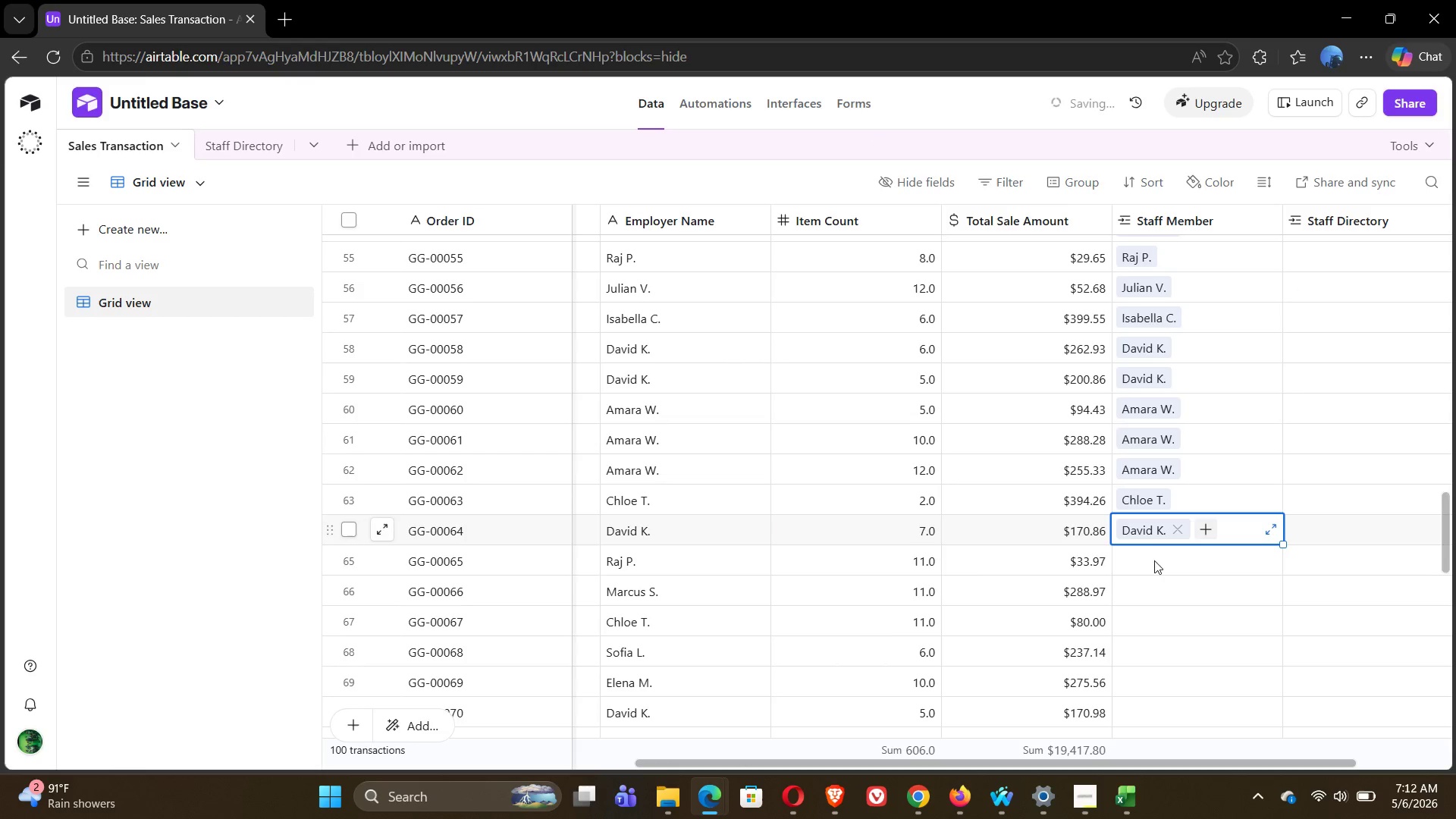 
left_click([1132, 560])
 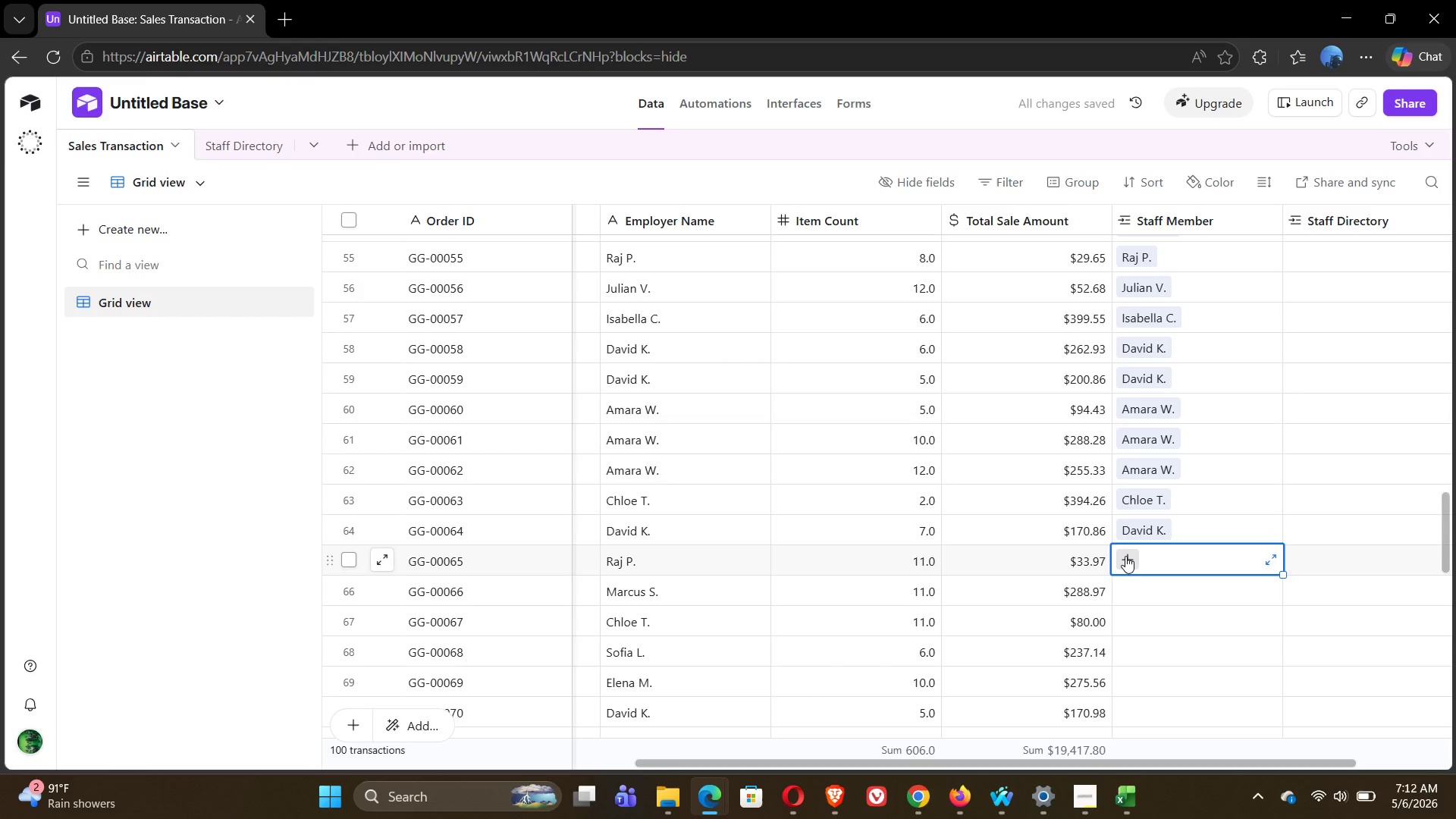 
left_click([1125, 556])
 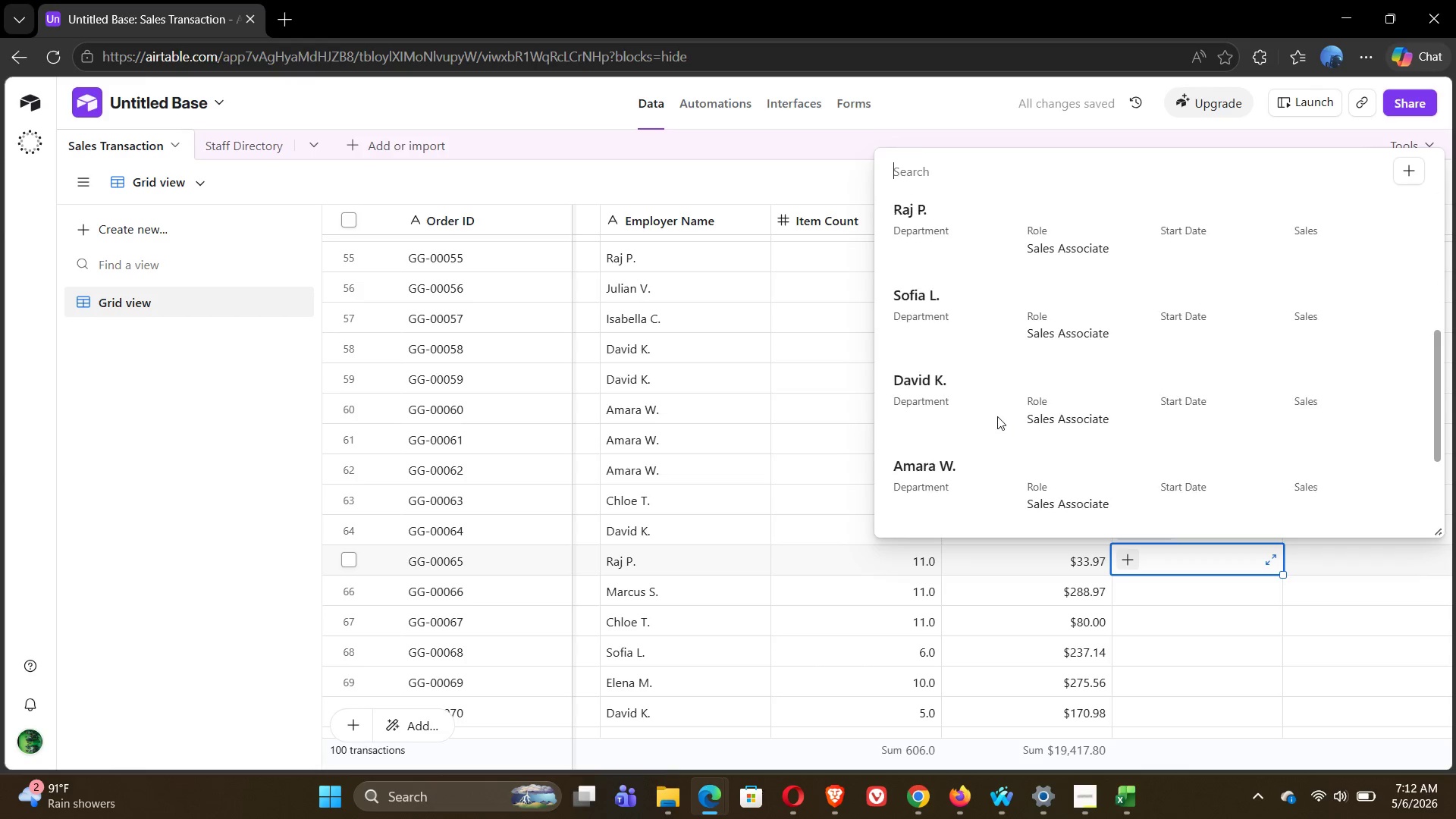 
left_click([932, 319])
 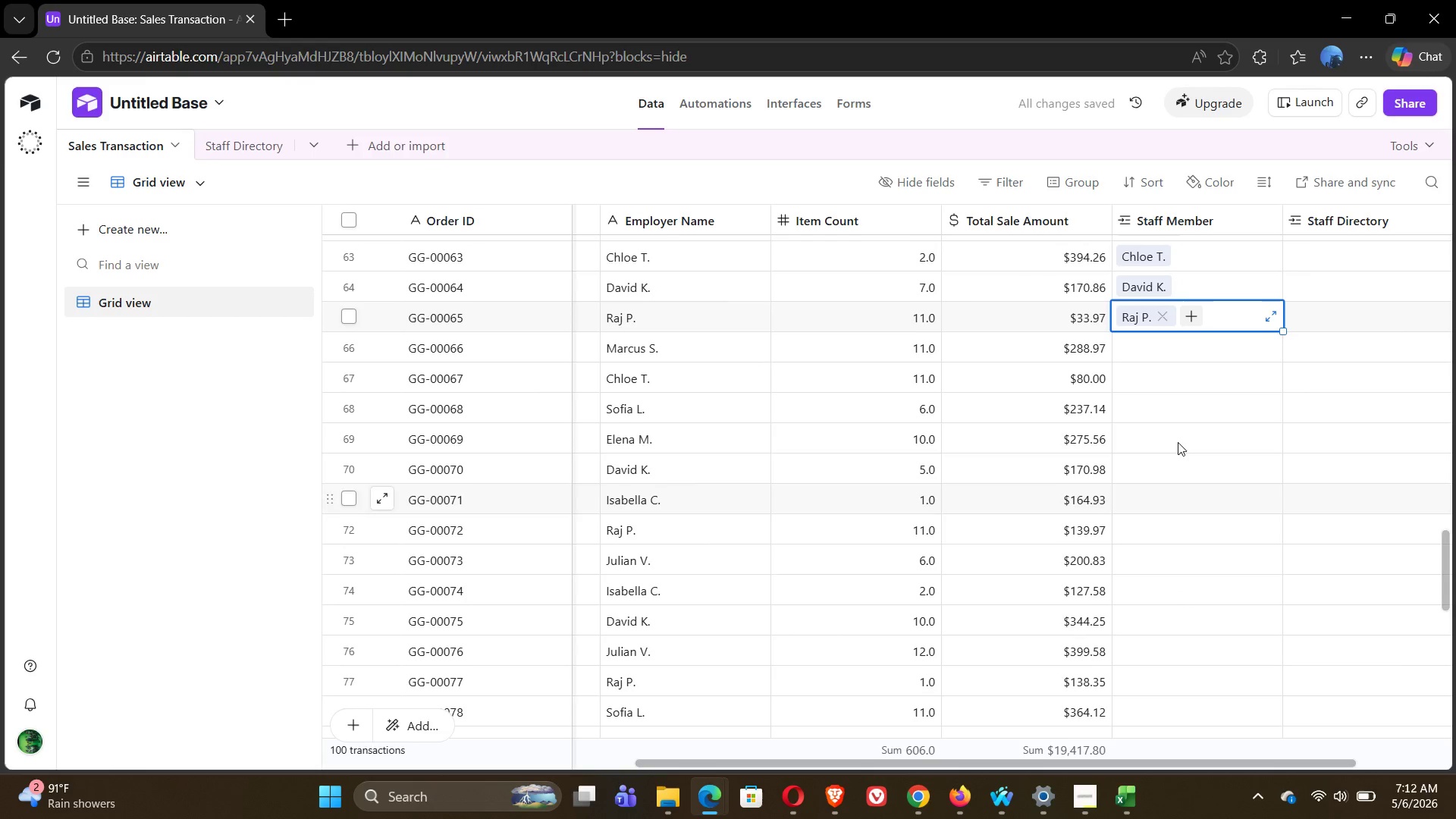 
left_click([1150, 347])
 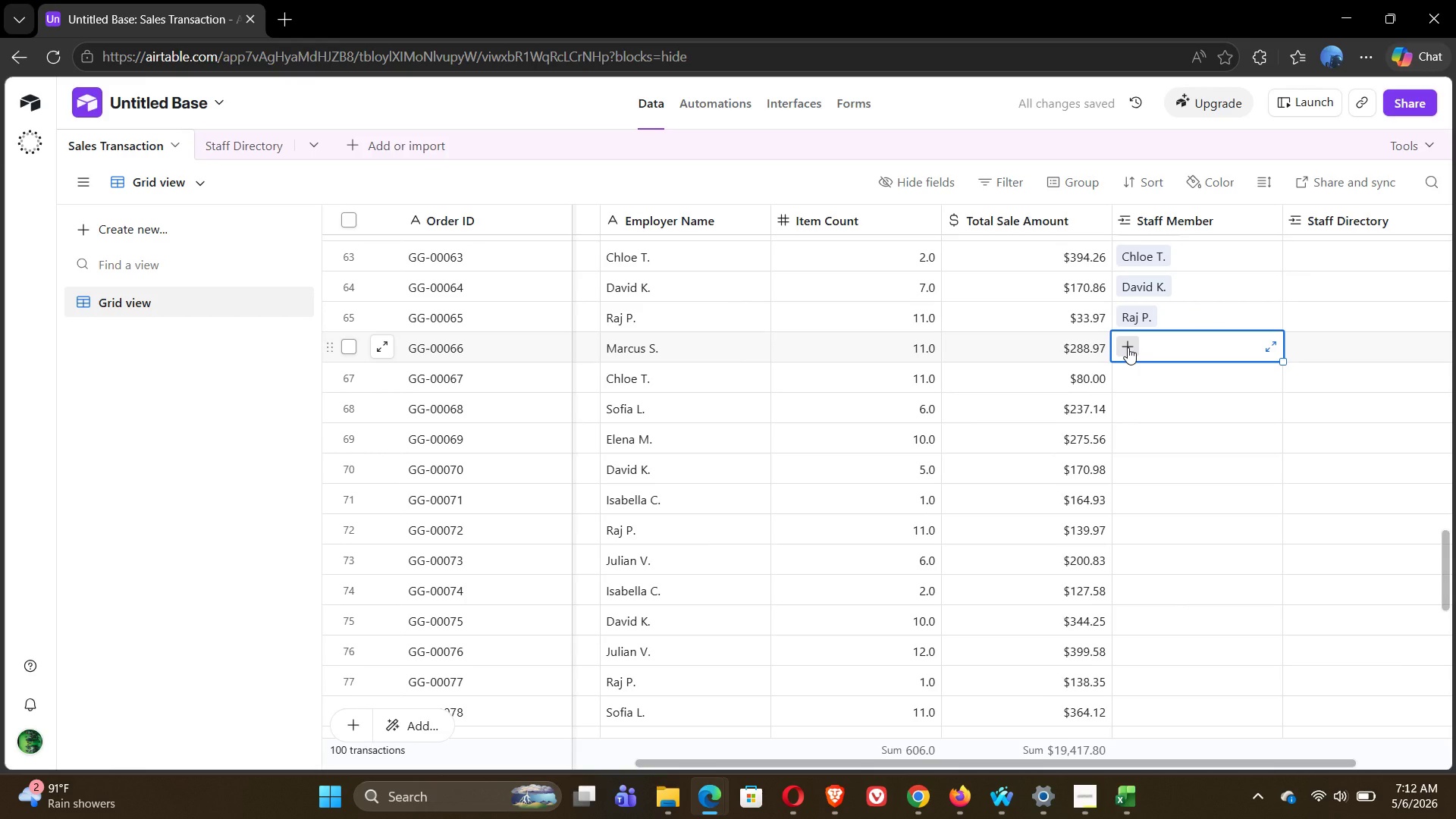 
left_click([1128, 347])
 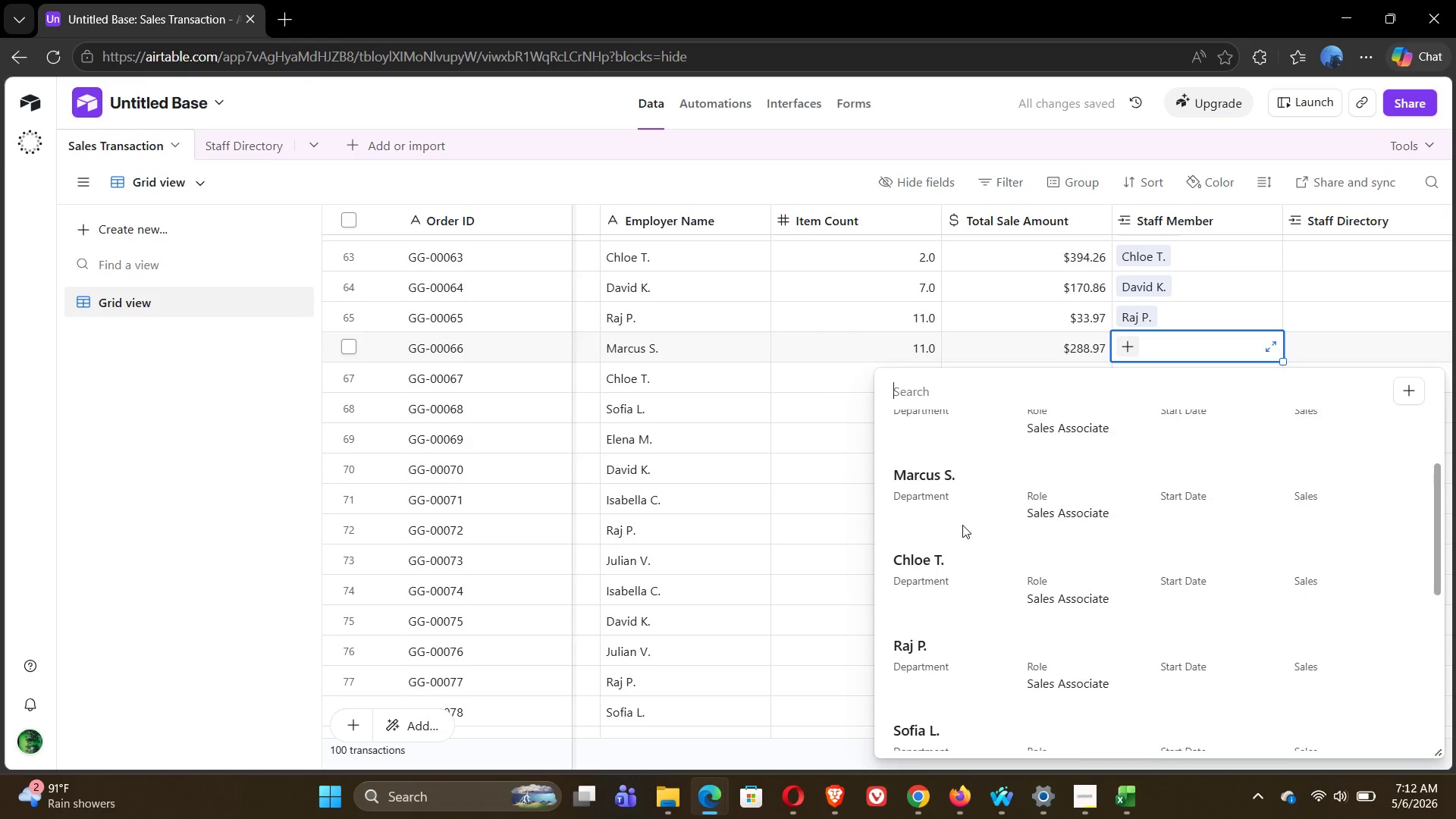 
left_click([943, 485])
 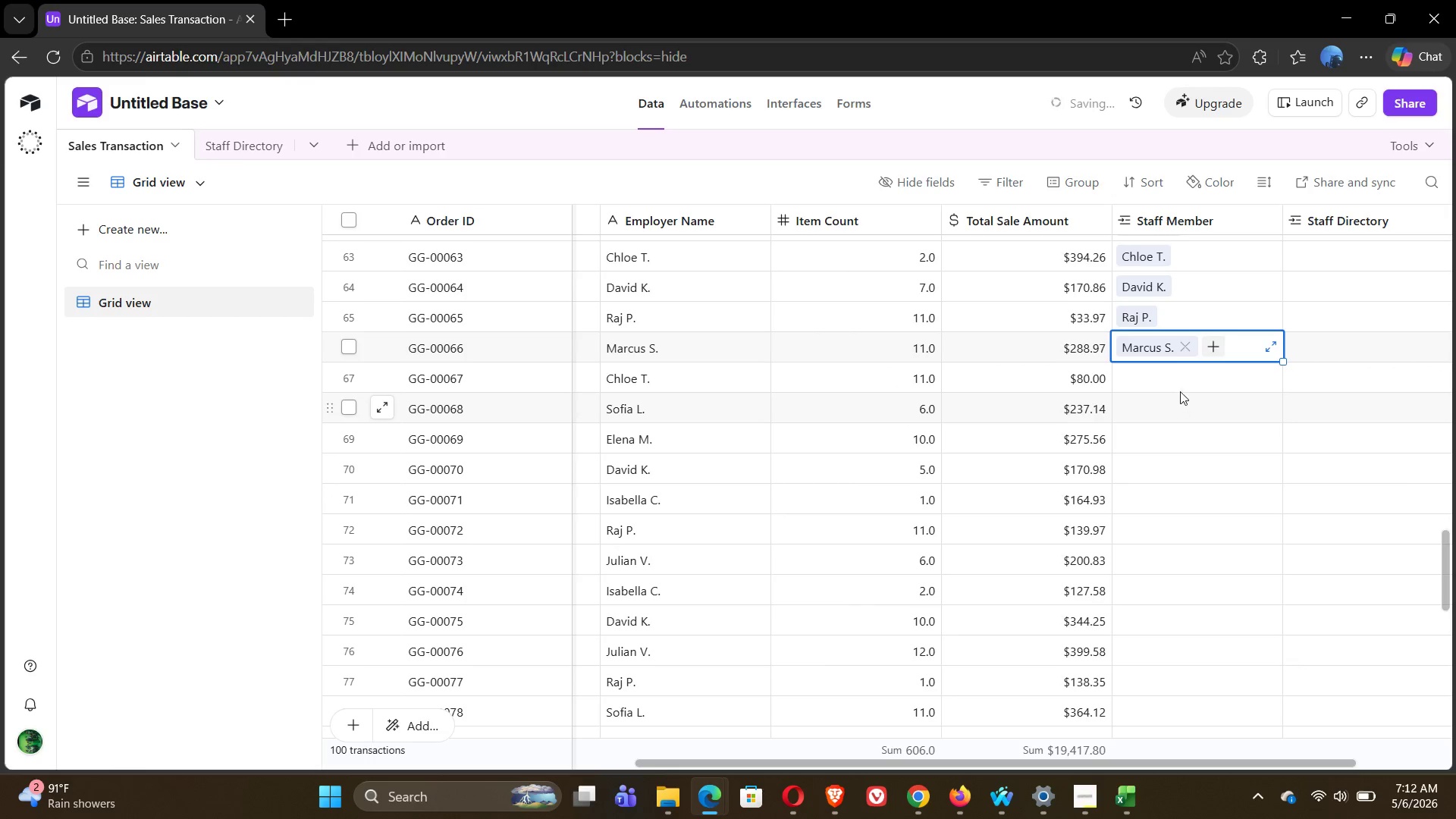 
left_click([1160, 379])
 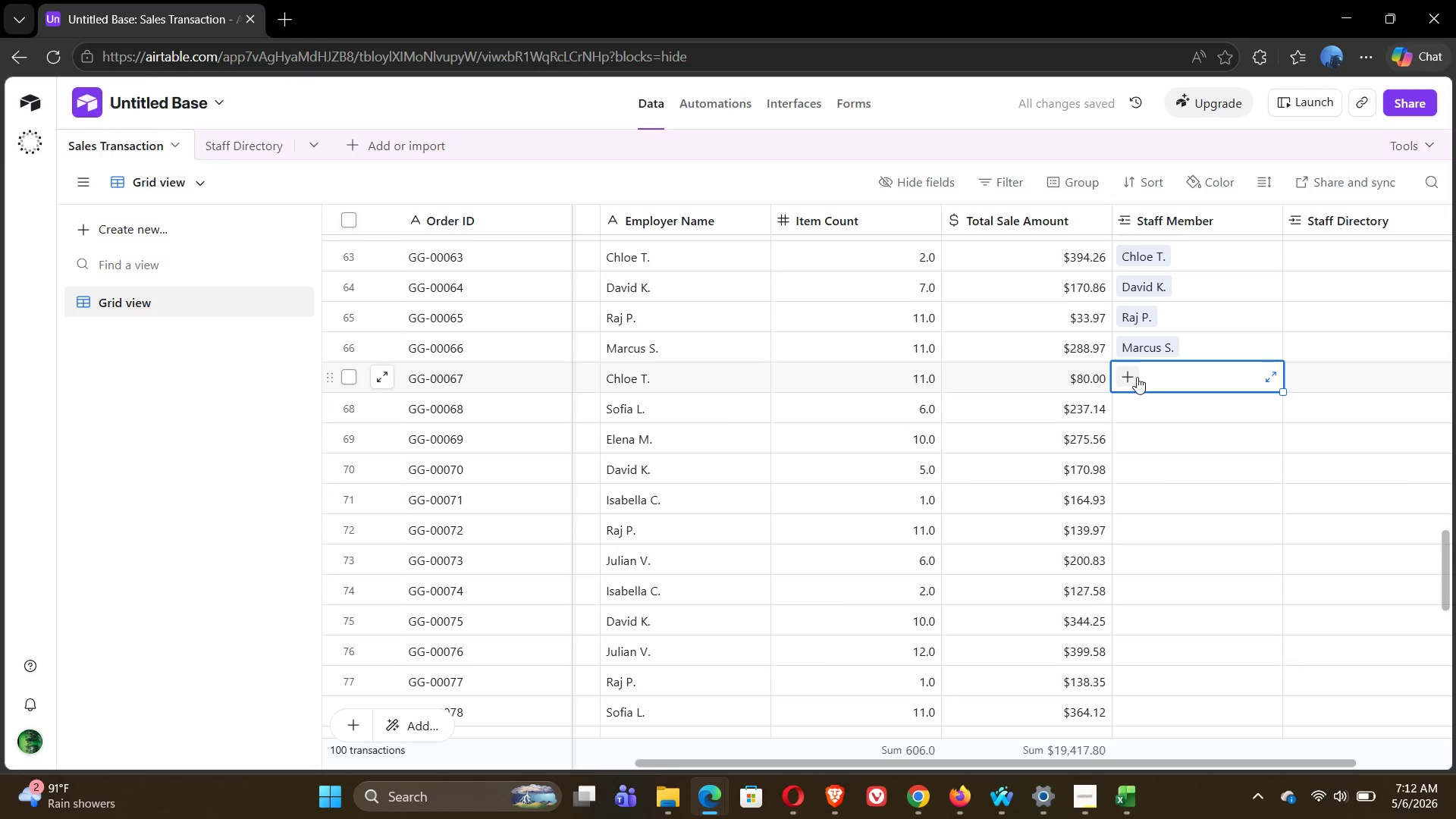 
left_click([1128, 377])
 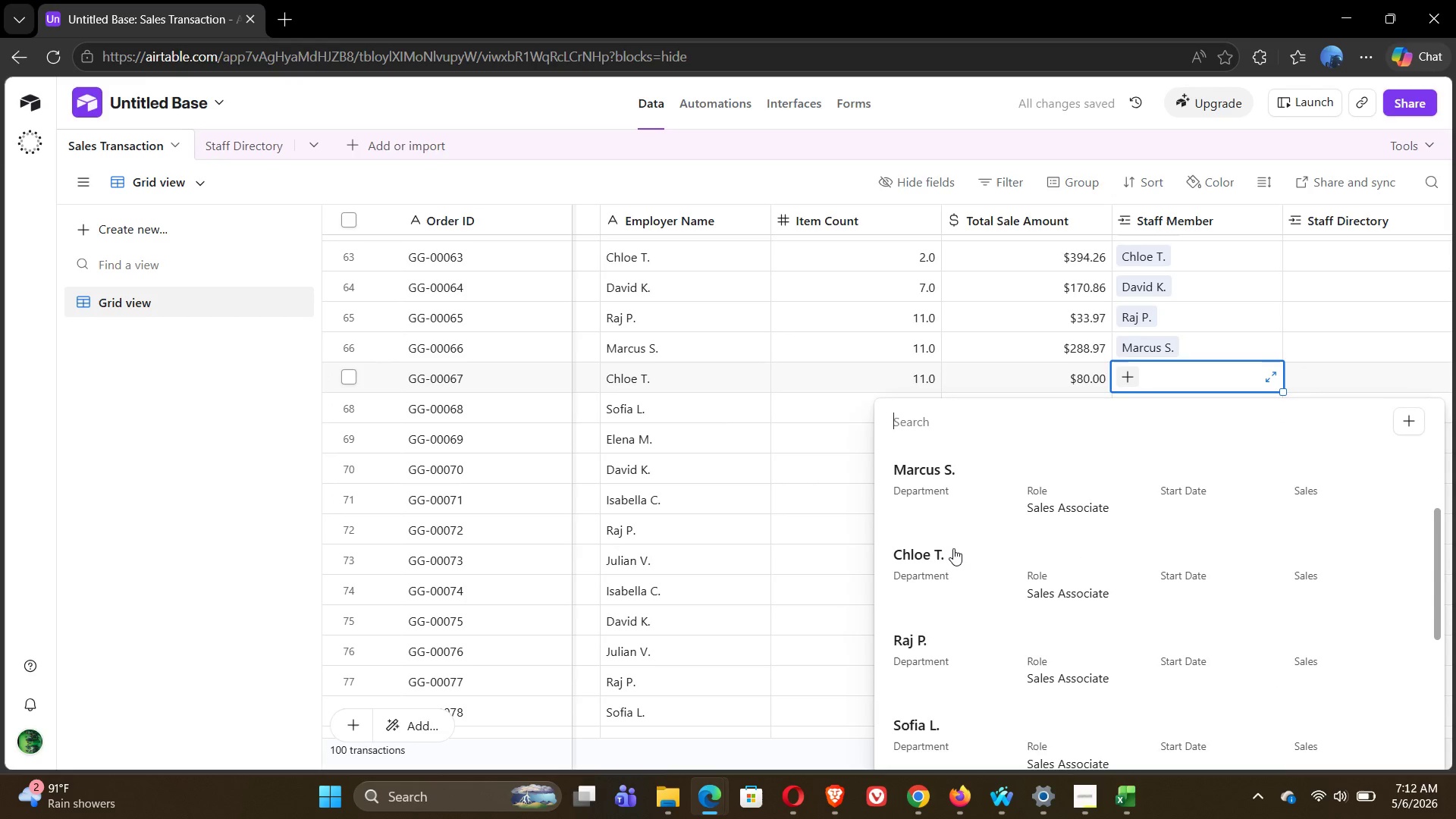 
left_click([937, 560])
 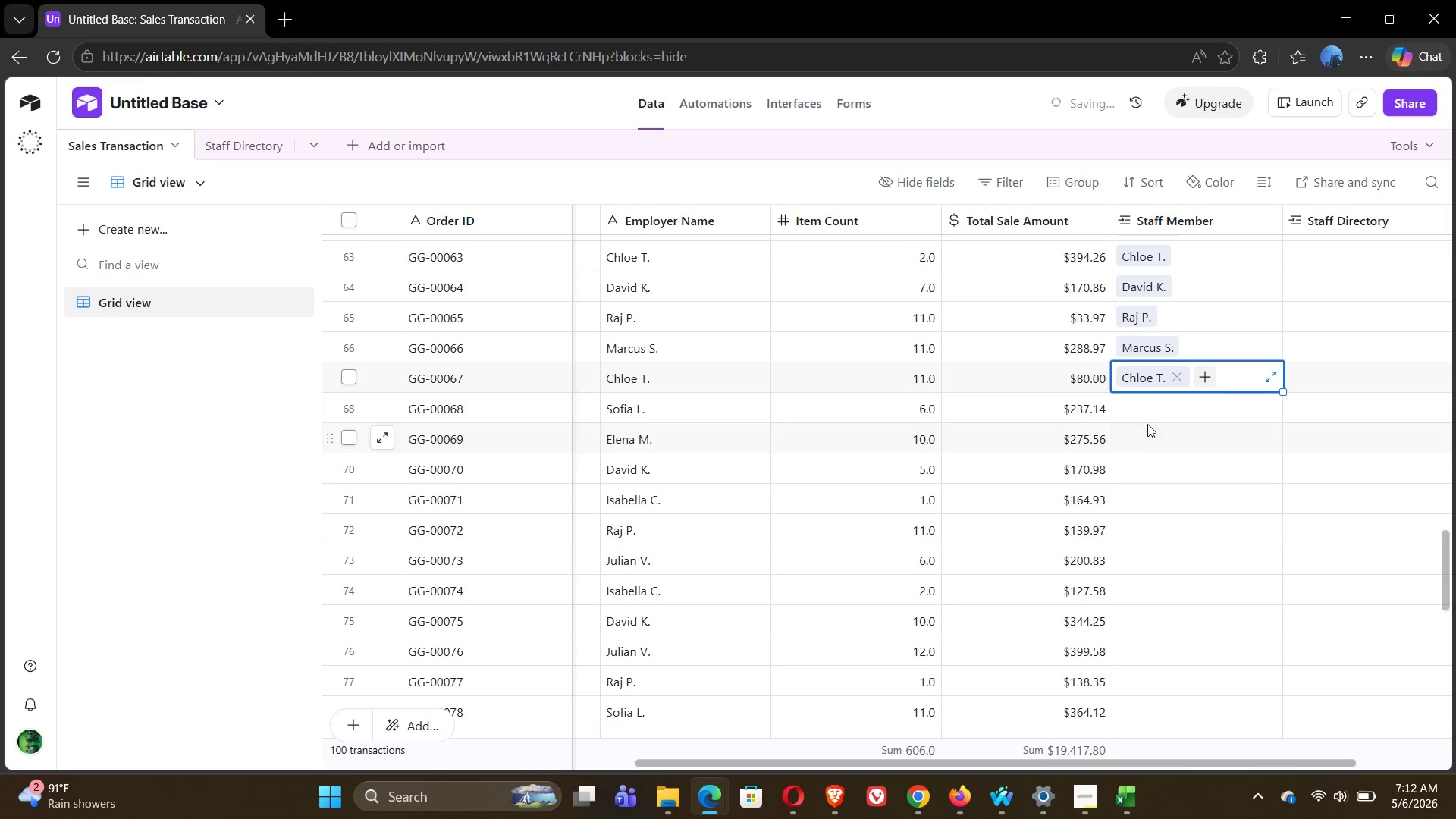 
left_click([1152, 410])
 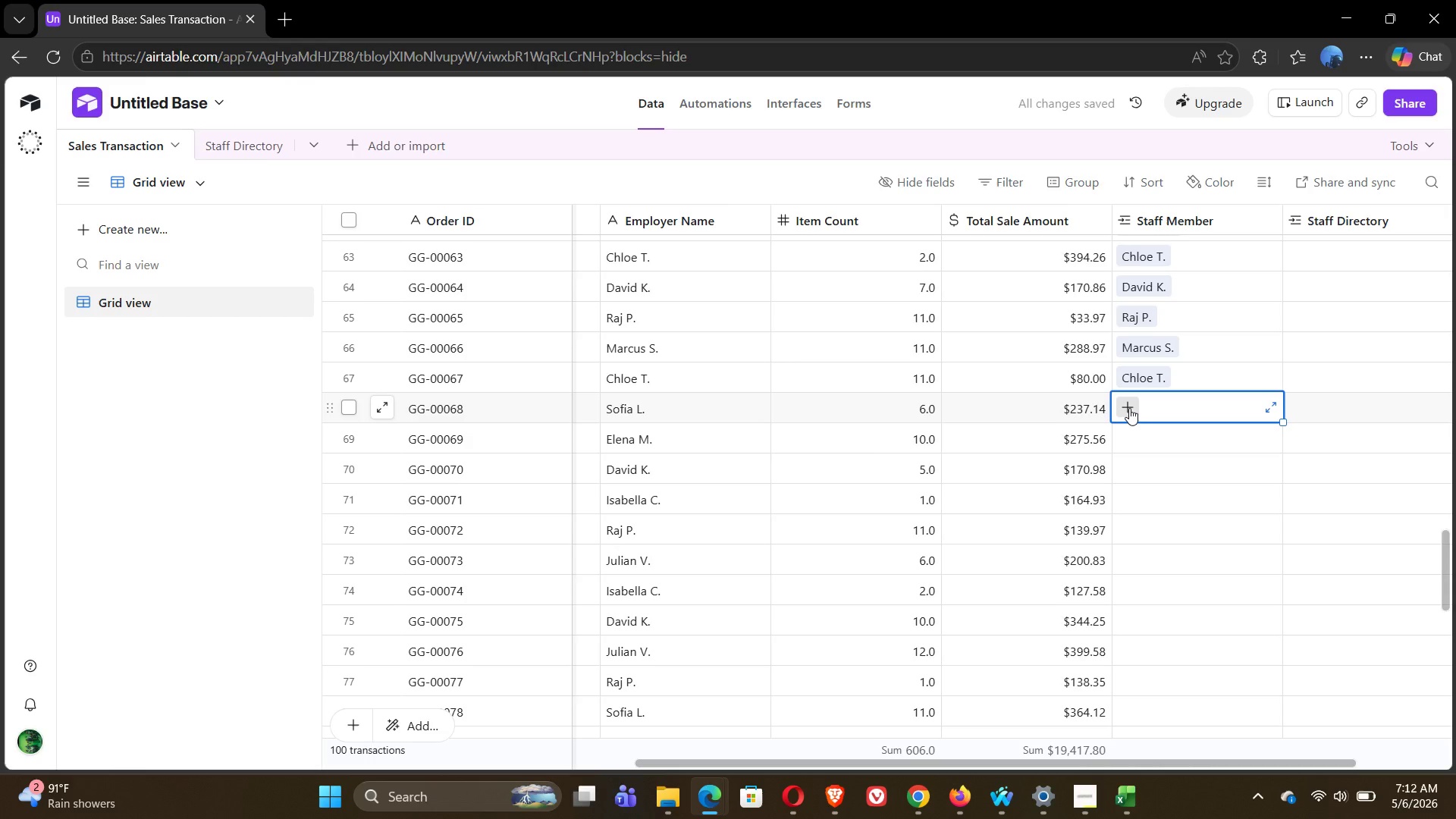 
left_click([1127, 407])
 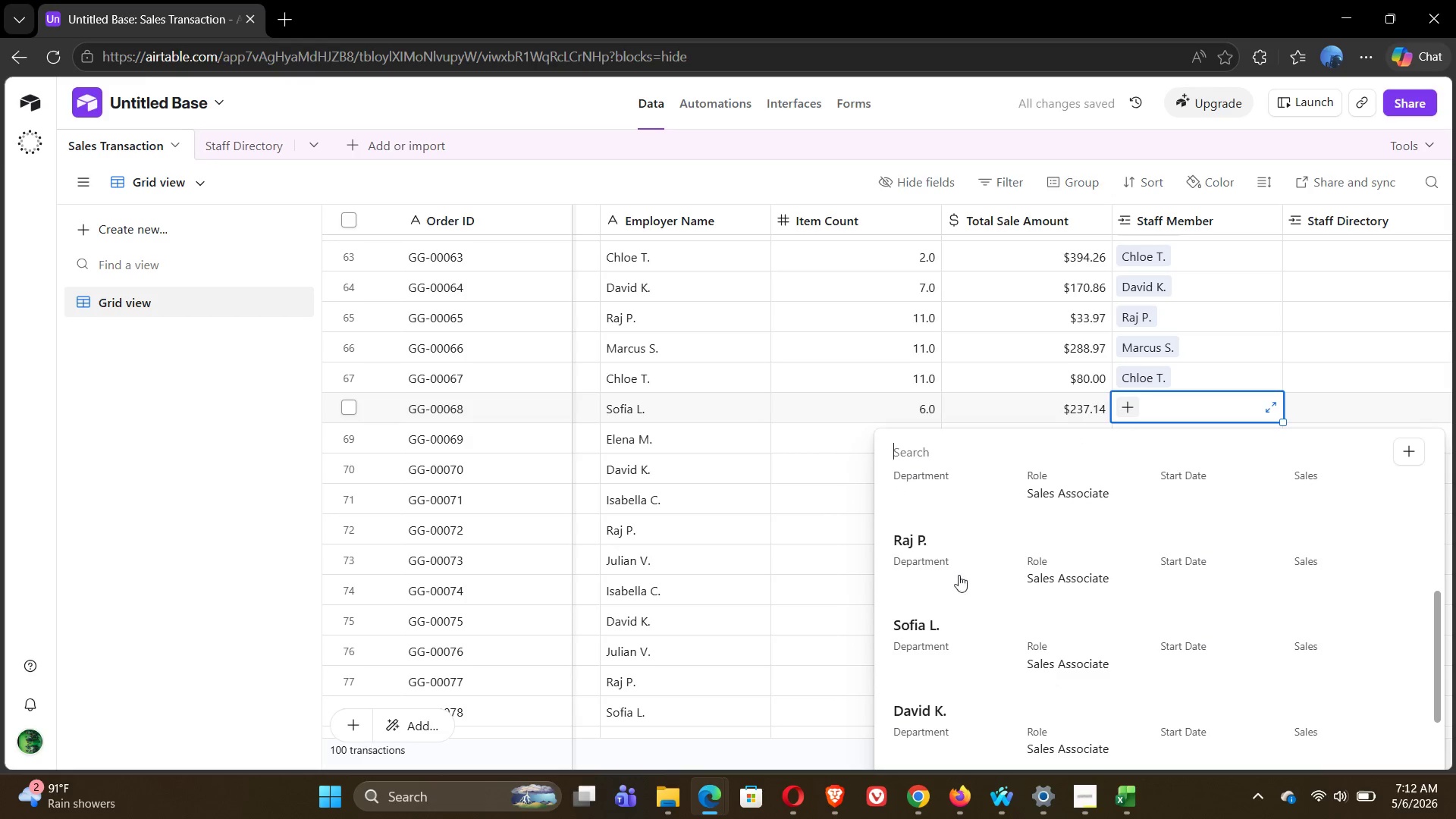 
left_click([924, 597])
 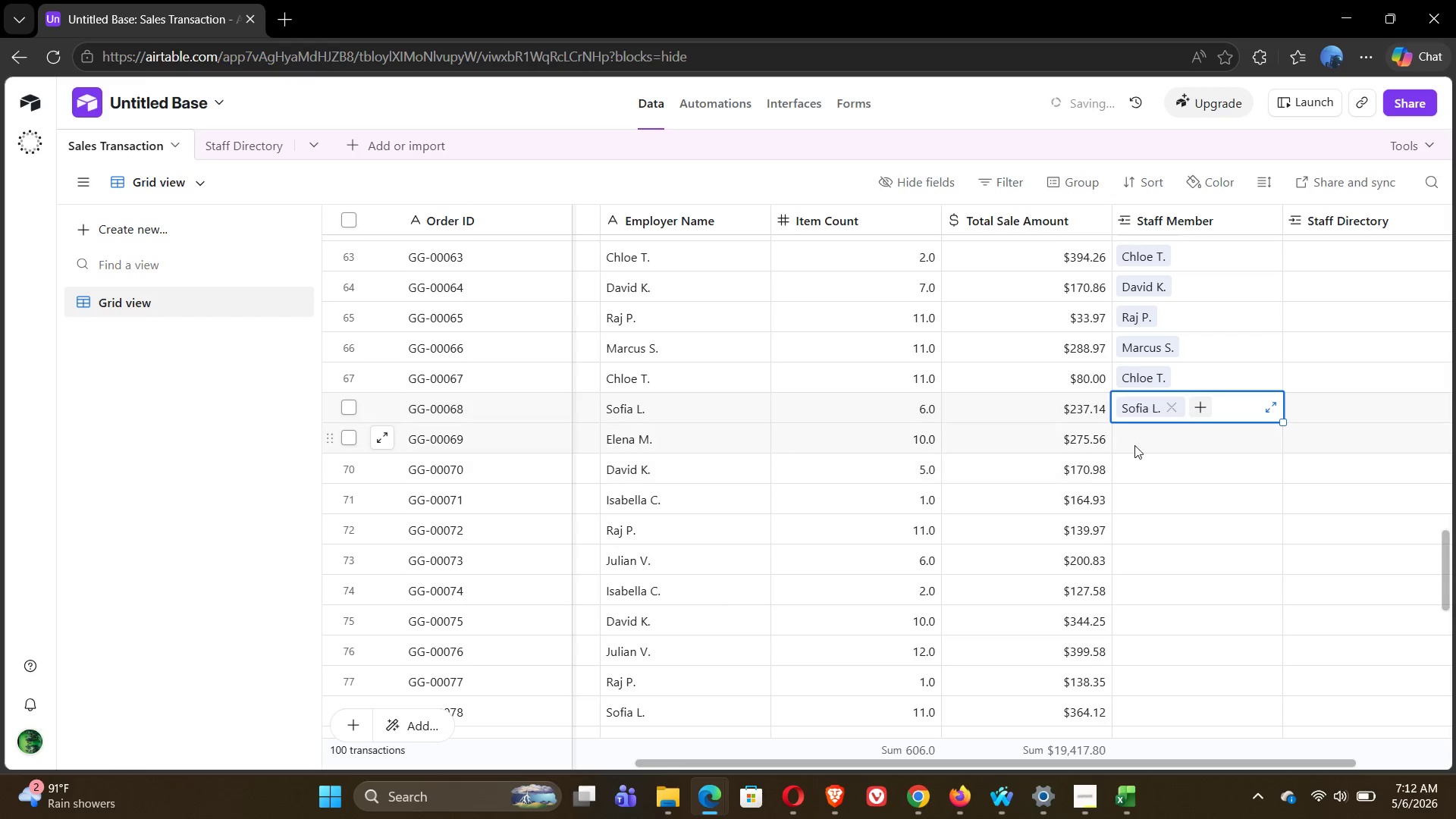 
left_click([1147, 442])
 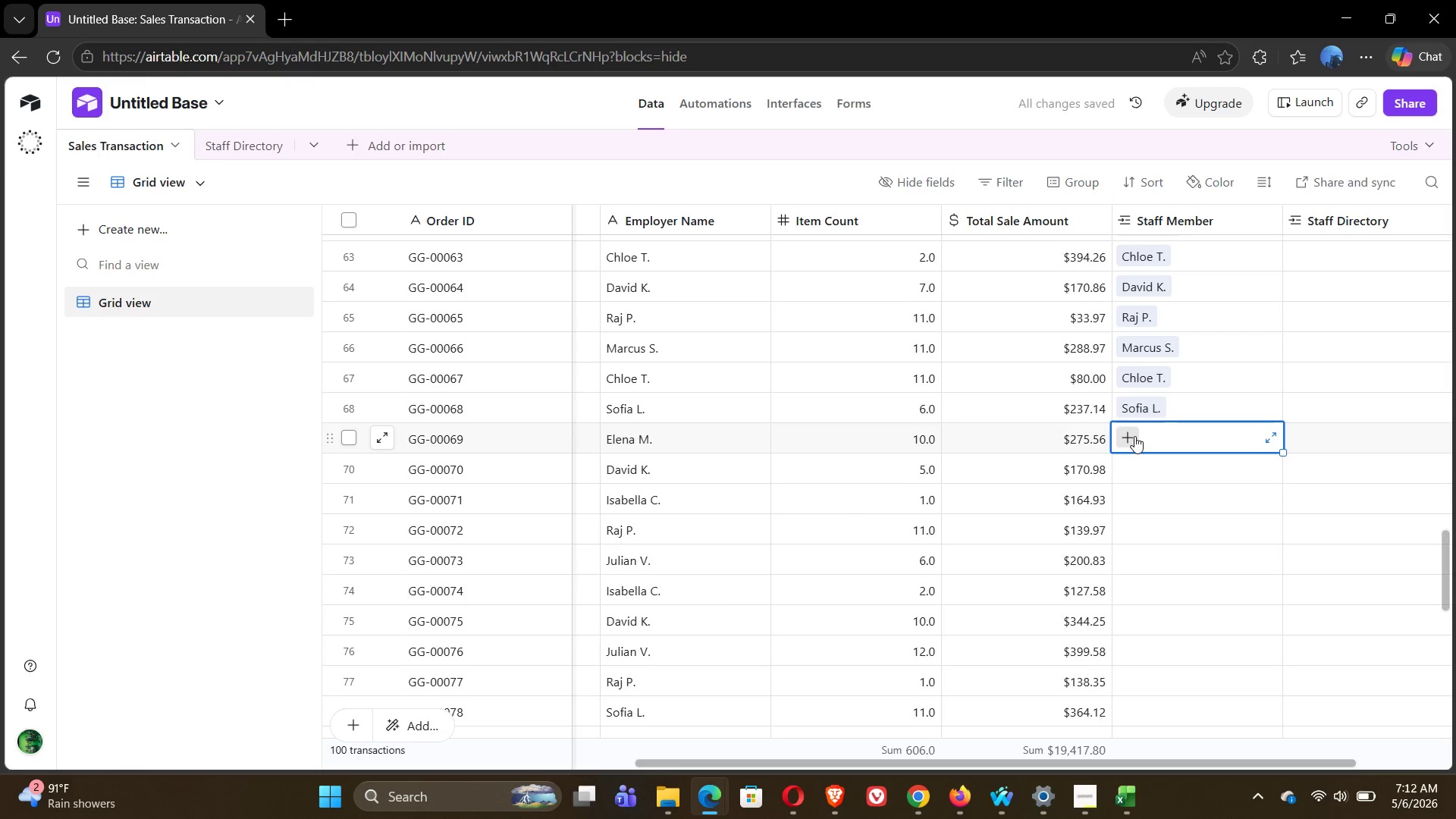 
left_click([1134, 436])
 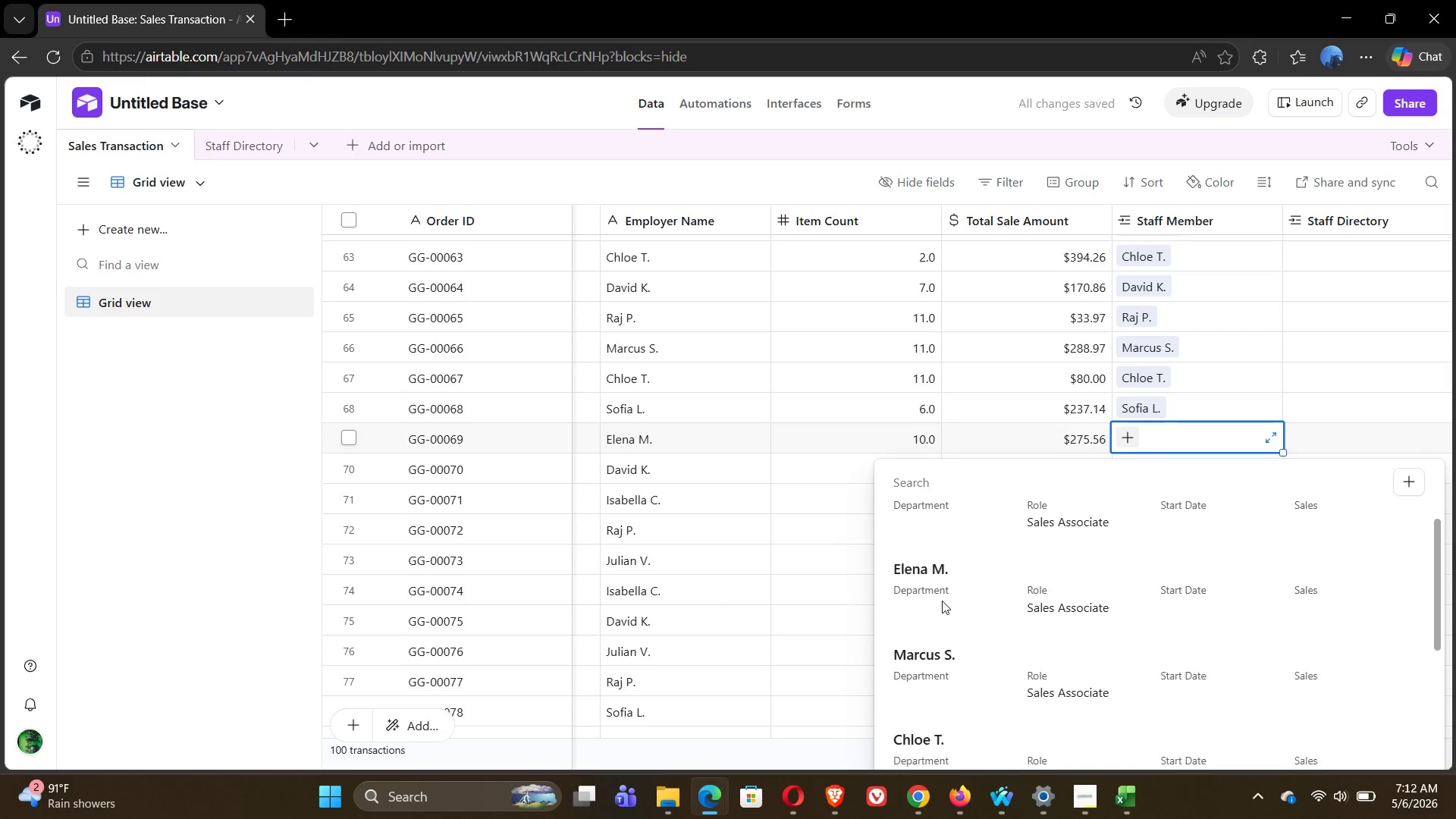 
left_click([942, 582])
 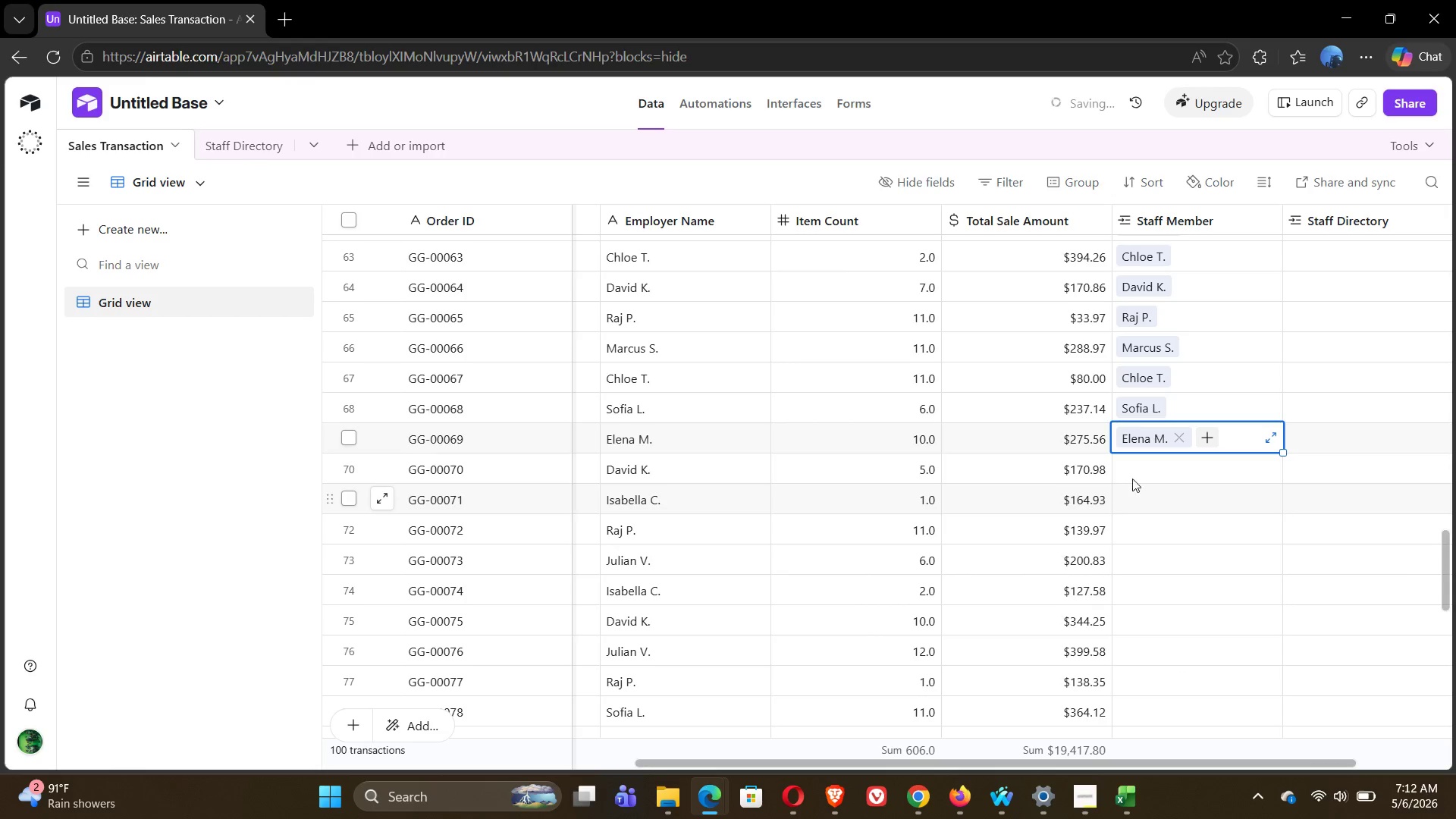 
left_click([1159, 471])
 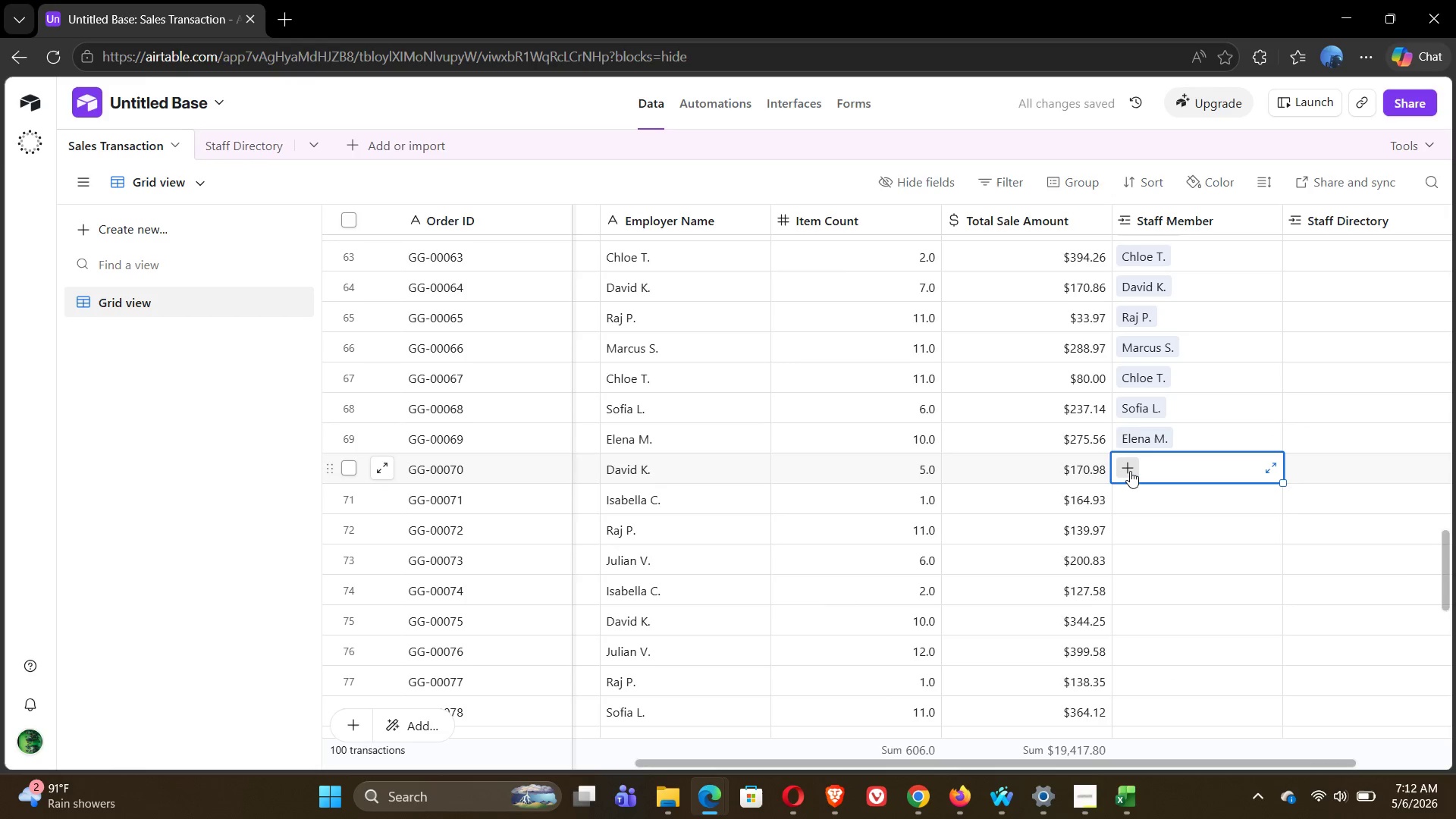 
left_click([1129, 471])
 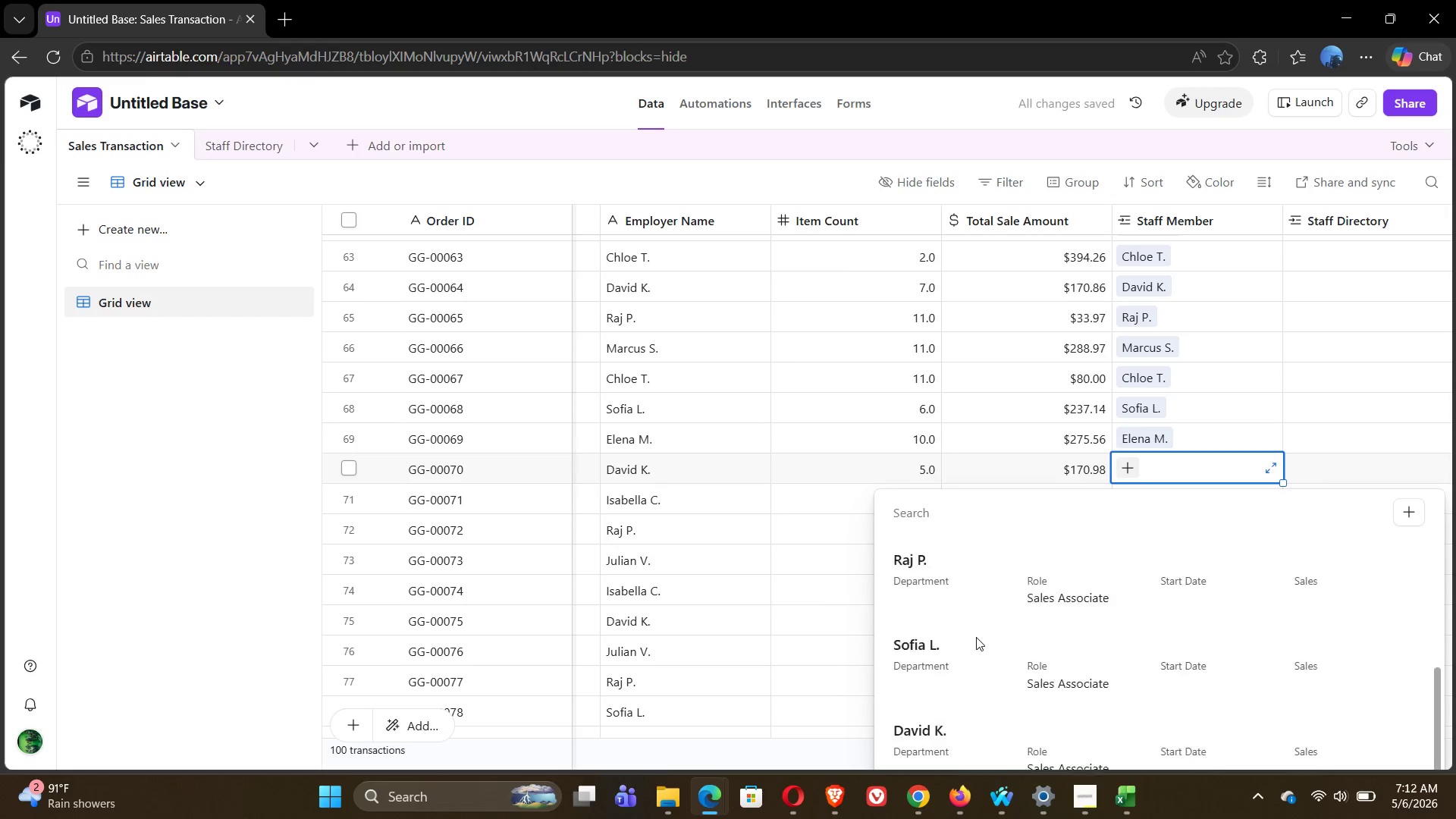 
left_click([937, 645])
 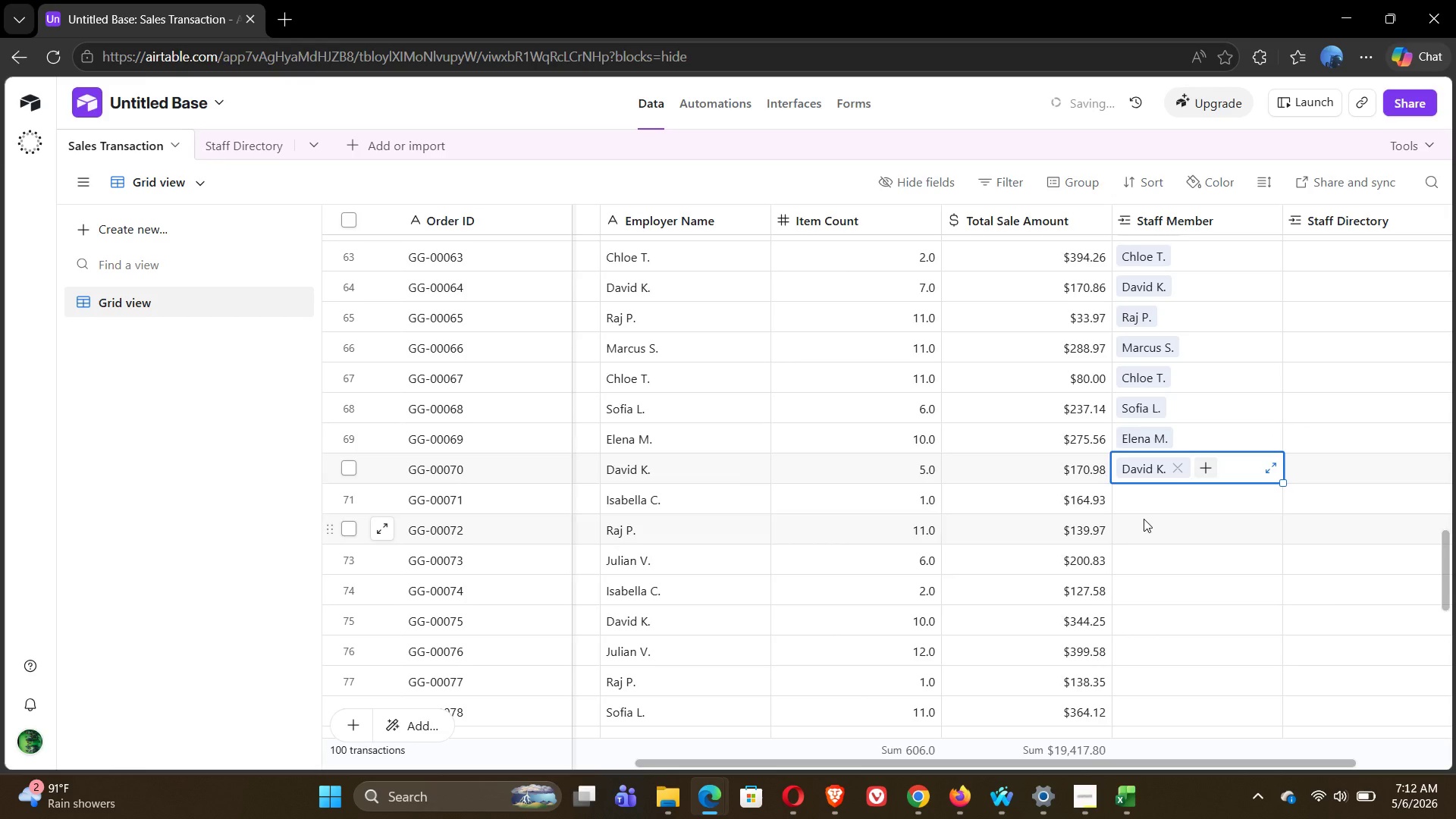 
left_click([1156, 503])
 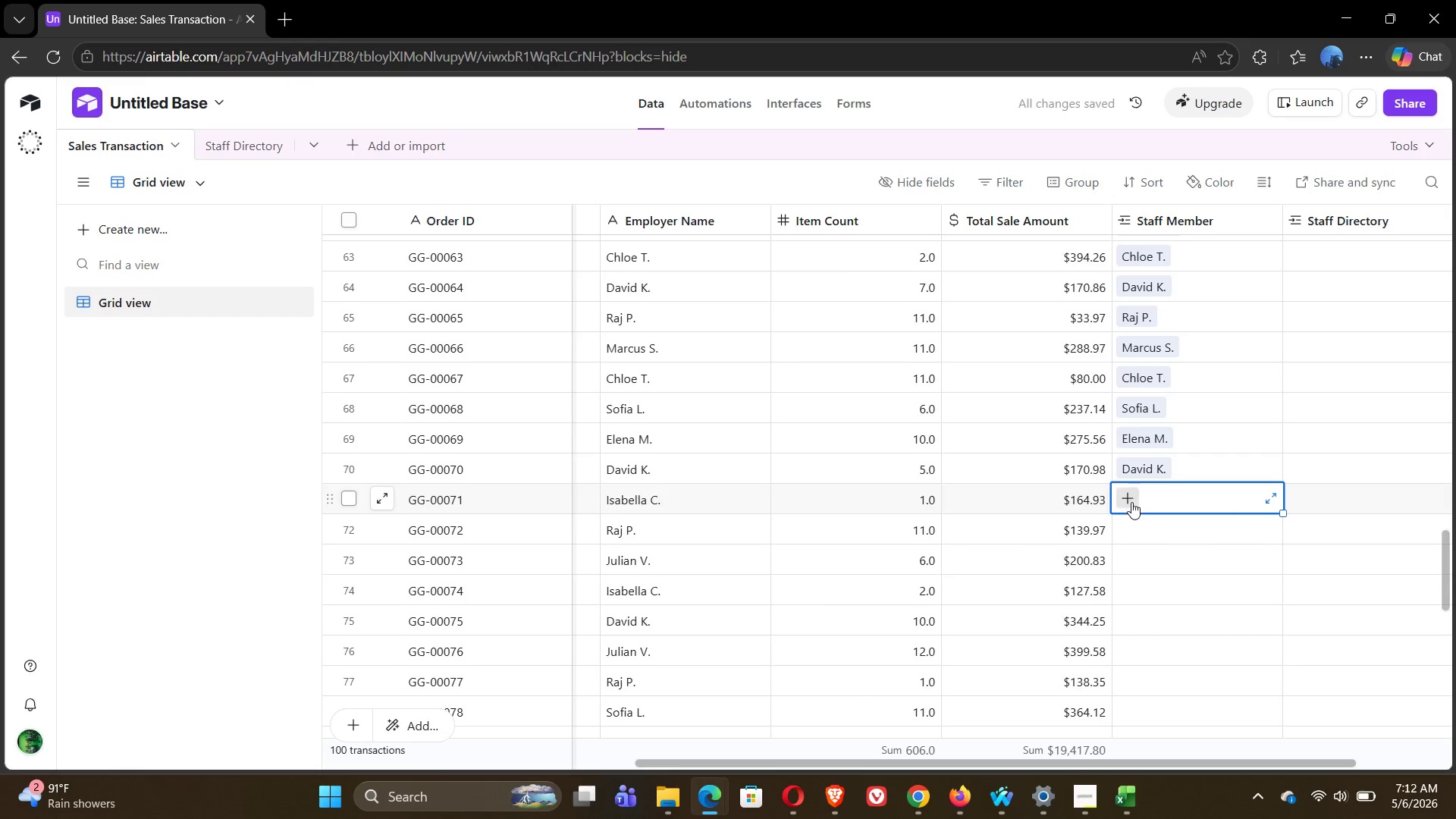 
left_click([1129, 501])
 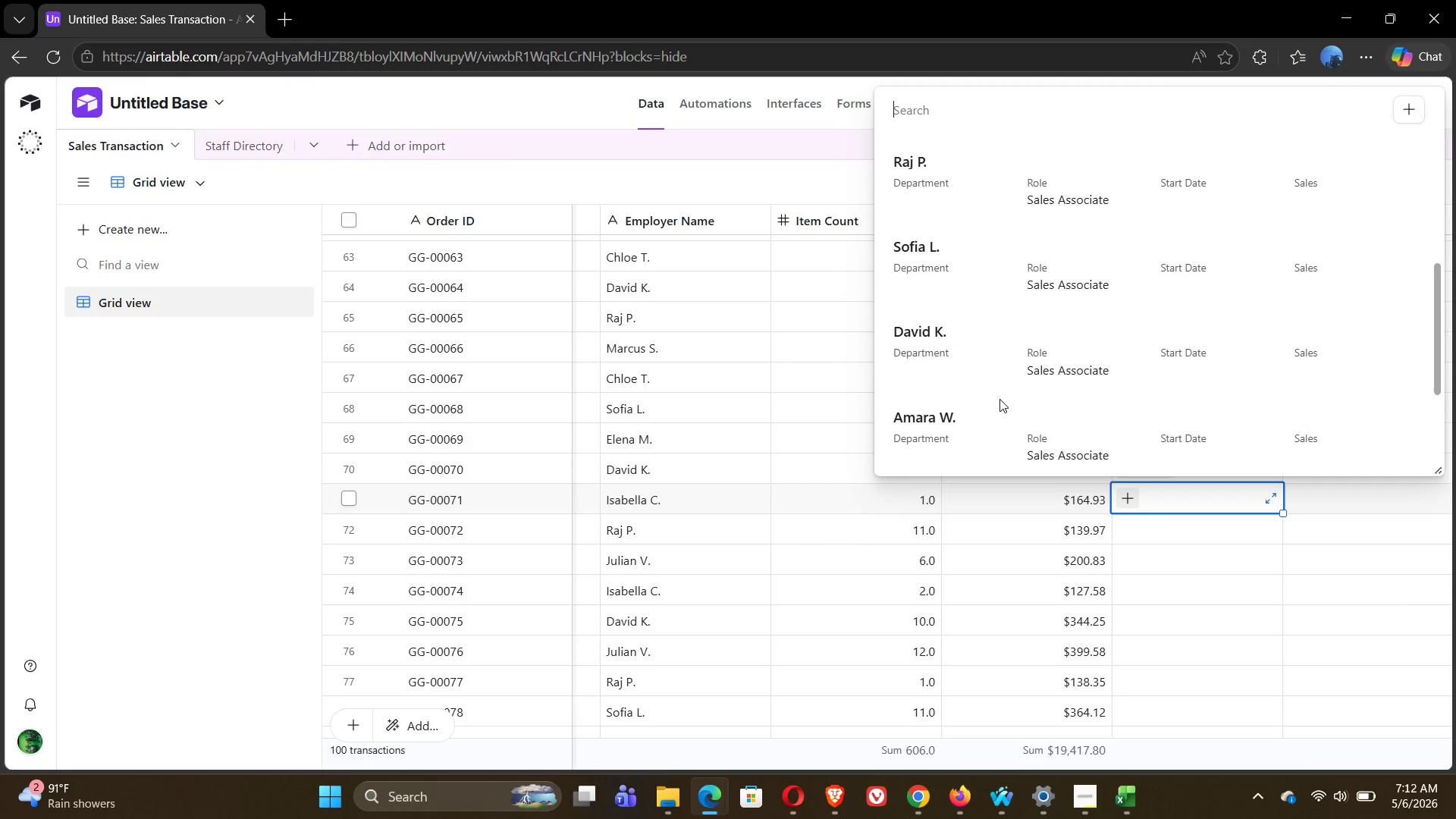 
left_click([927, 415])
 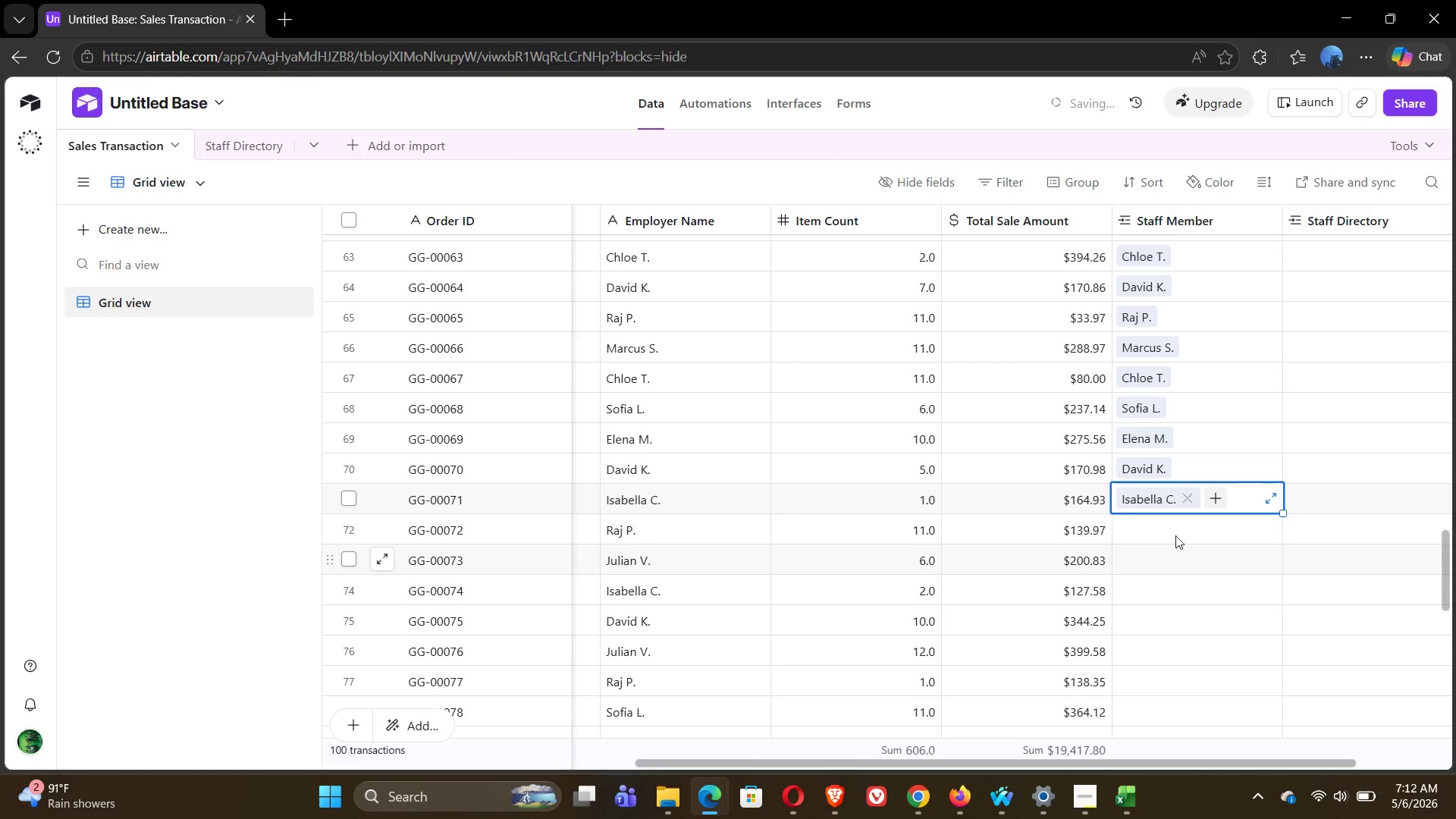 
left_click([1134, 518])
 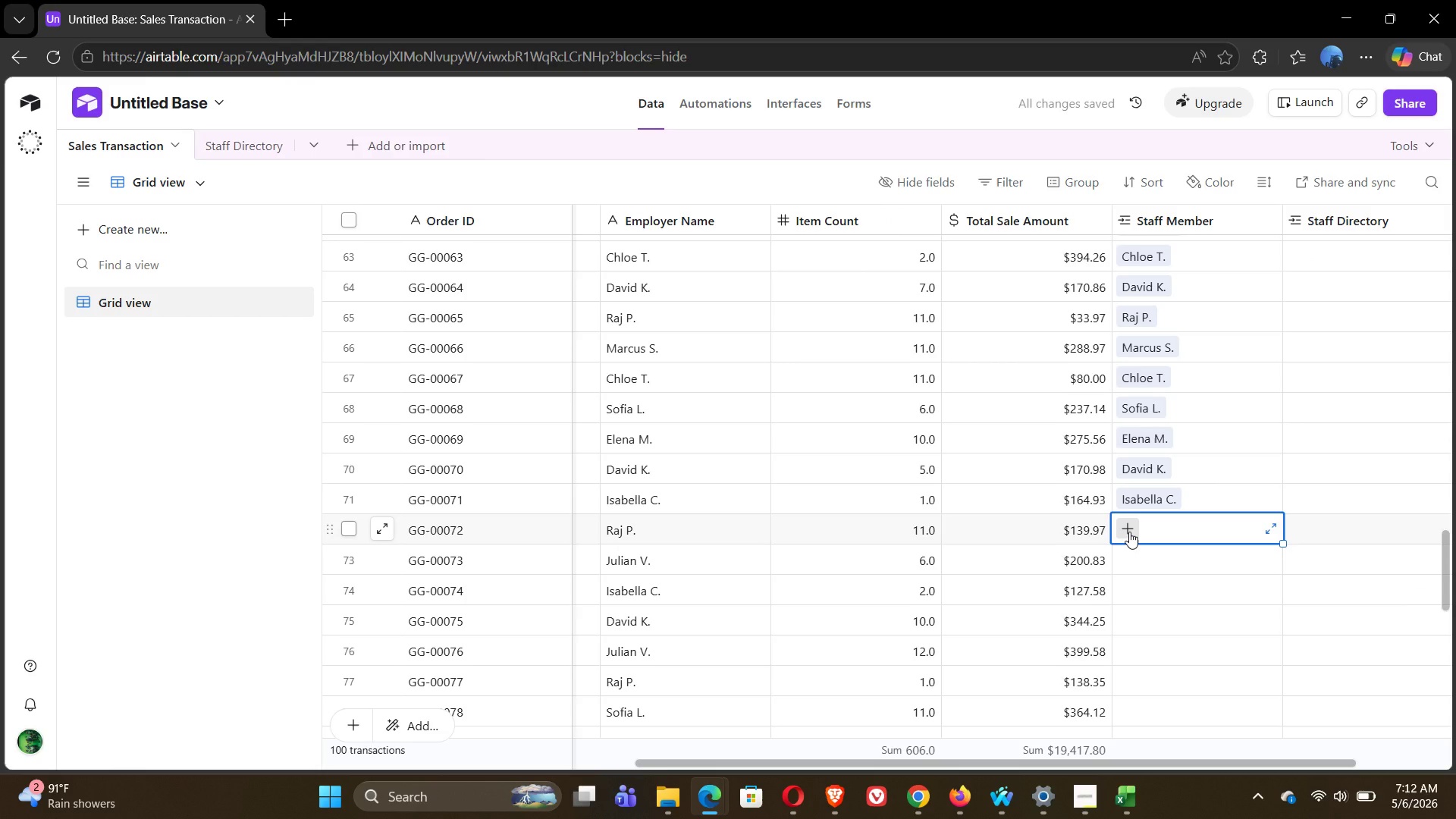 
left_click([1129, 532])
 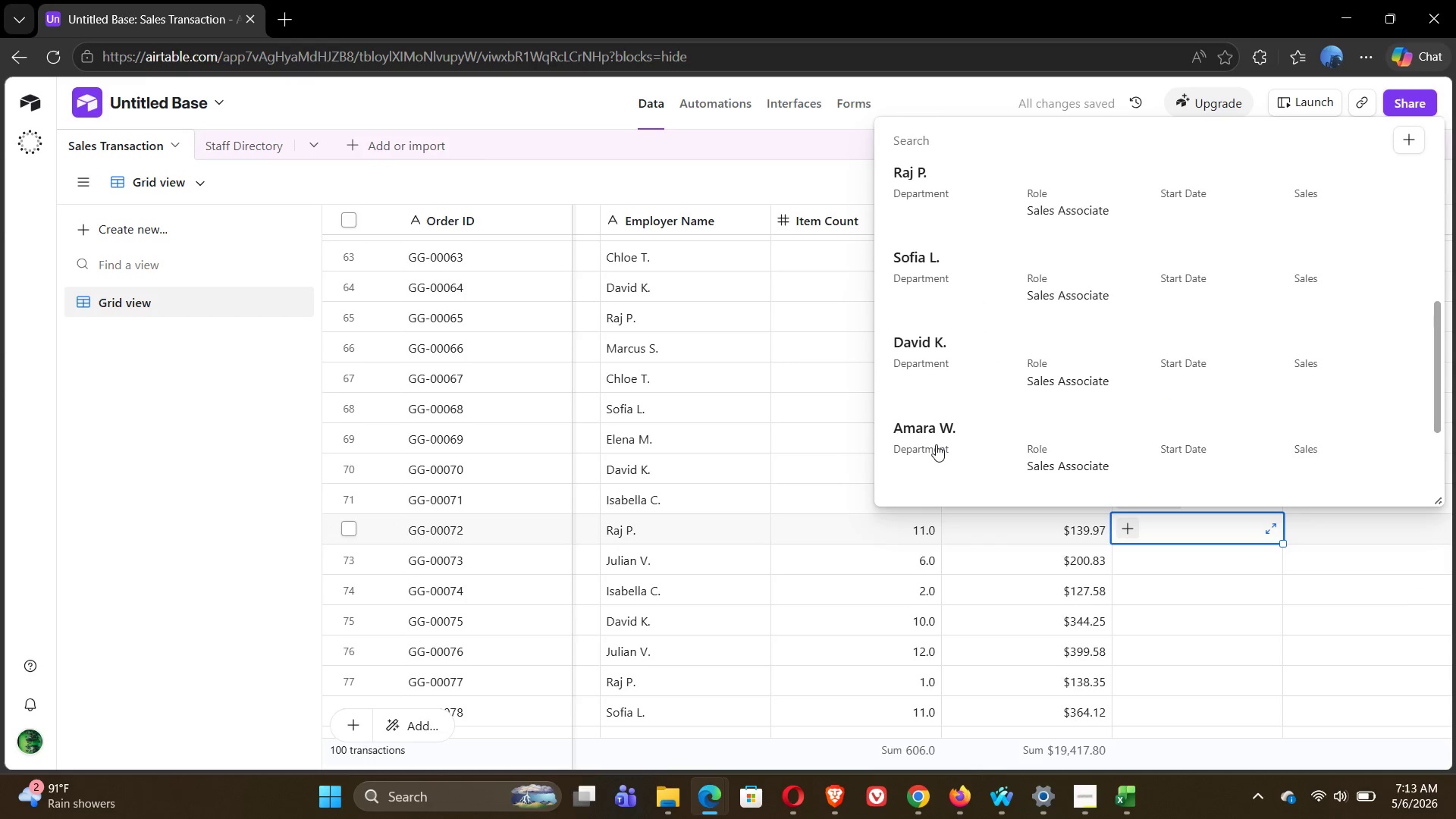 
left_click([924, 190])
 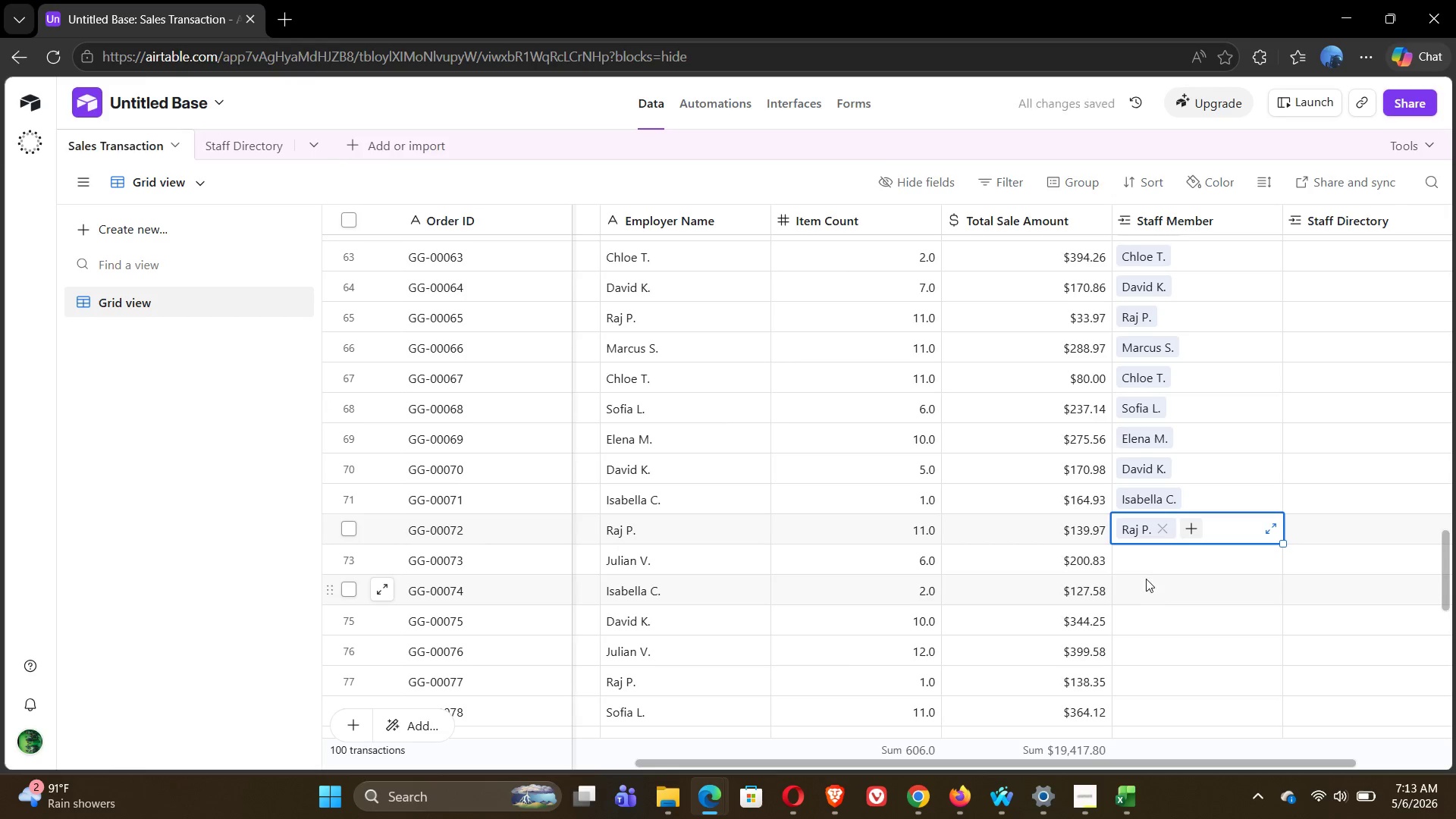 
left_click([1135, 563])
 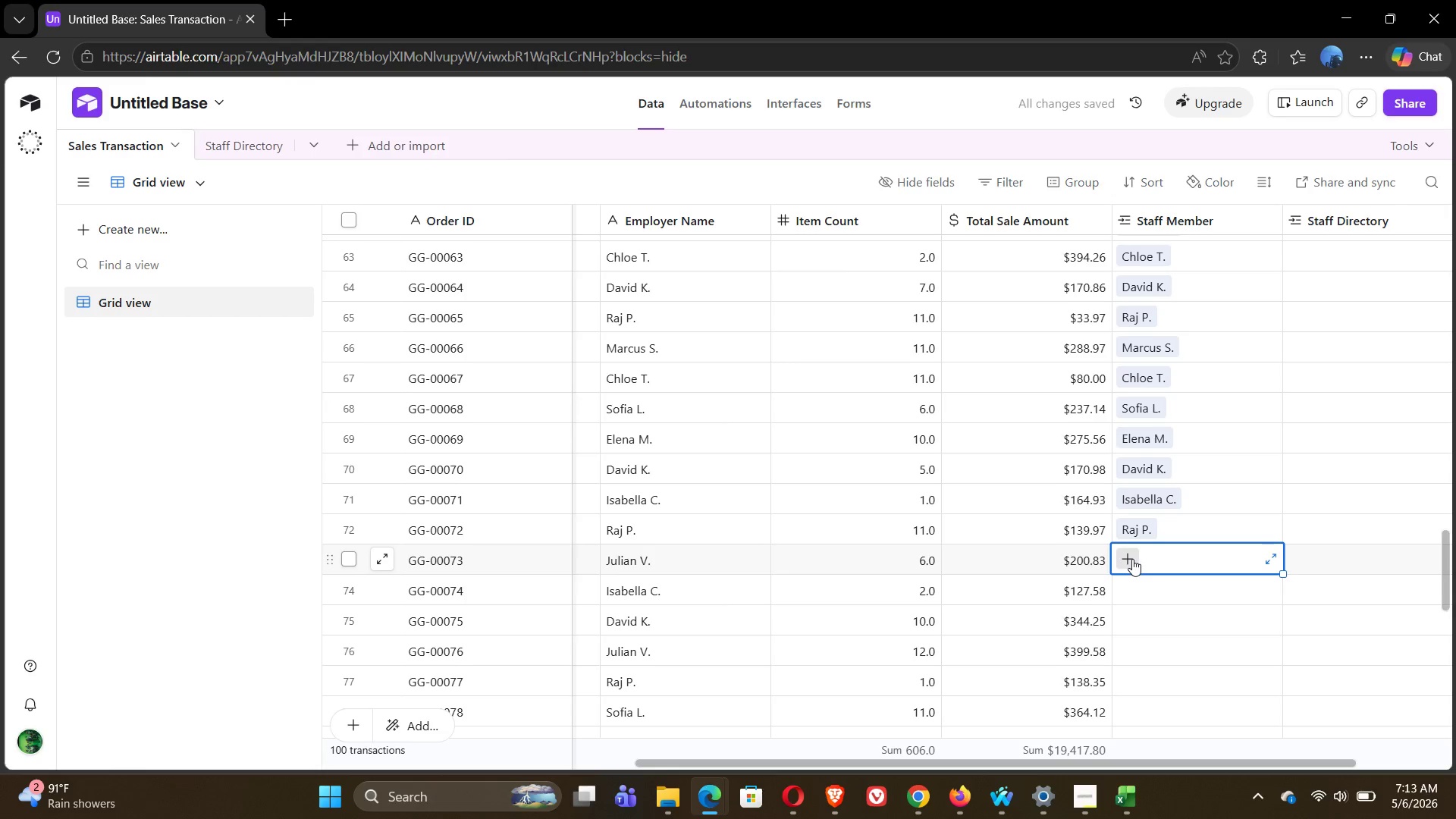 
left_click([1128, 559])
 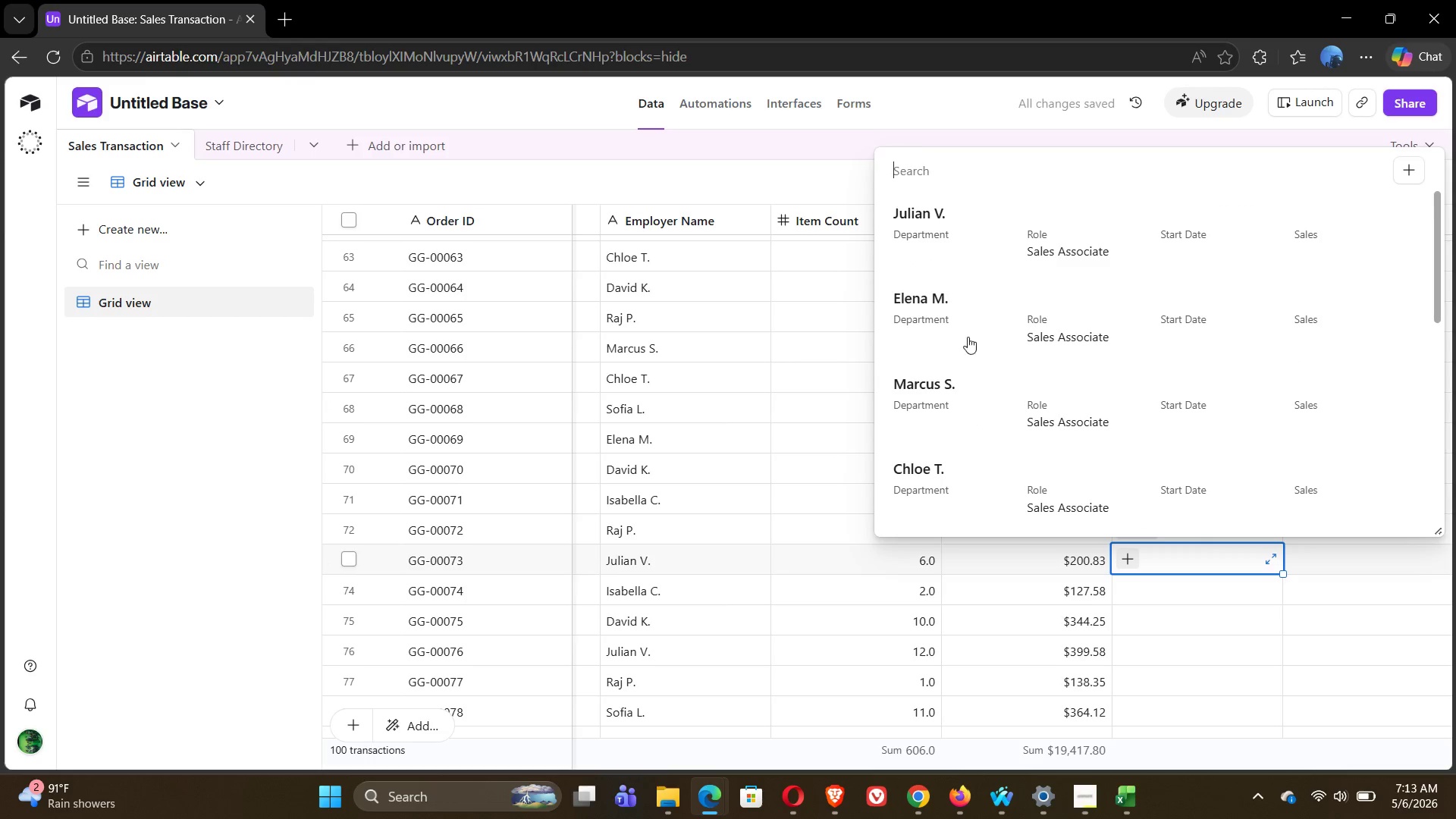 
left_click([944, 229])
 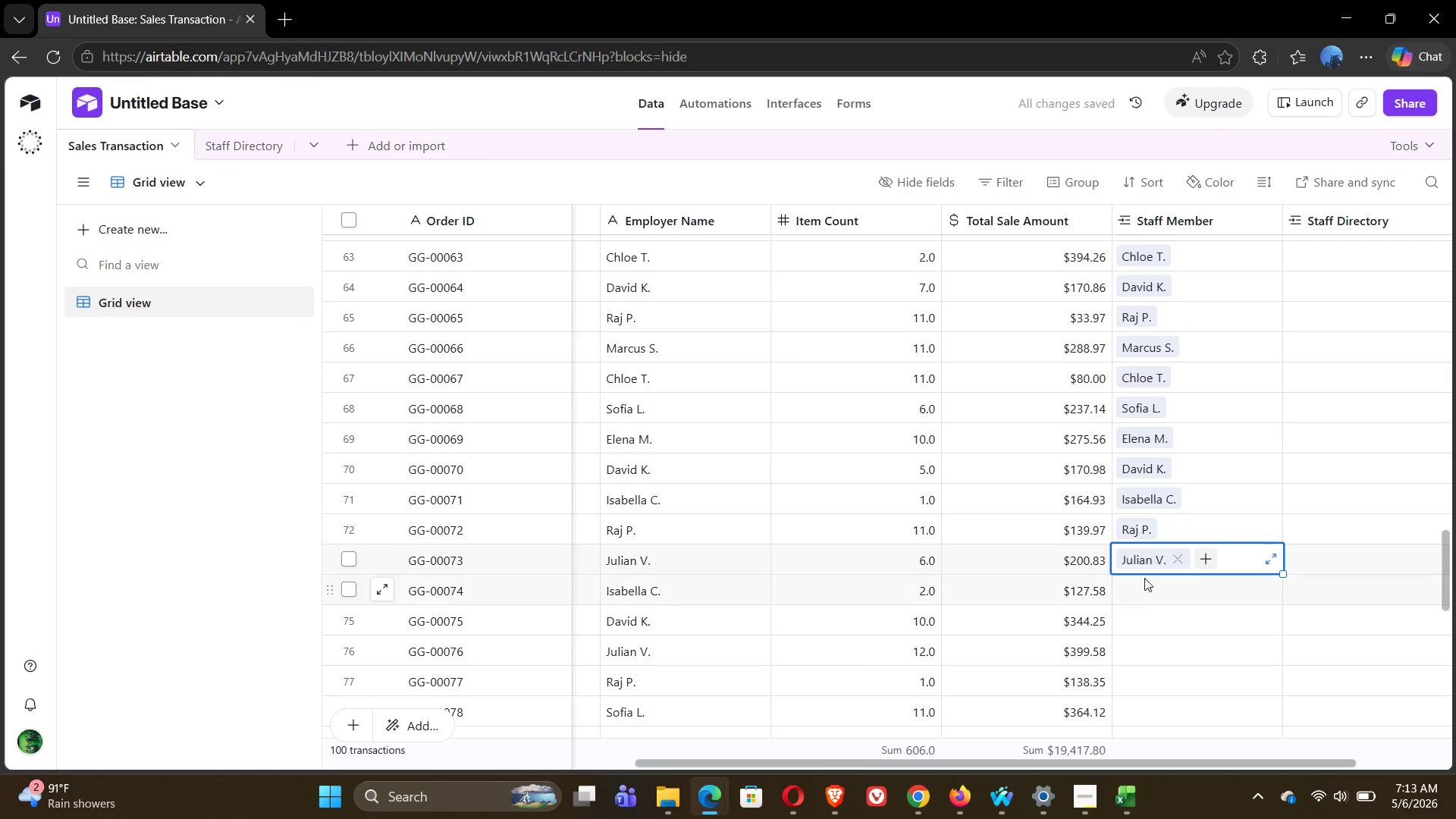 
left_click([1144, 589])
 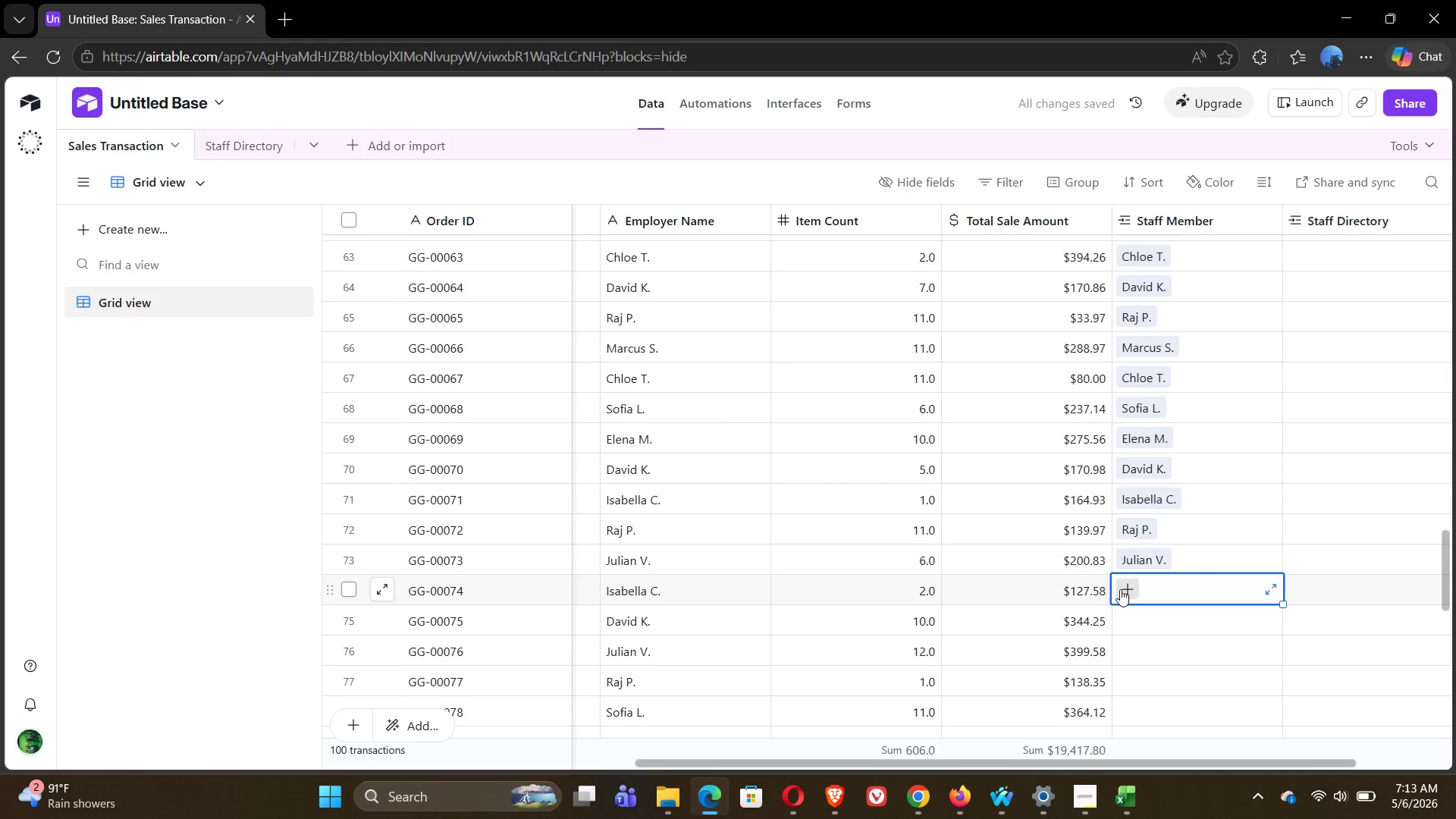 
left_click([1119, 589])
 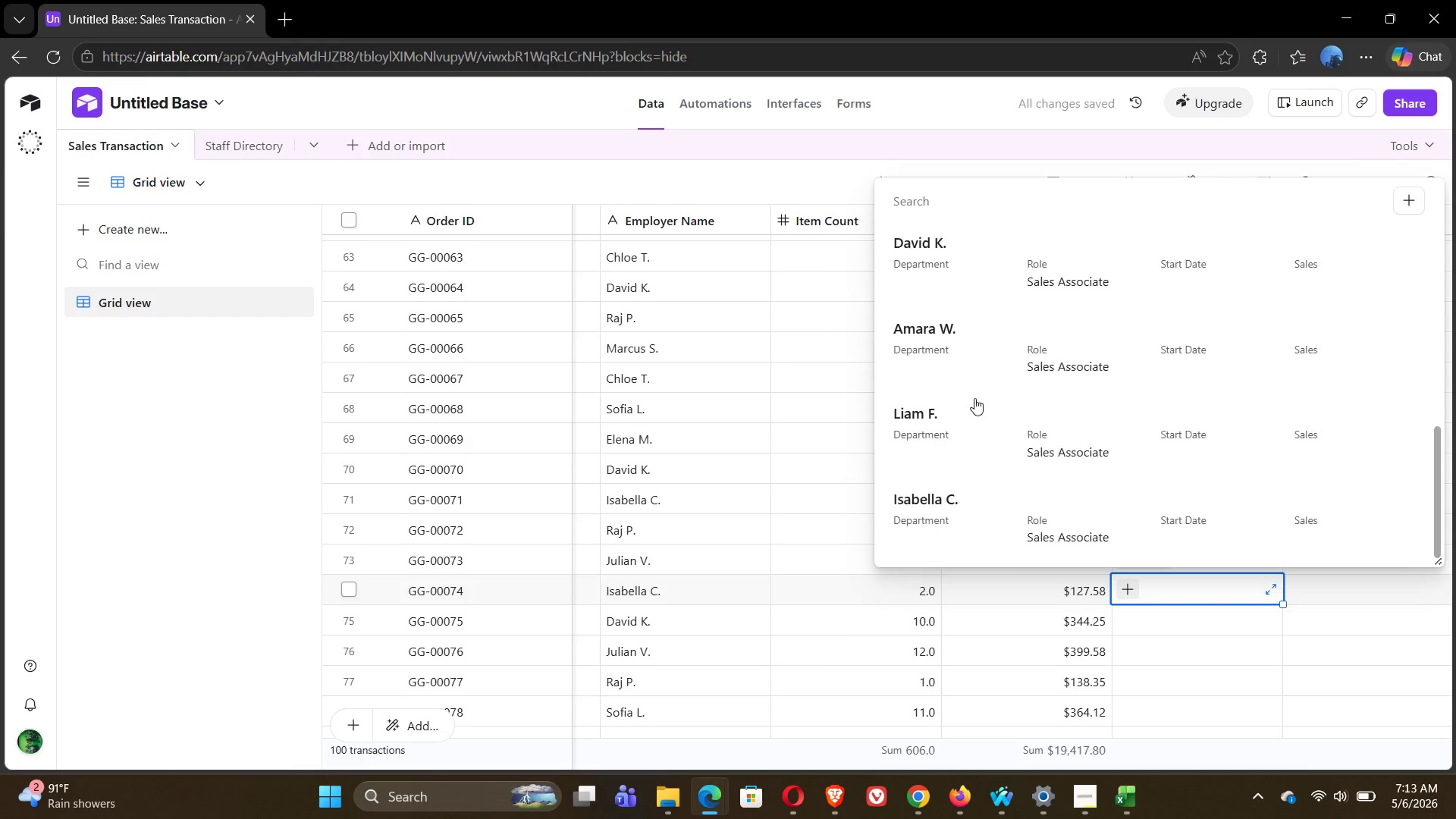 
left_click([953, 507])
 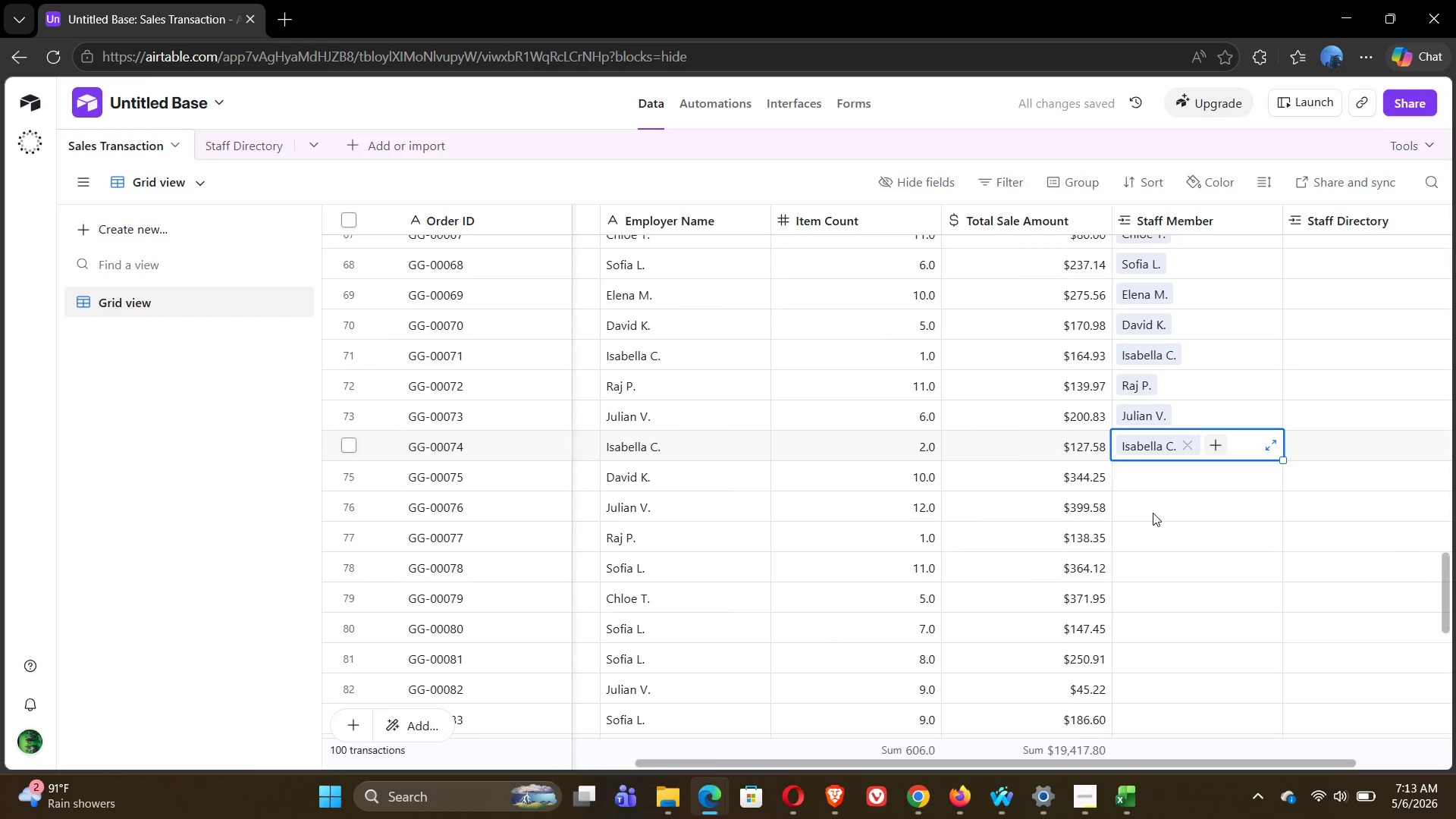 
left_click([1137, 470])
 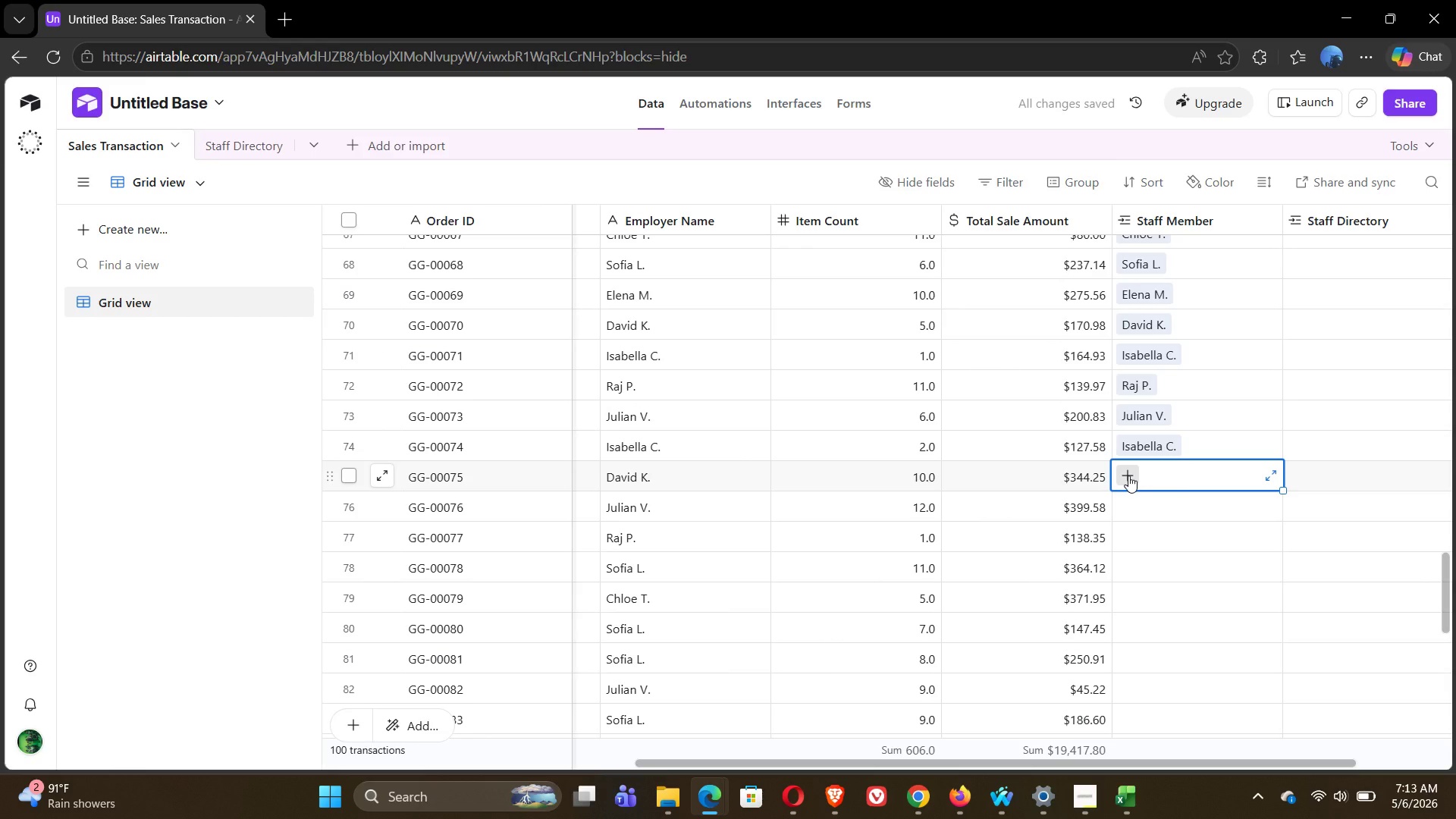 
left_click([1128, 475])
 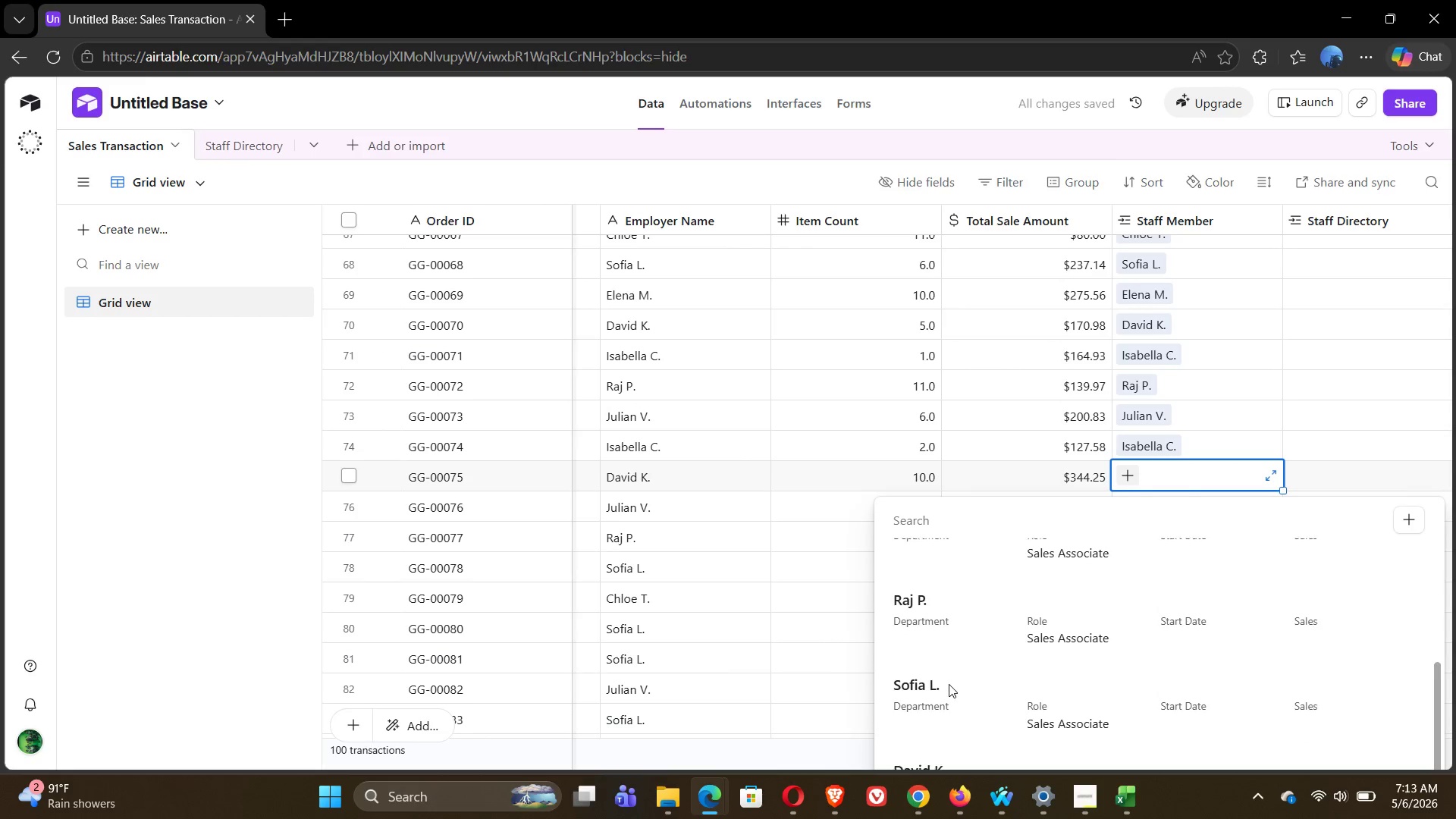 
left_click([927, 675])
 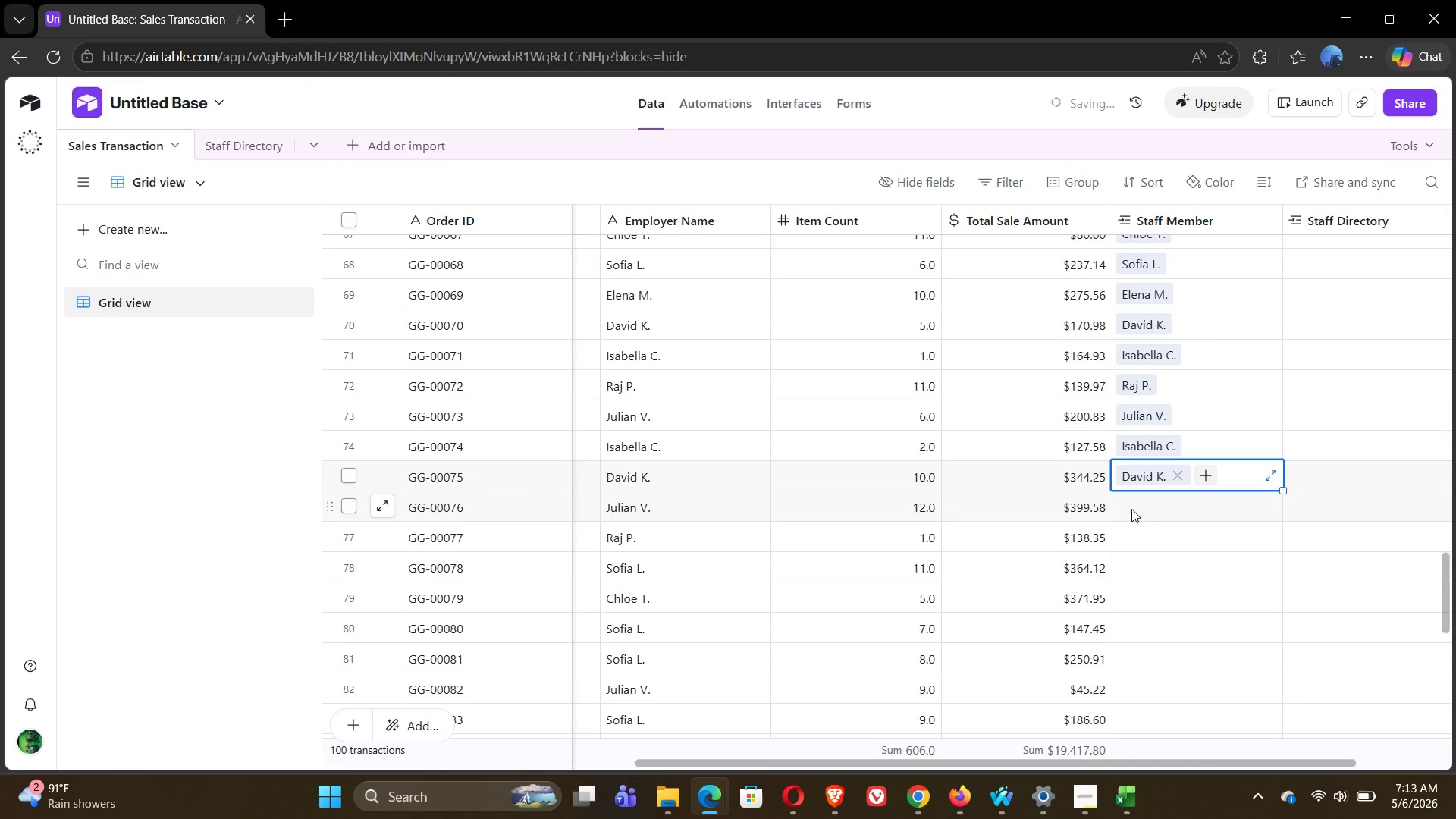 
left_click([1143, 512])
 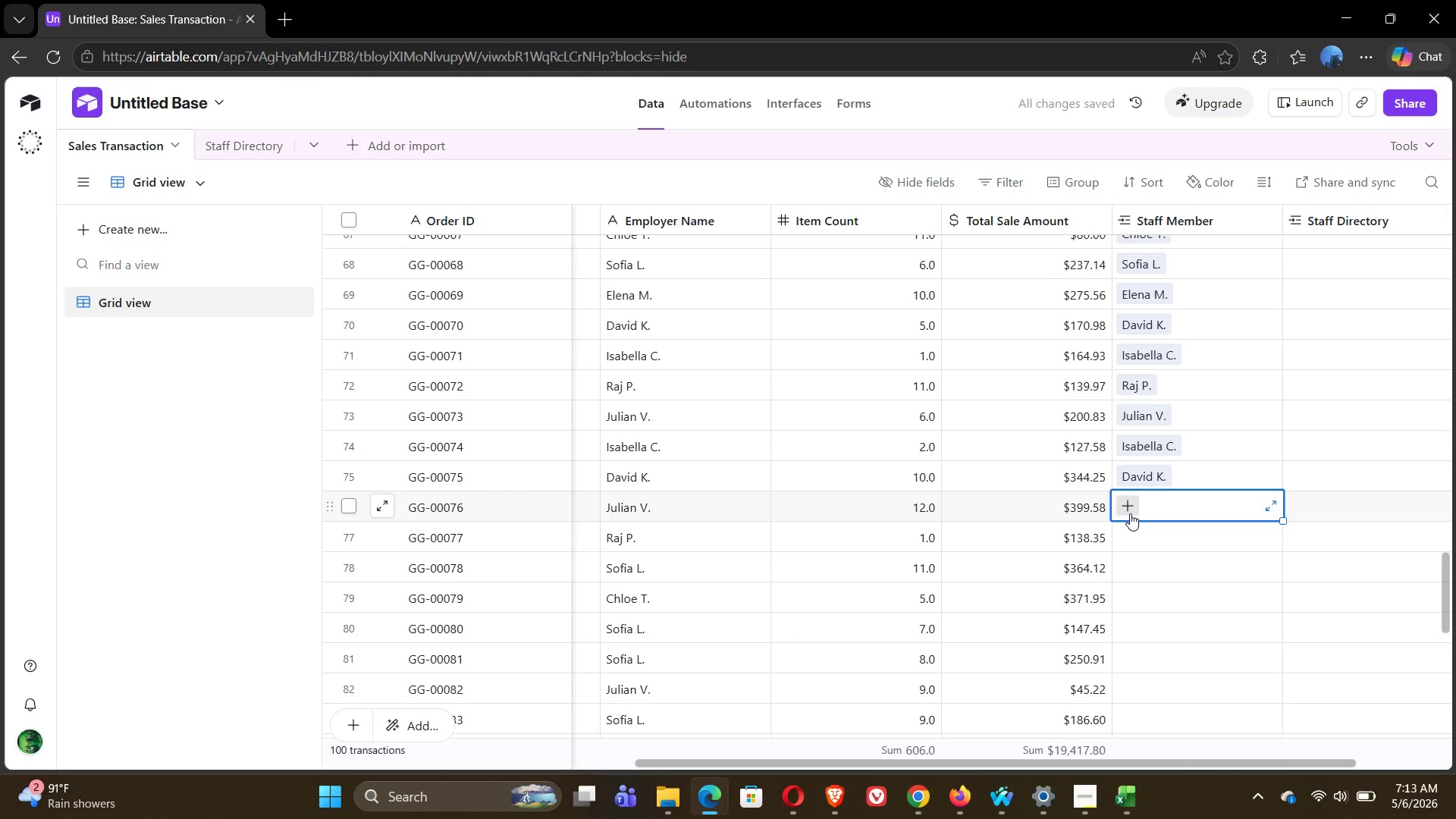 
left_click([1130, 513])
 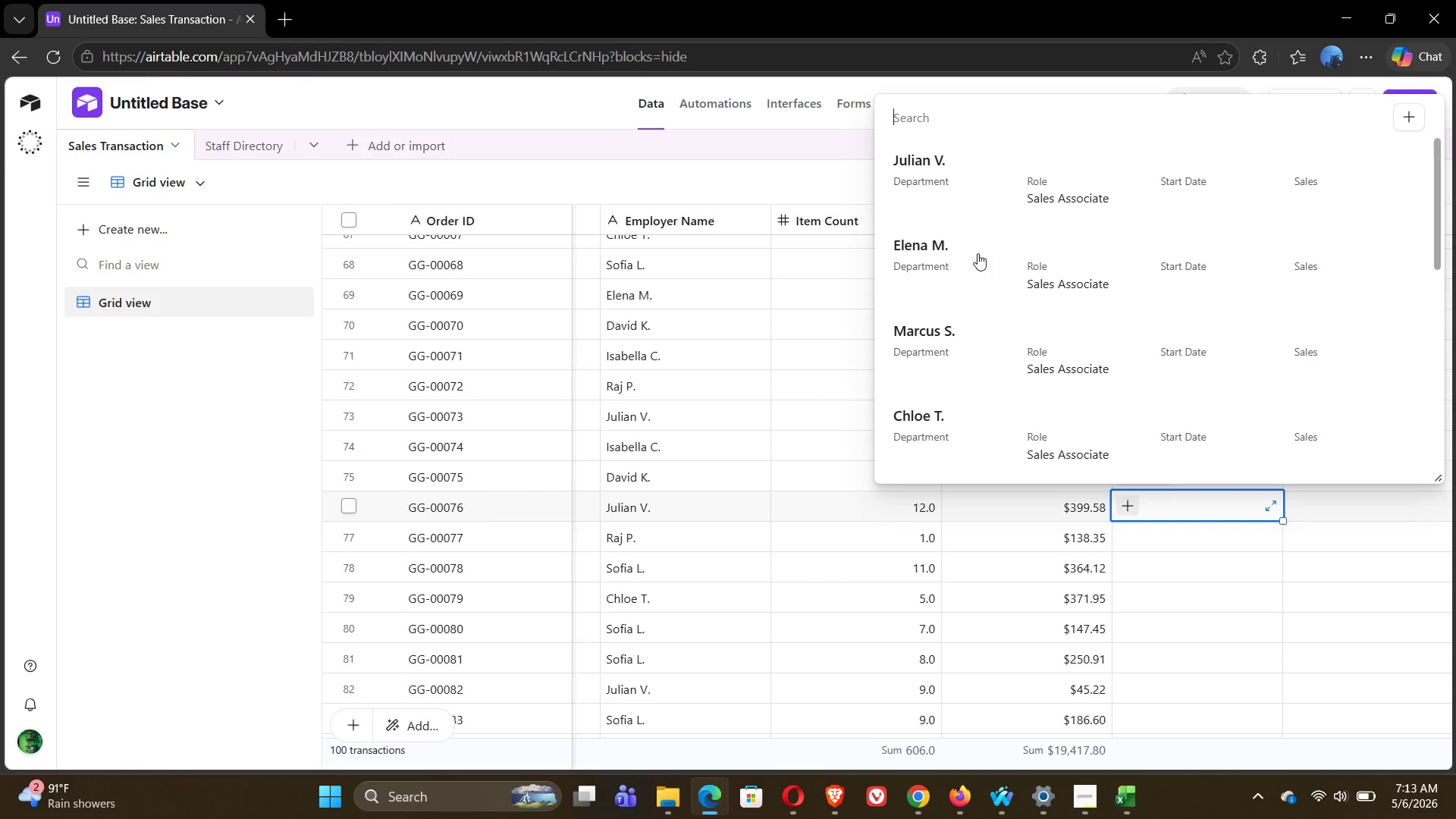 
left_click([946, 177])
 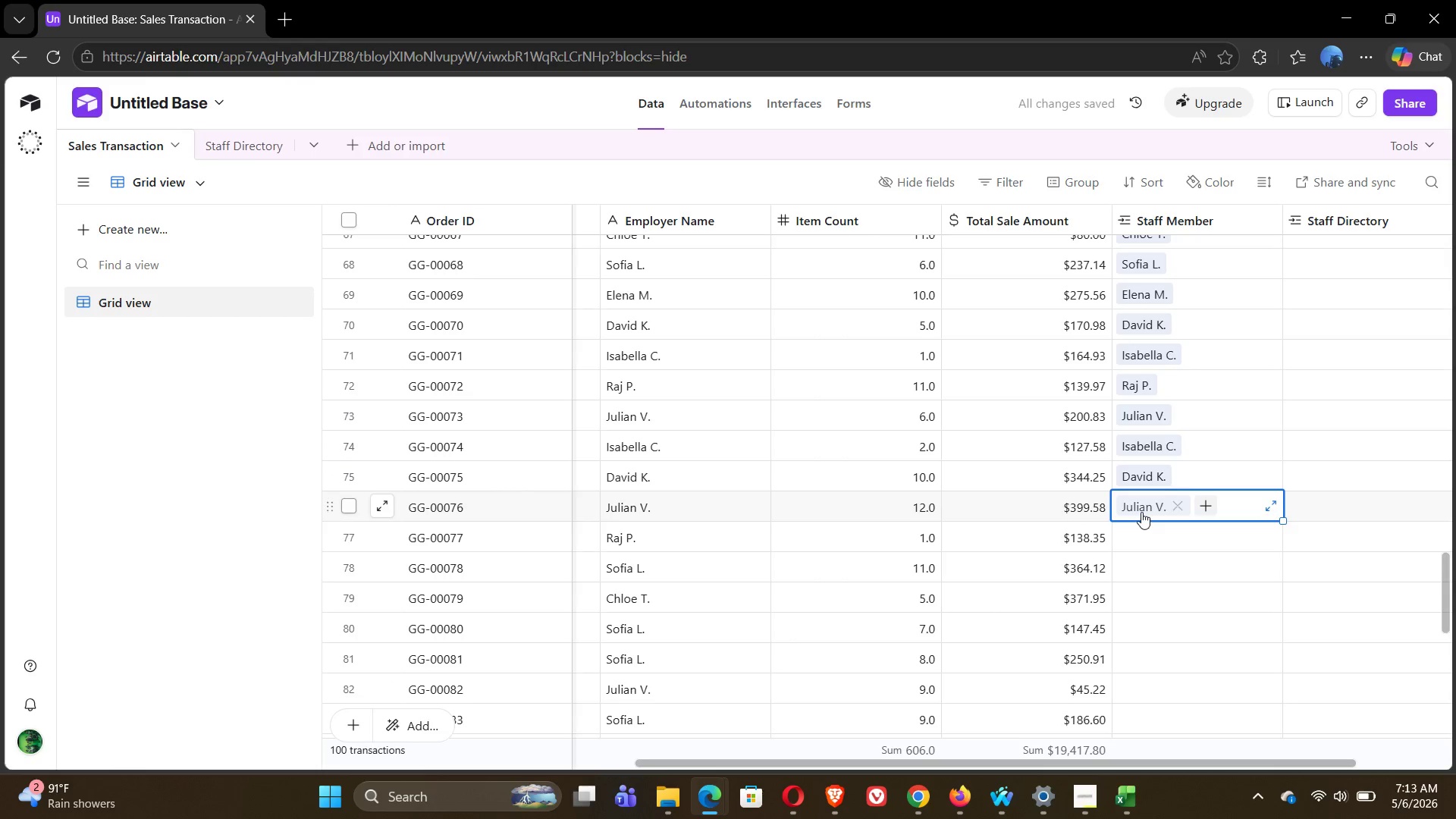 
left_click([1154, 537])
 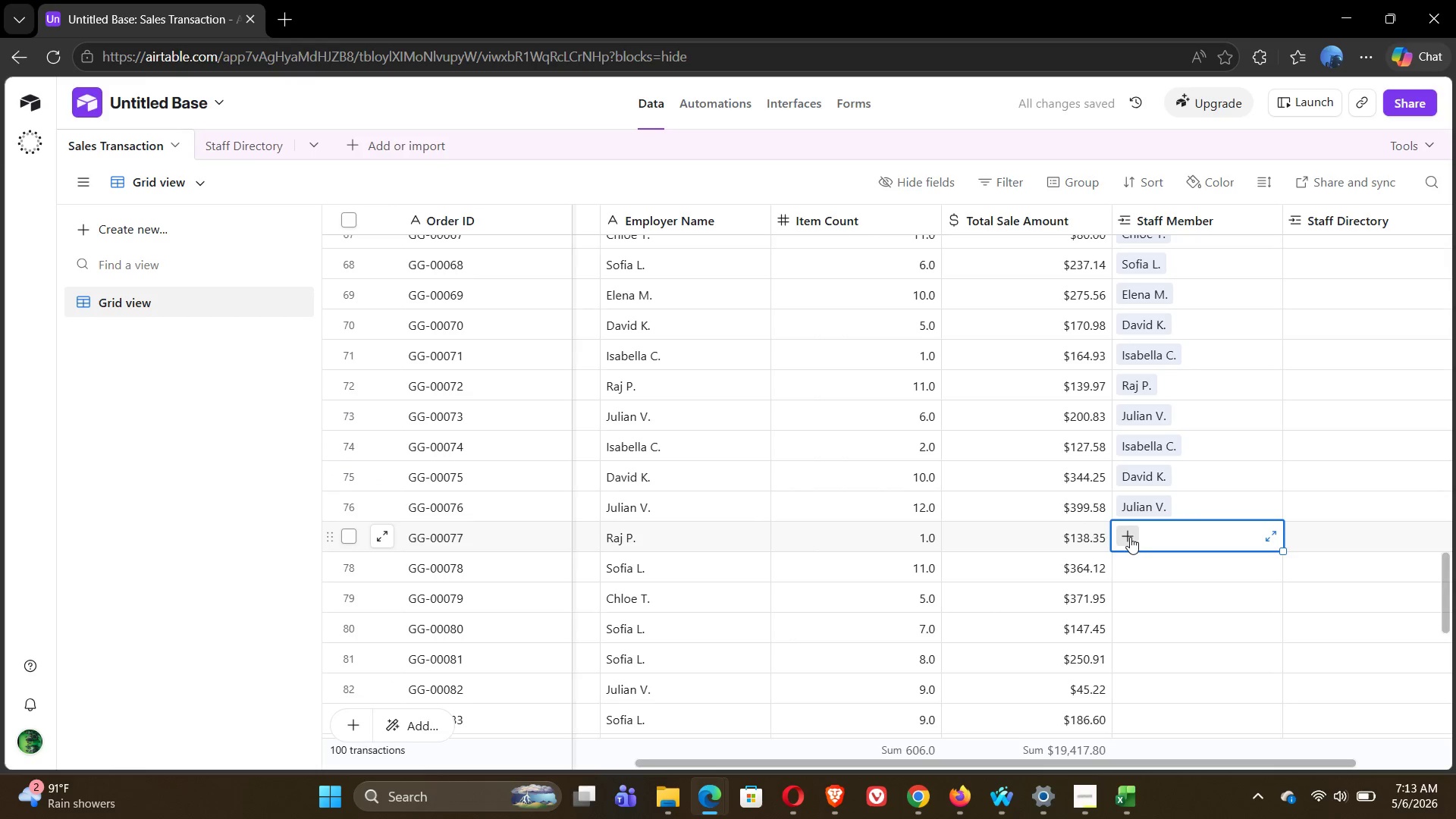 
left_click([1129, 537])
 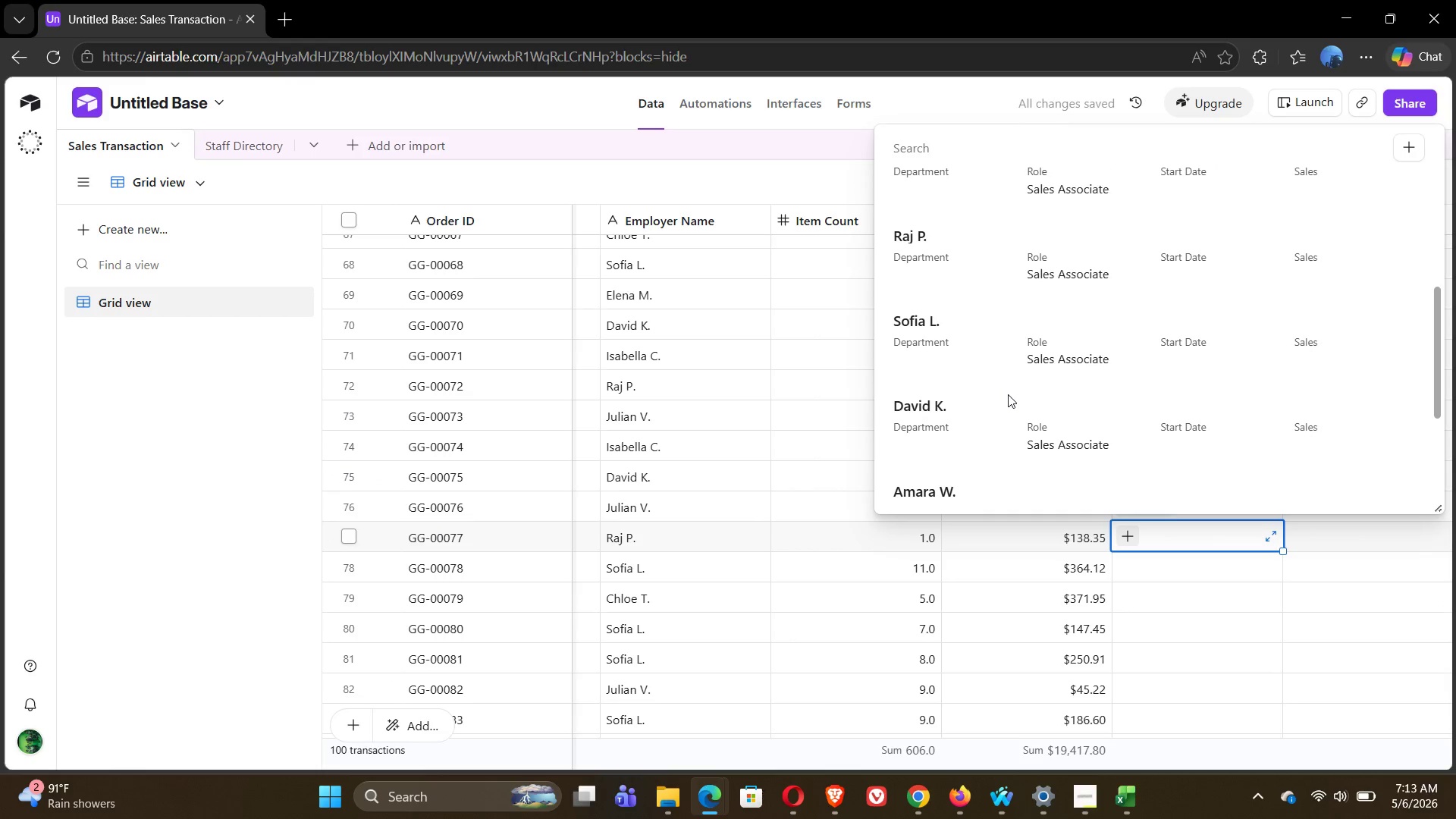 
left_click([937, 245])
 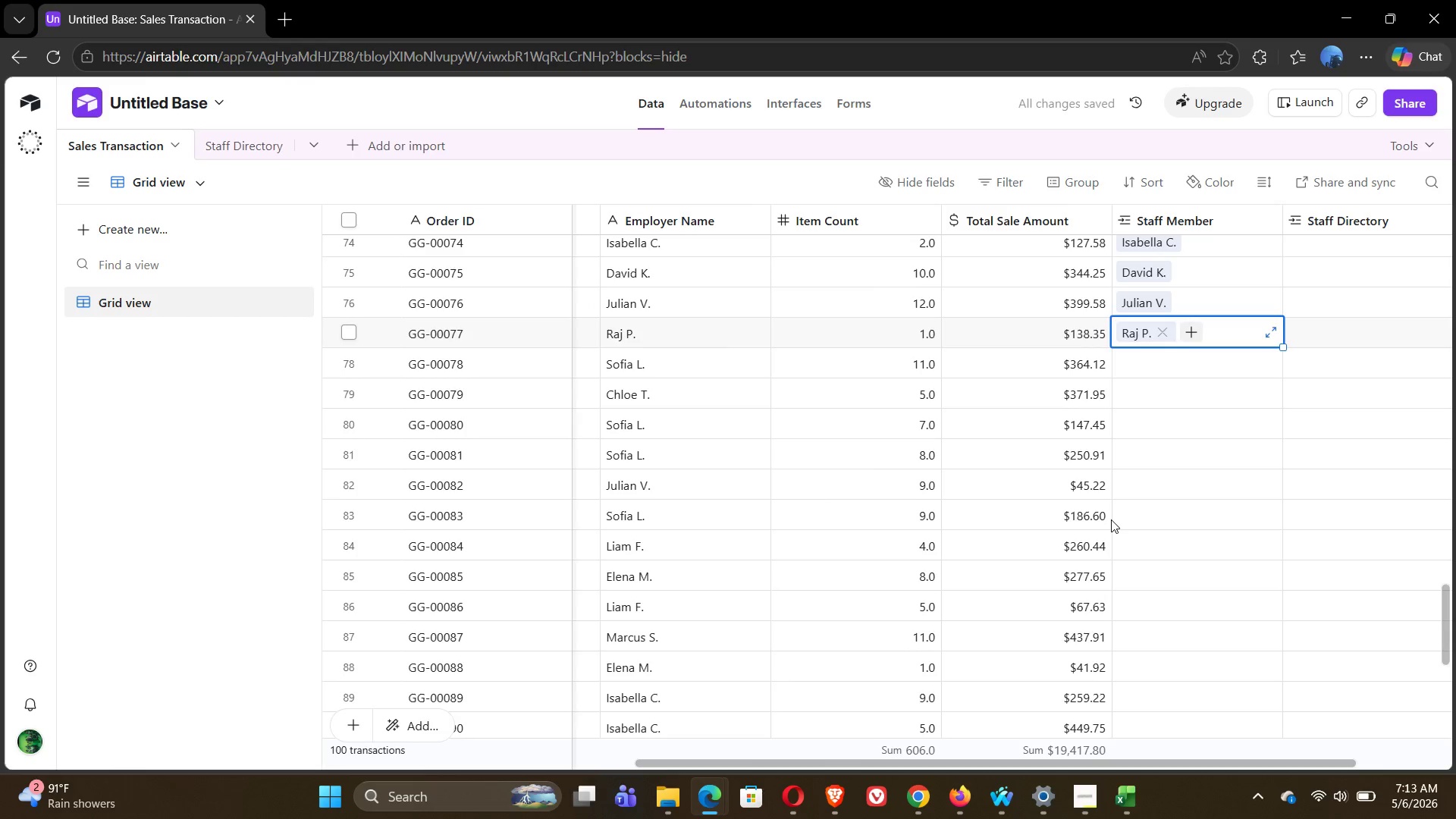 
left_click([1139, 369])
 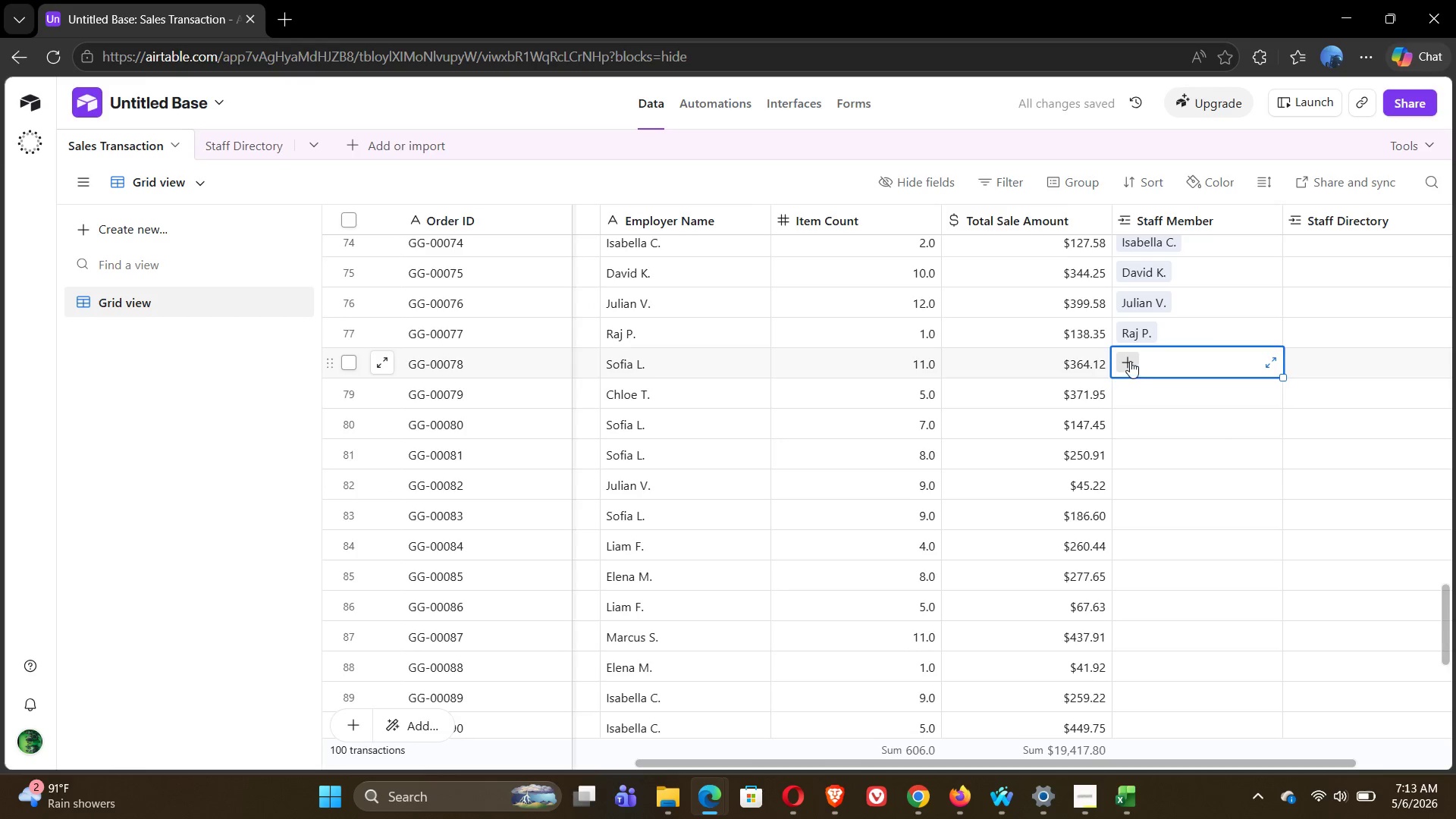 
left_click([1130, 361])
 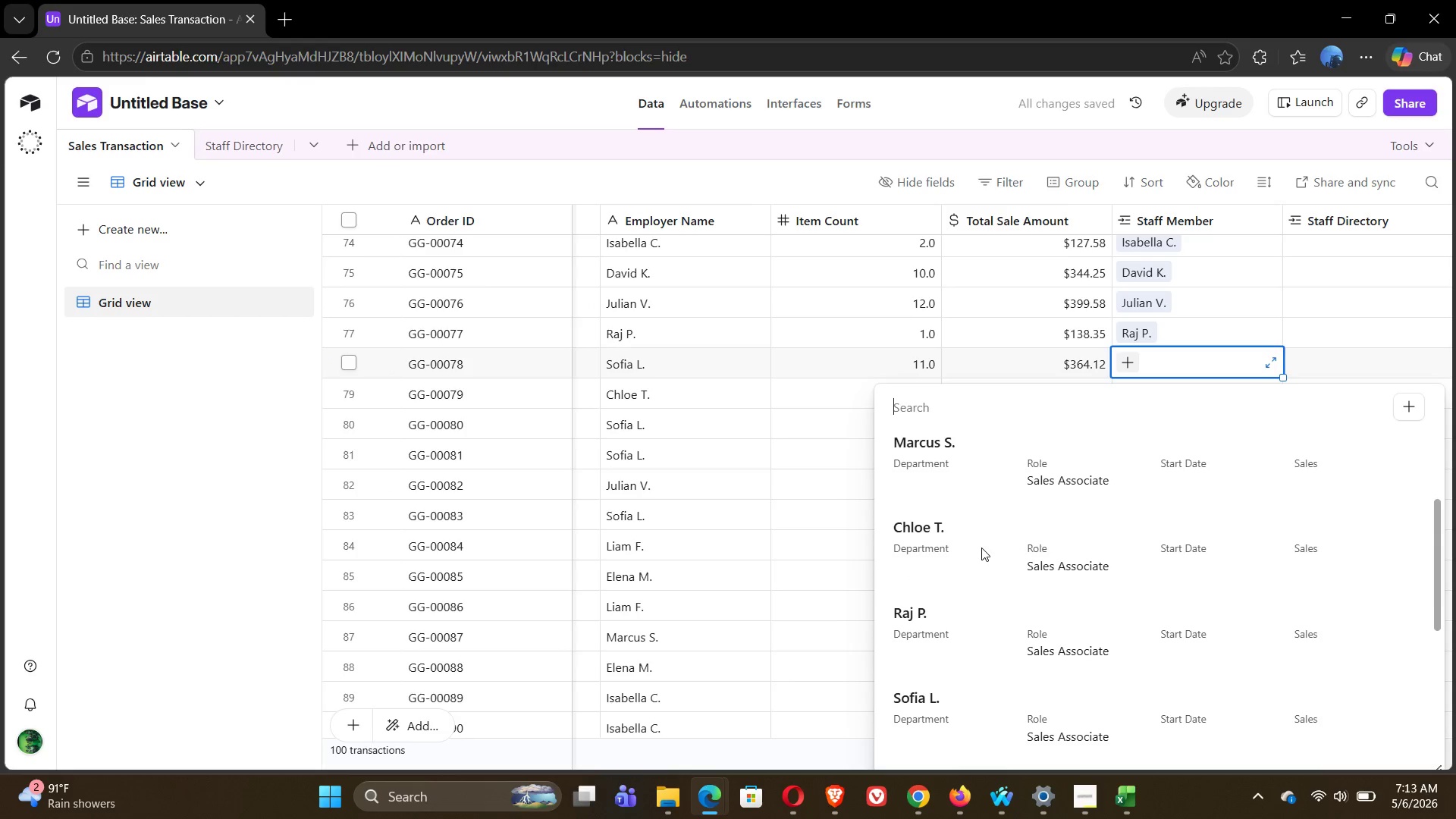 
left_click([951, 601])
 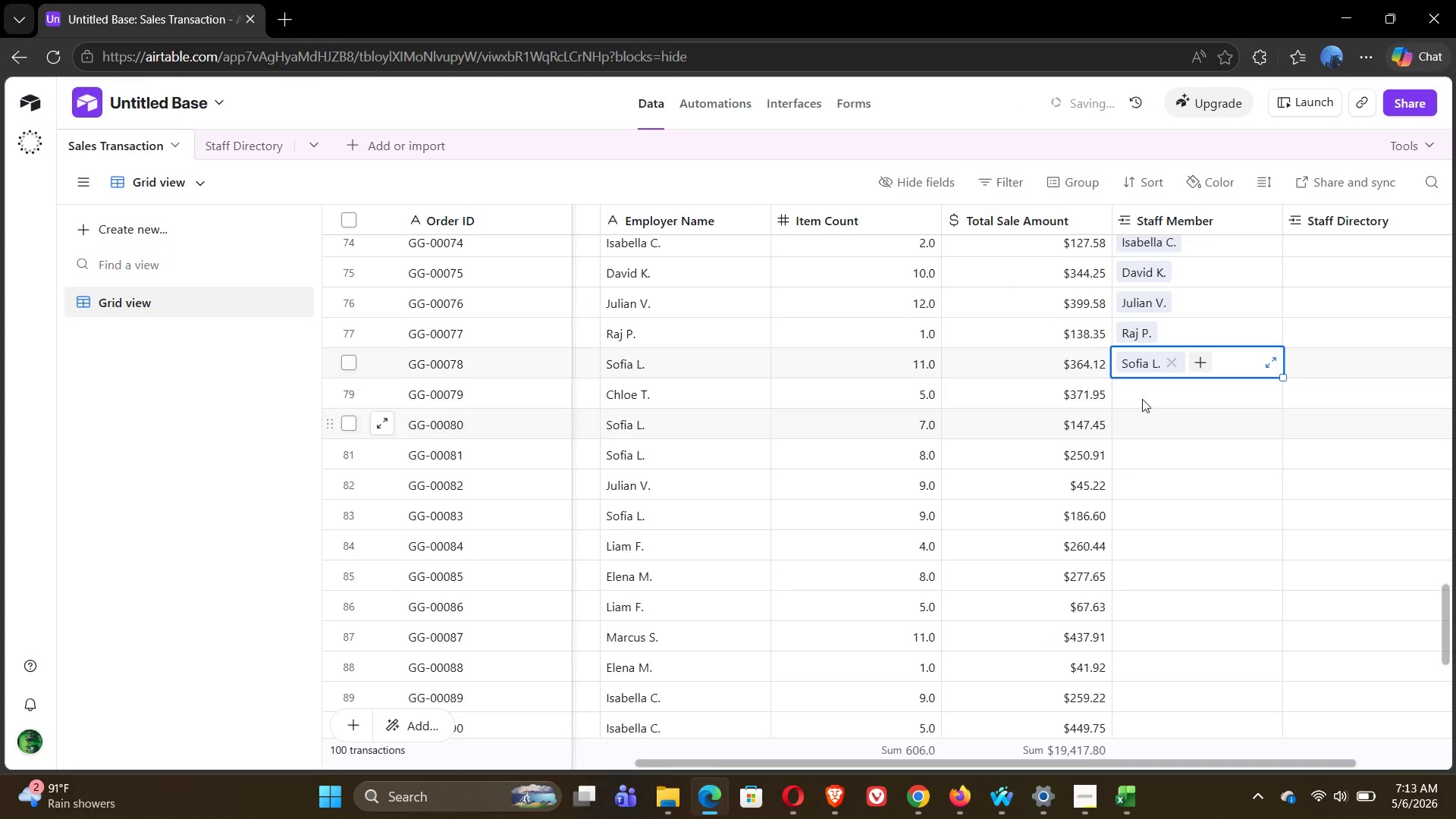 
left_click([1156, 391])
 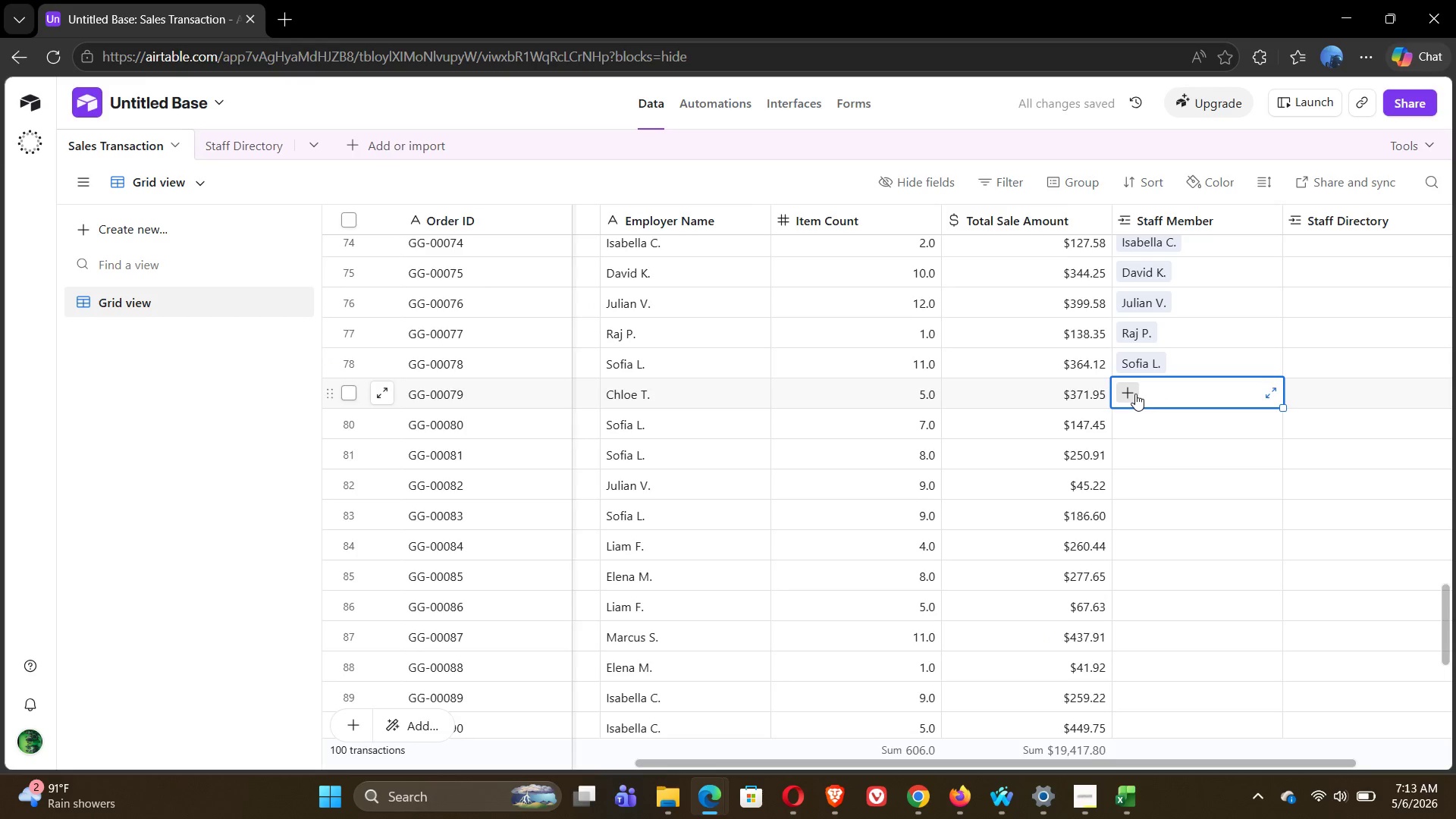 
left_click([1135, 394])
 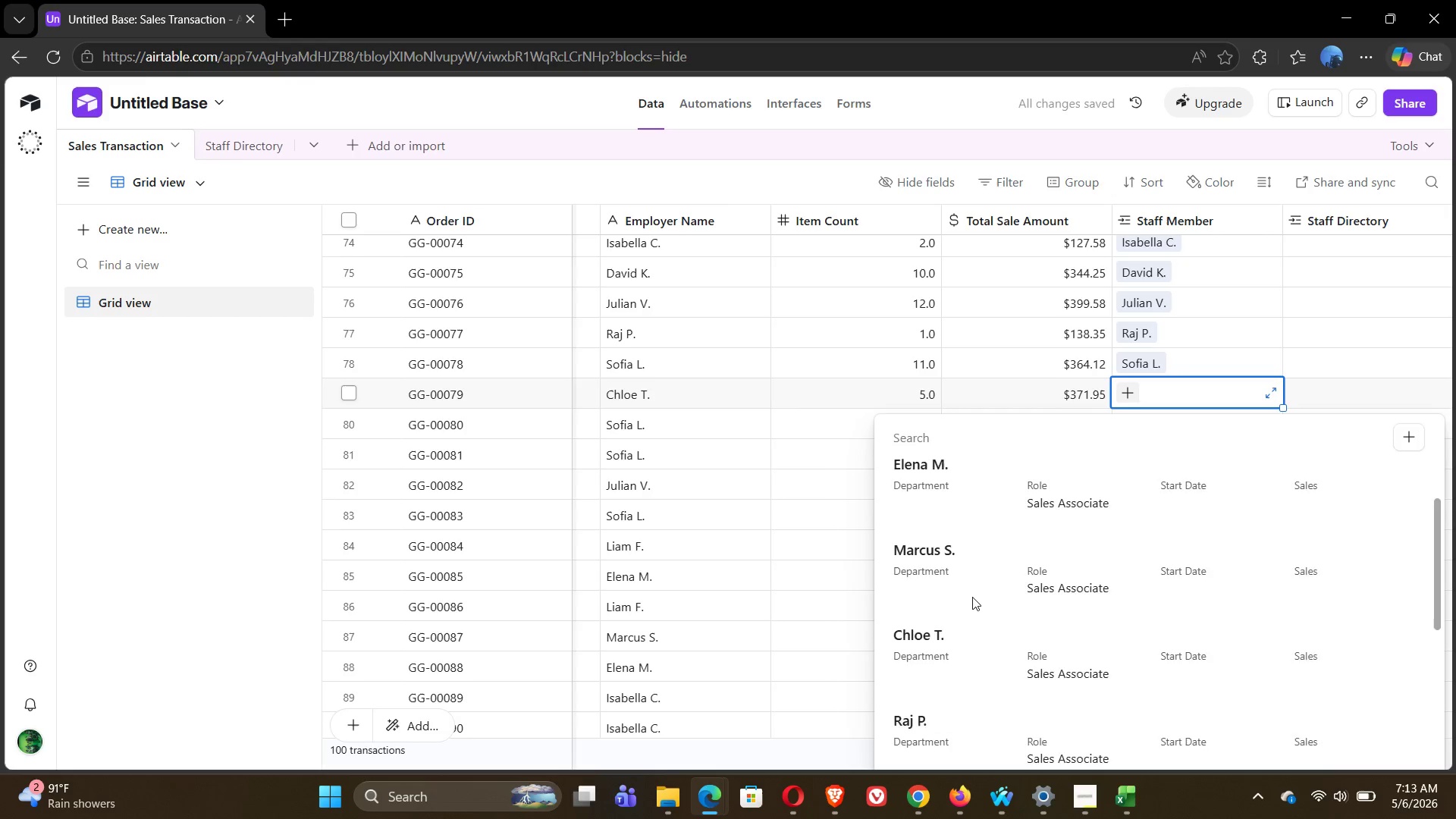 
left_click([923, 635])
 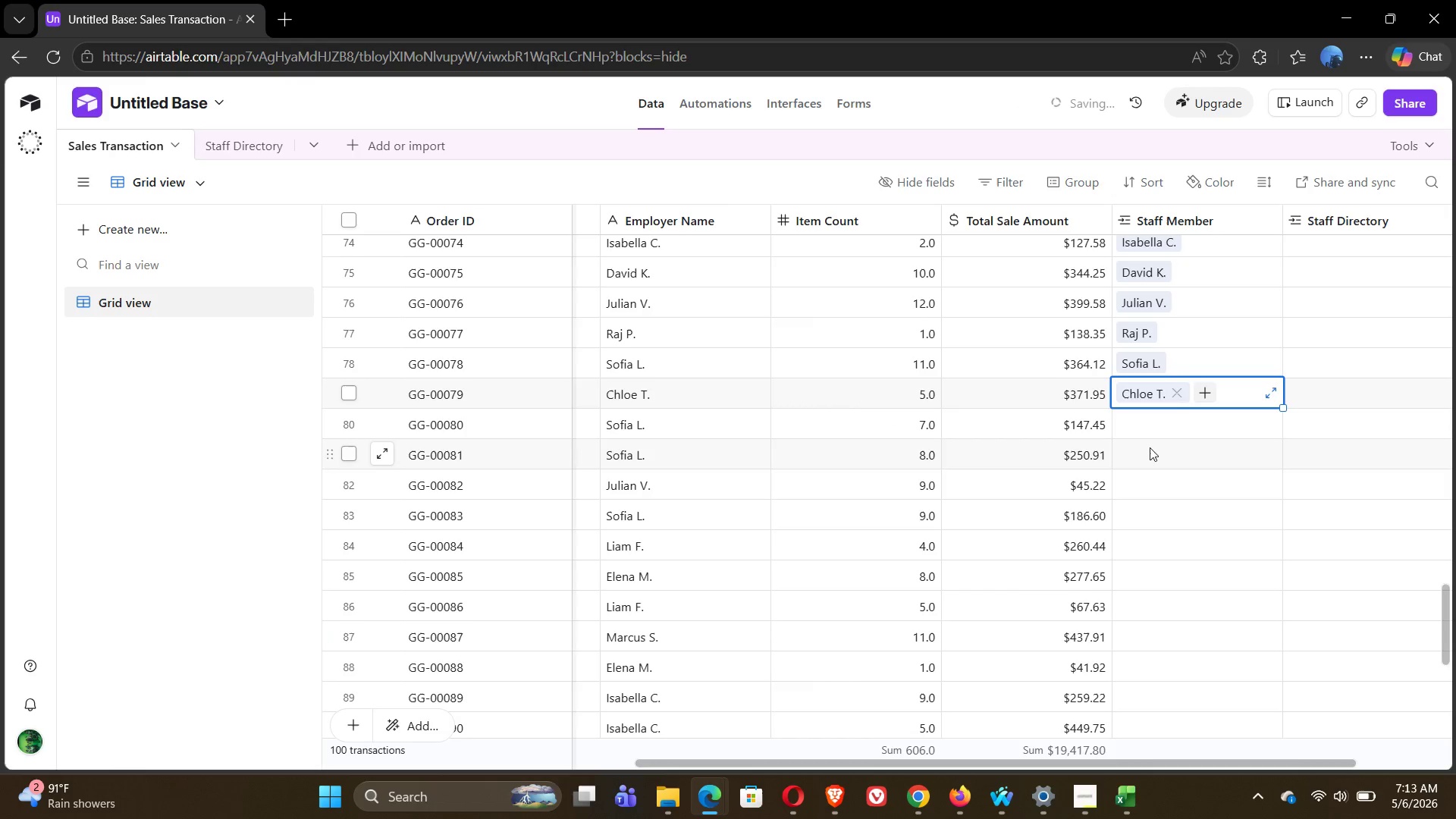 
left_click([1141, 431])
 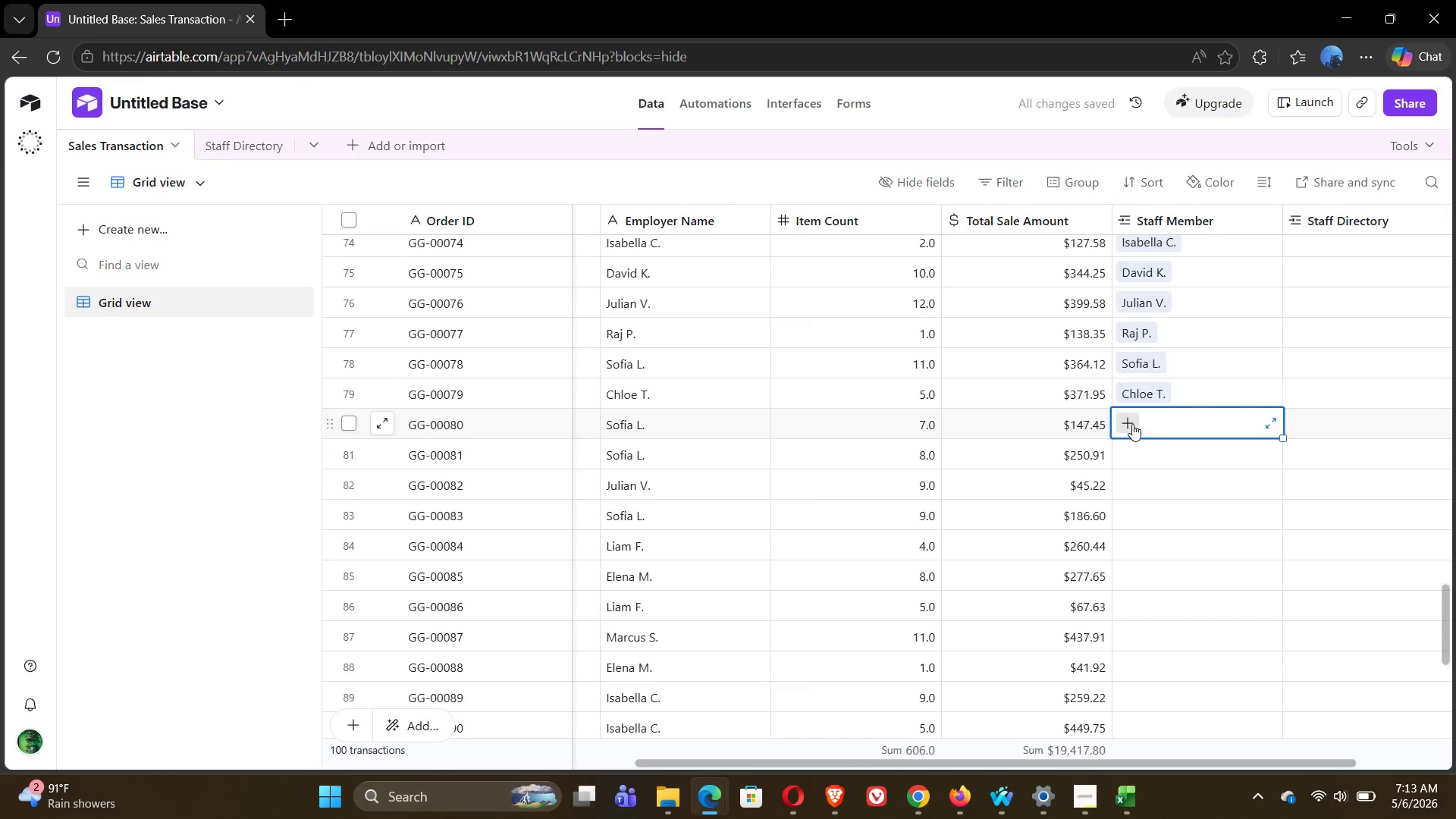 
left_click([1132, 424])
 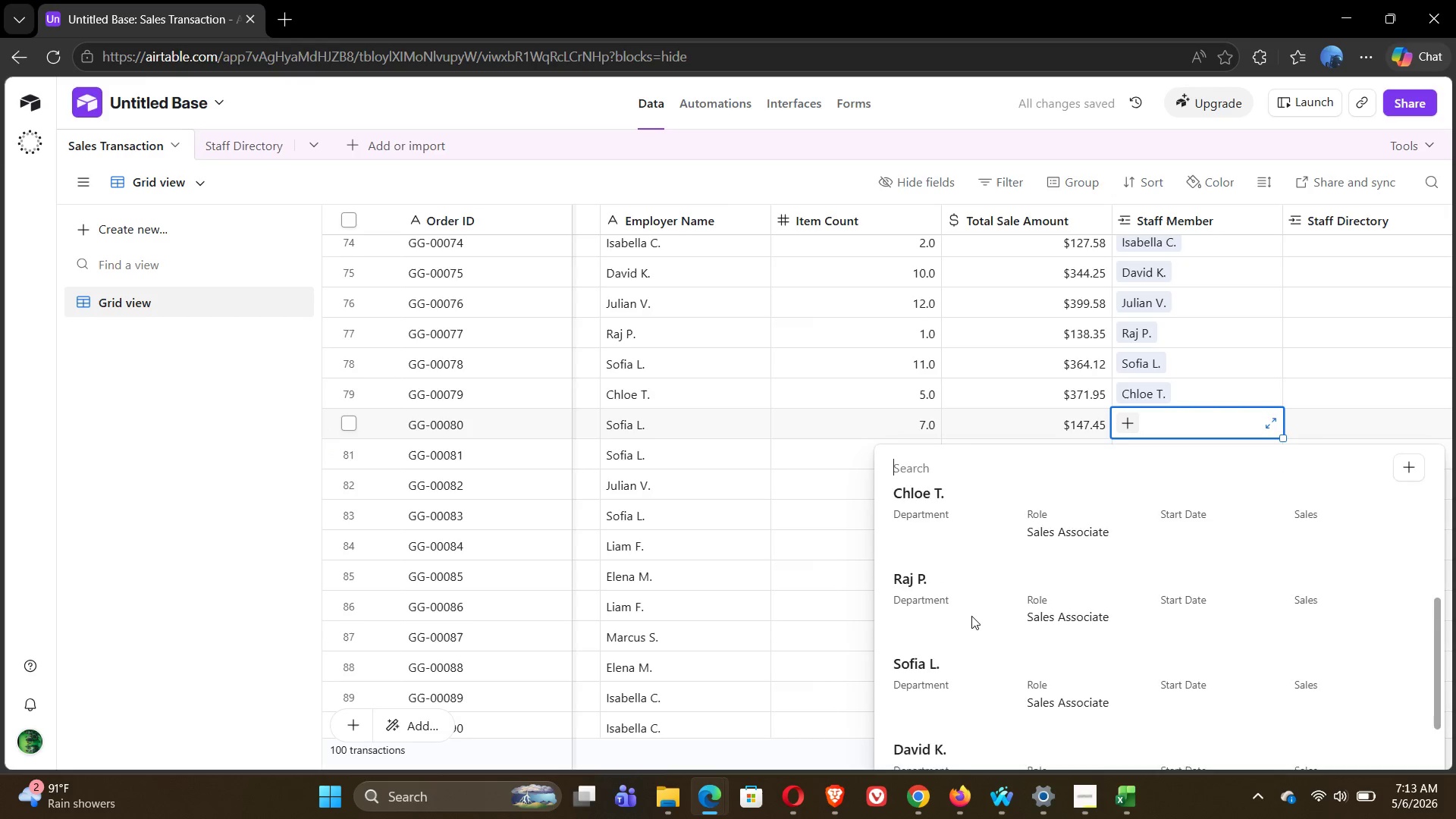 
left_click([934, 576])
 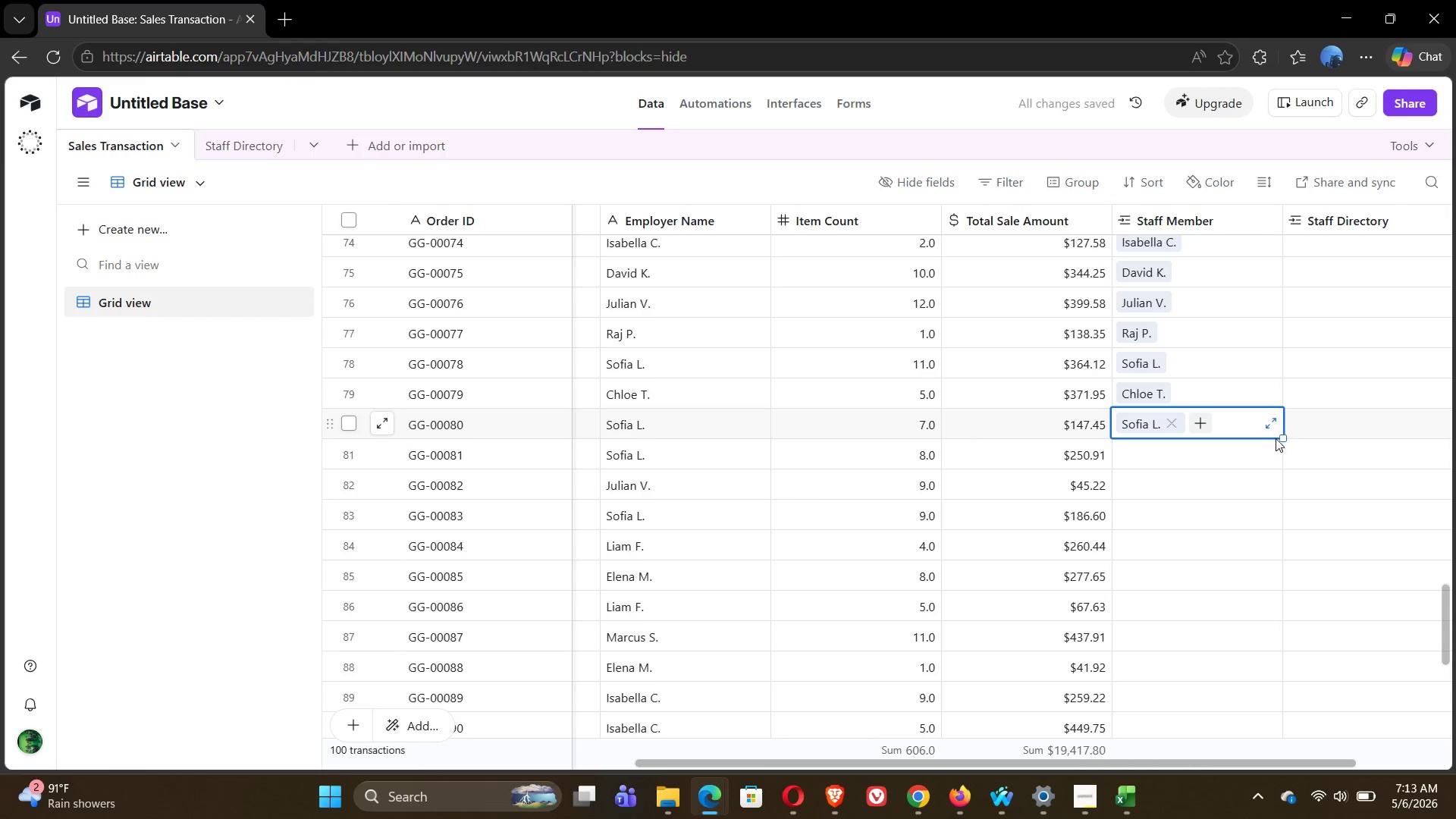 
left_click_drag(start_coordinate=[1283, 436], to_coordinate=[1283, 447])
 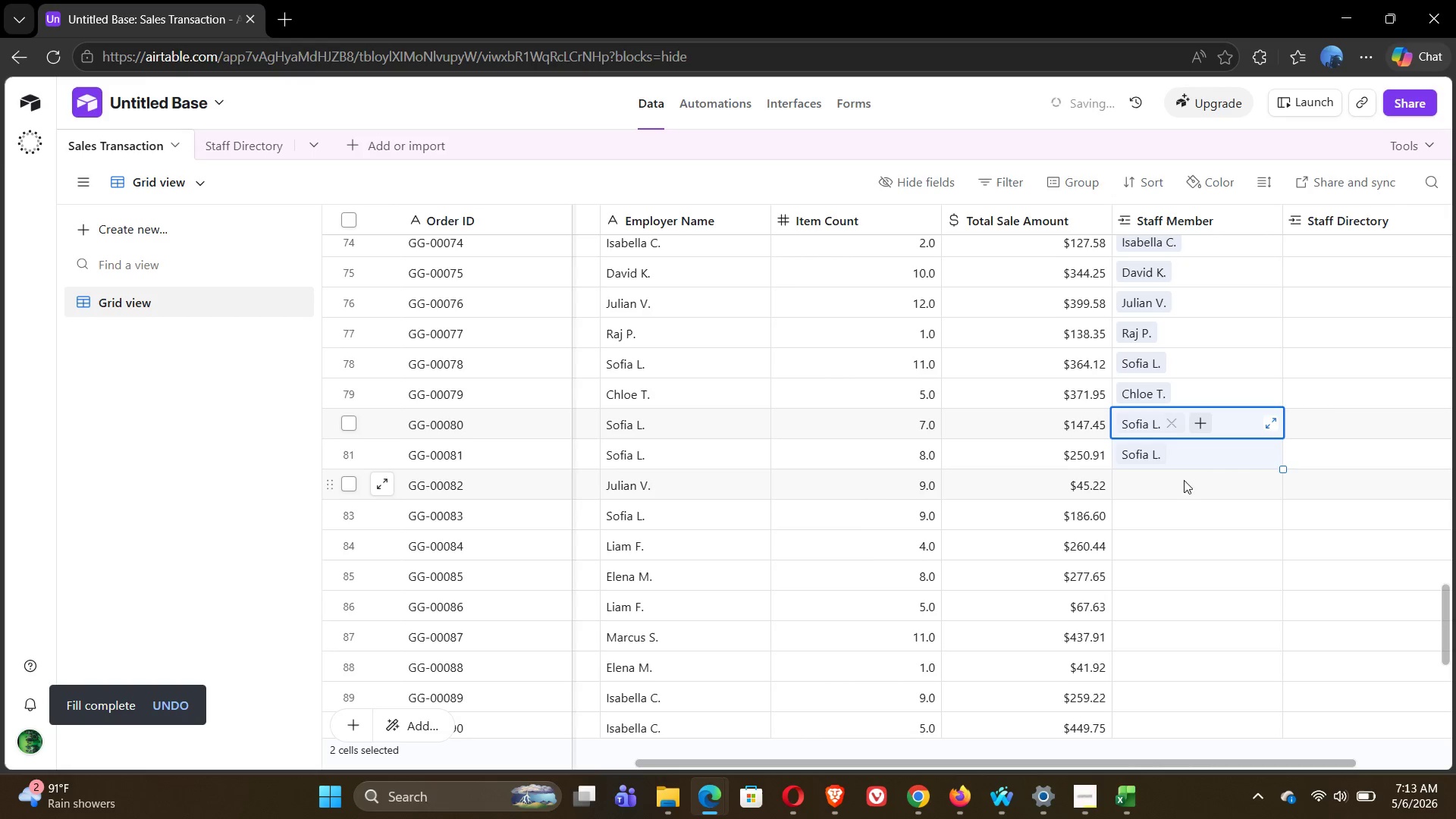 
left_click([1142, 482])
 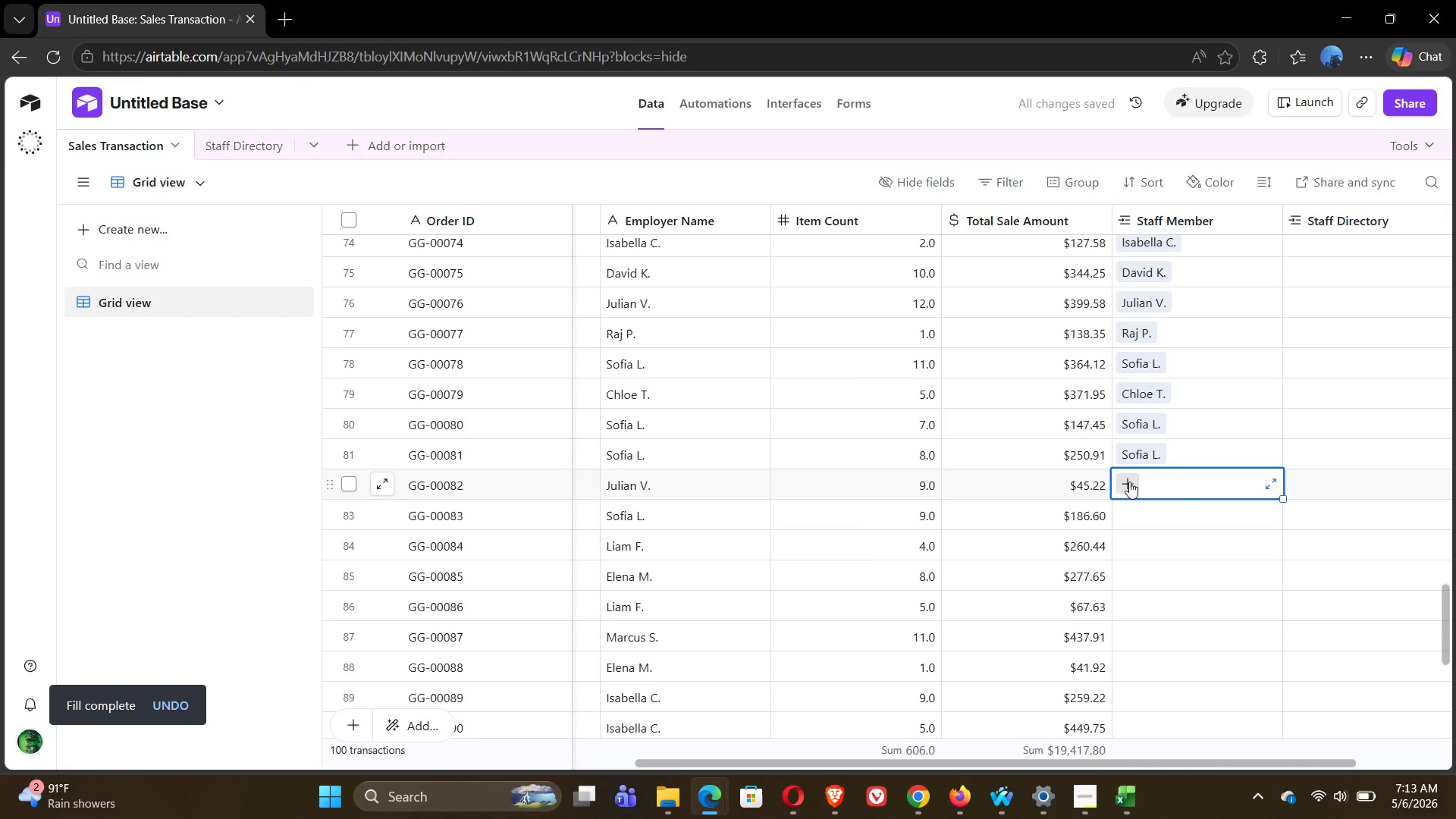 
left_click([1129, 482])
 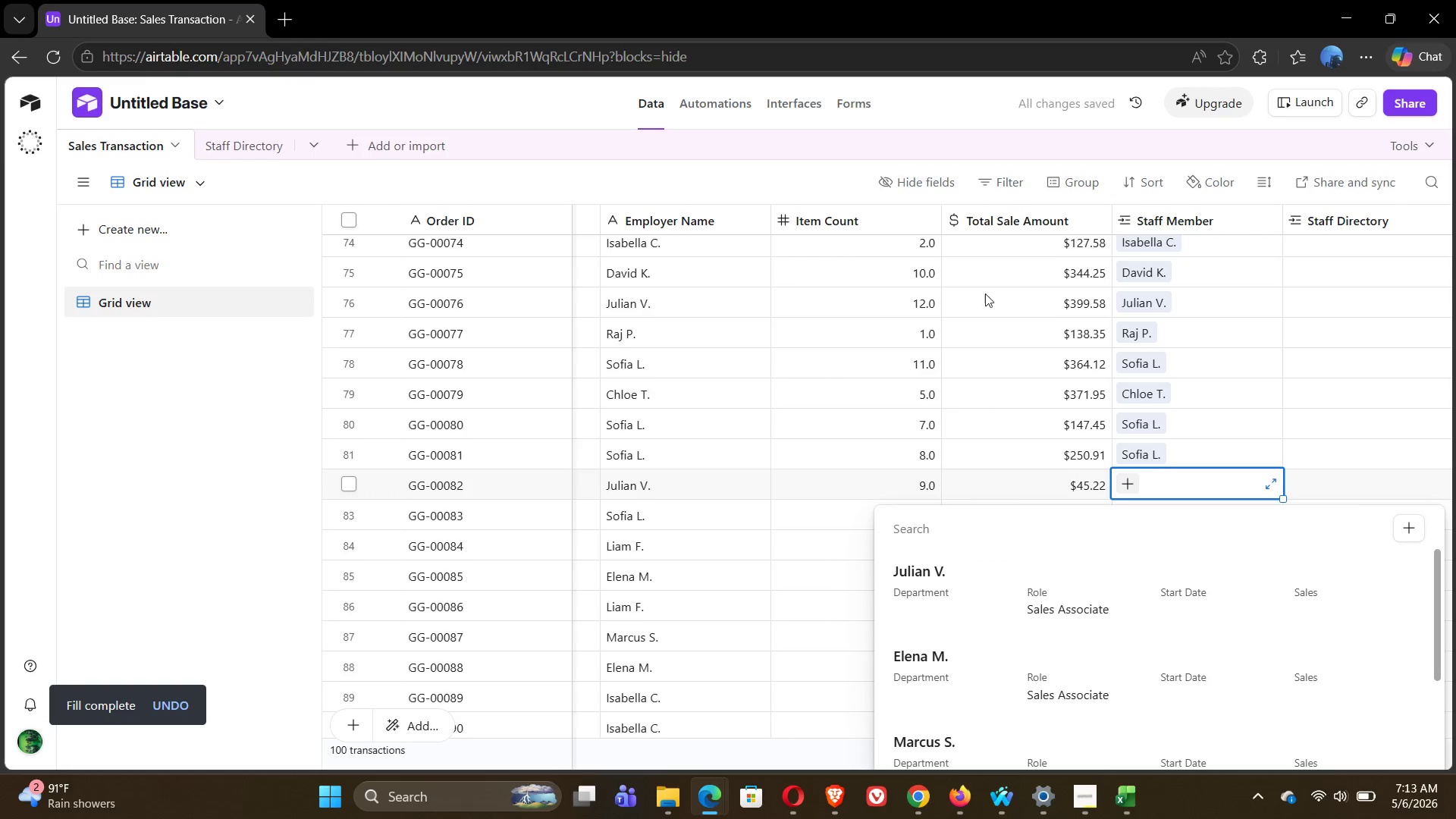 
left_click([955, 579])
 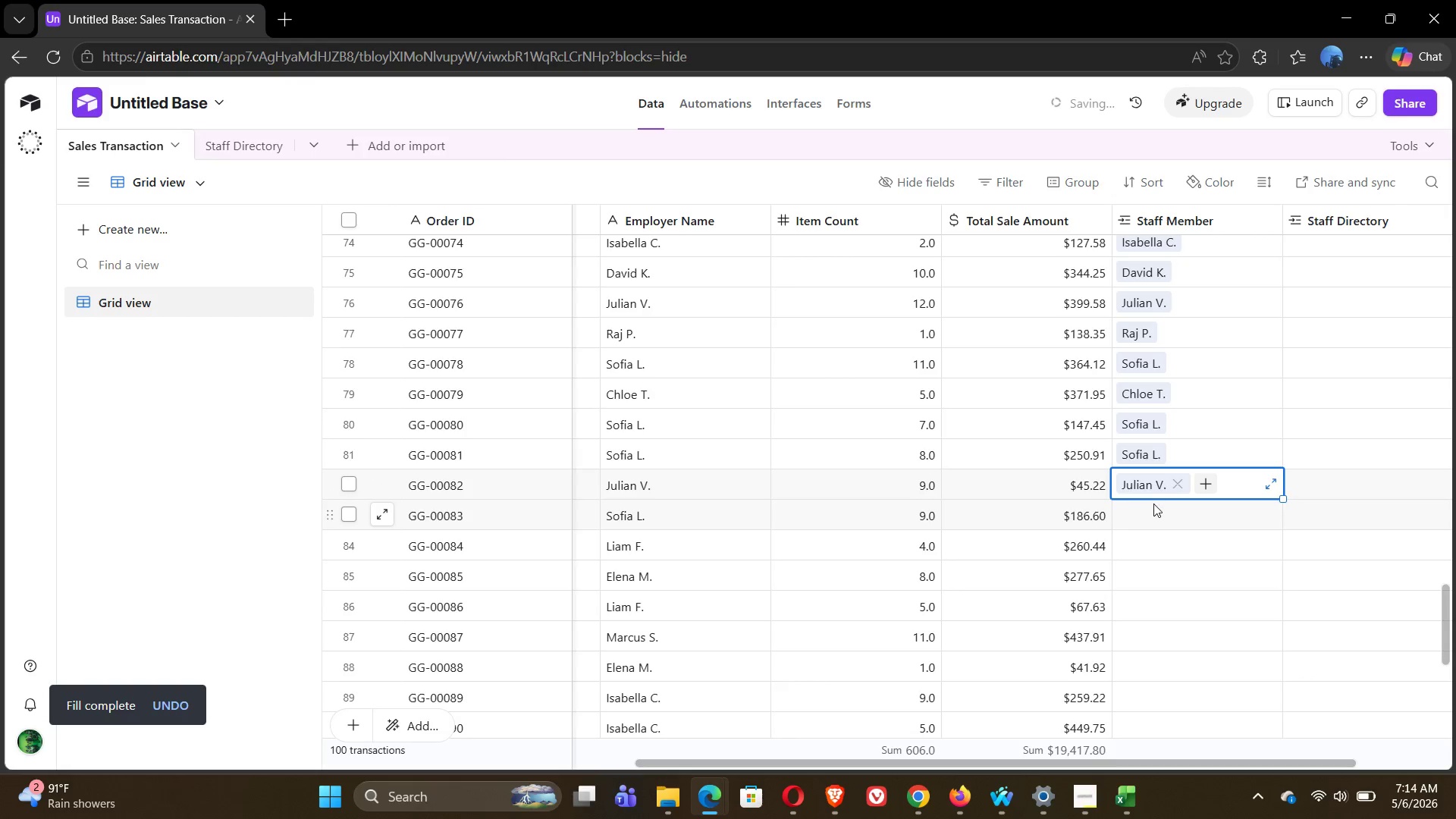 
left_click([1154, 509])
 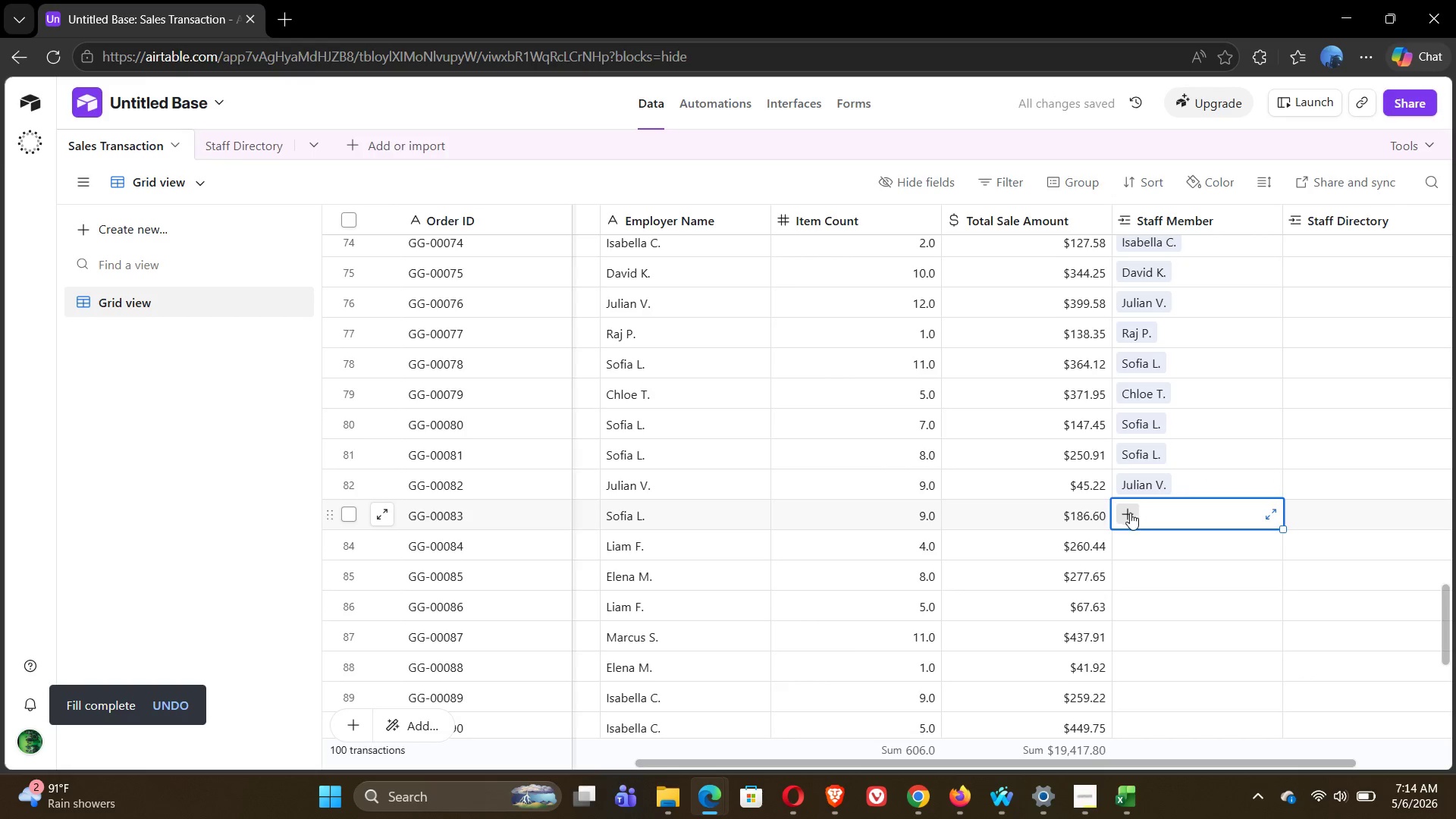 
left_click([1129, 513])
 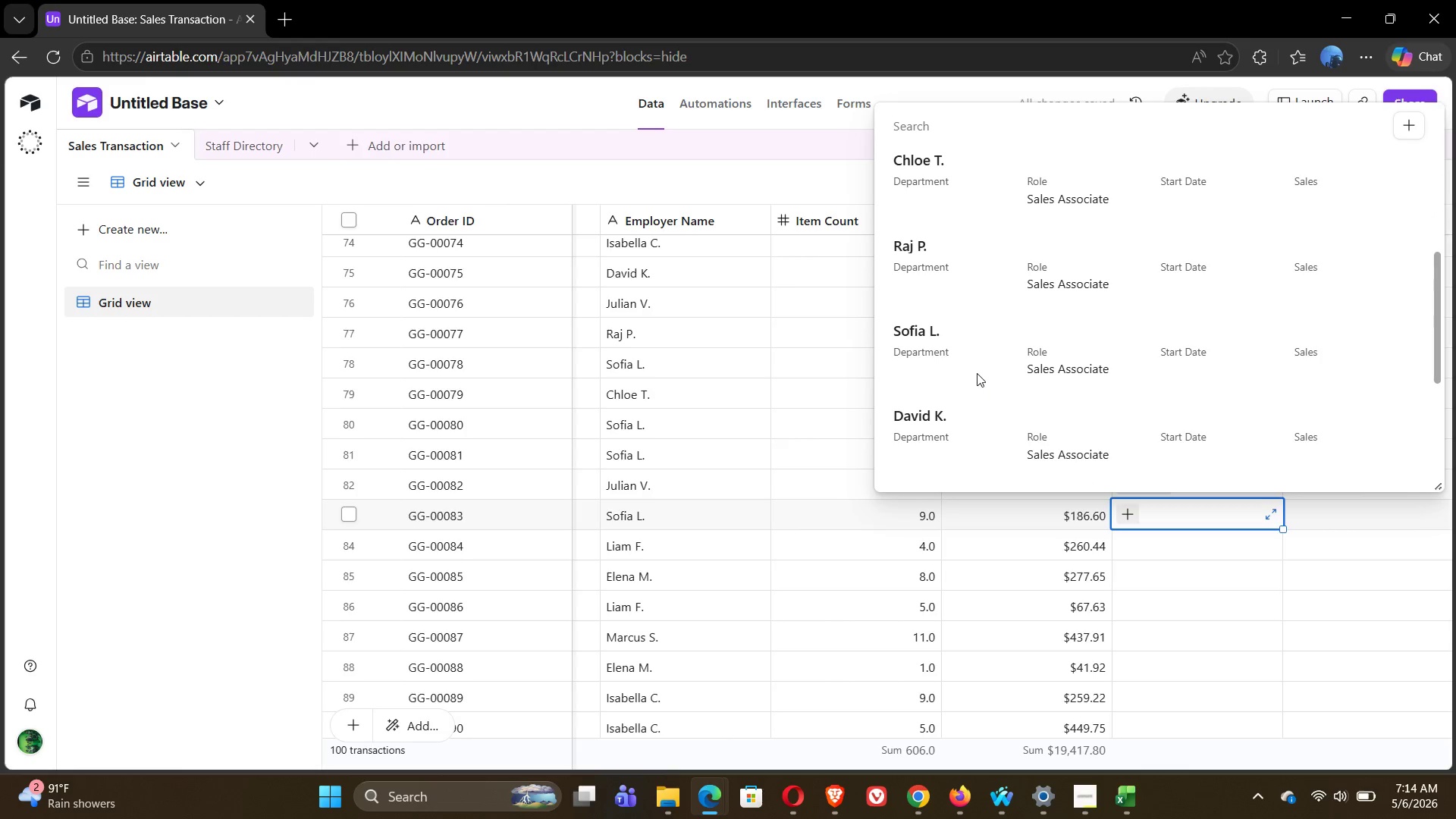 
left_click([941, 336])
 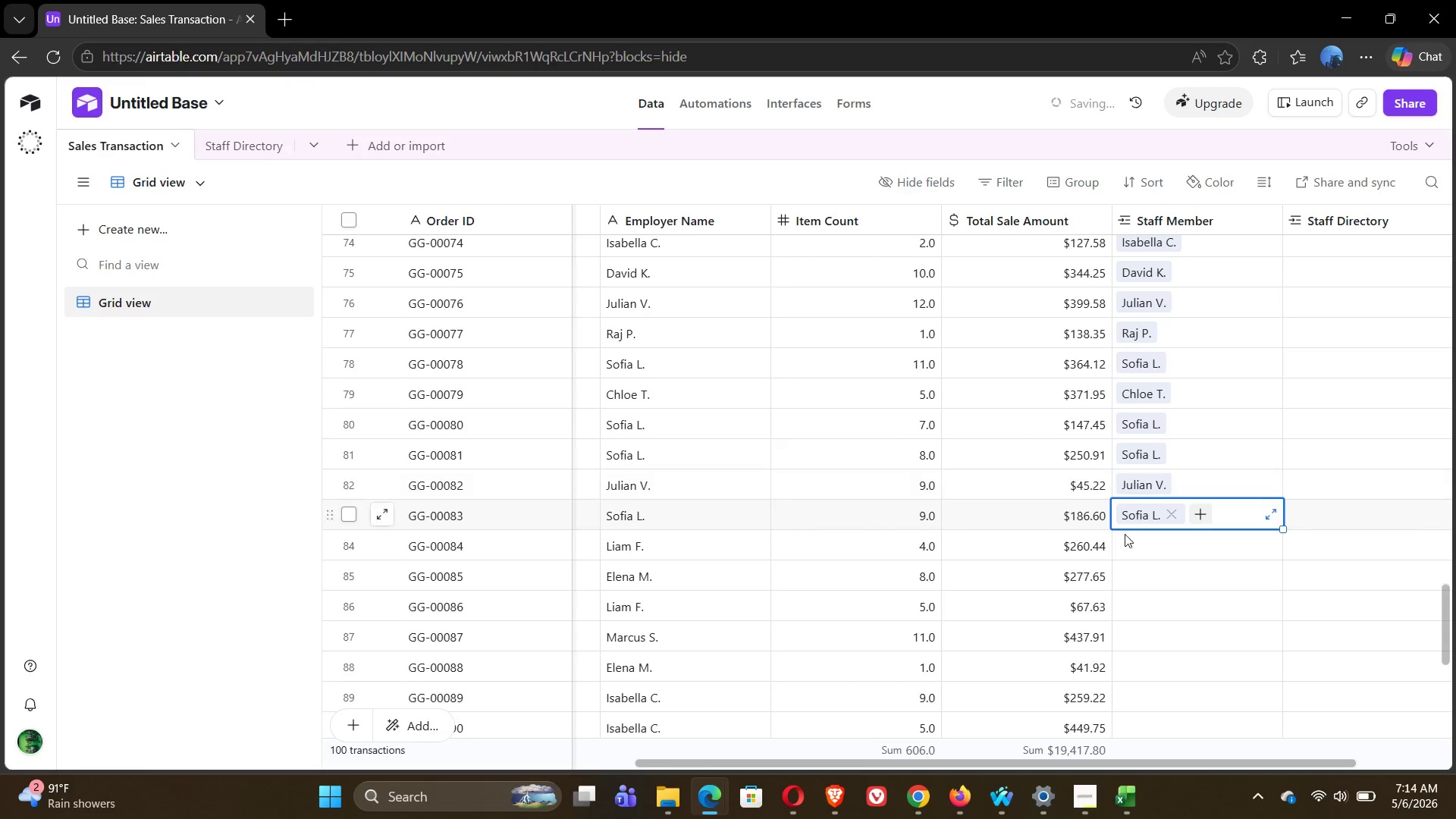 
left_click([1138, 551])
 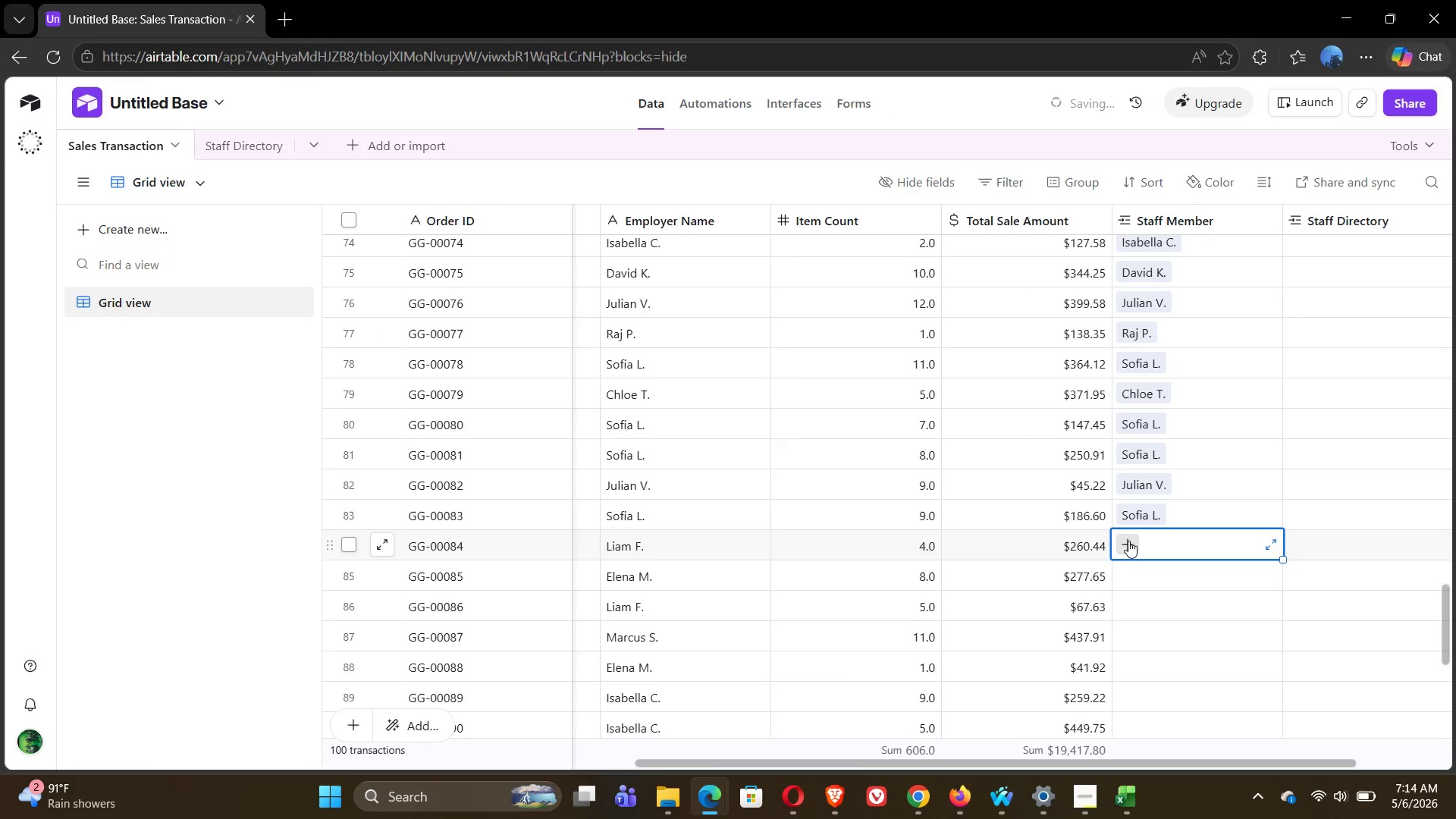 
left_click([1128, 541])
 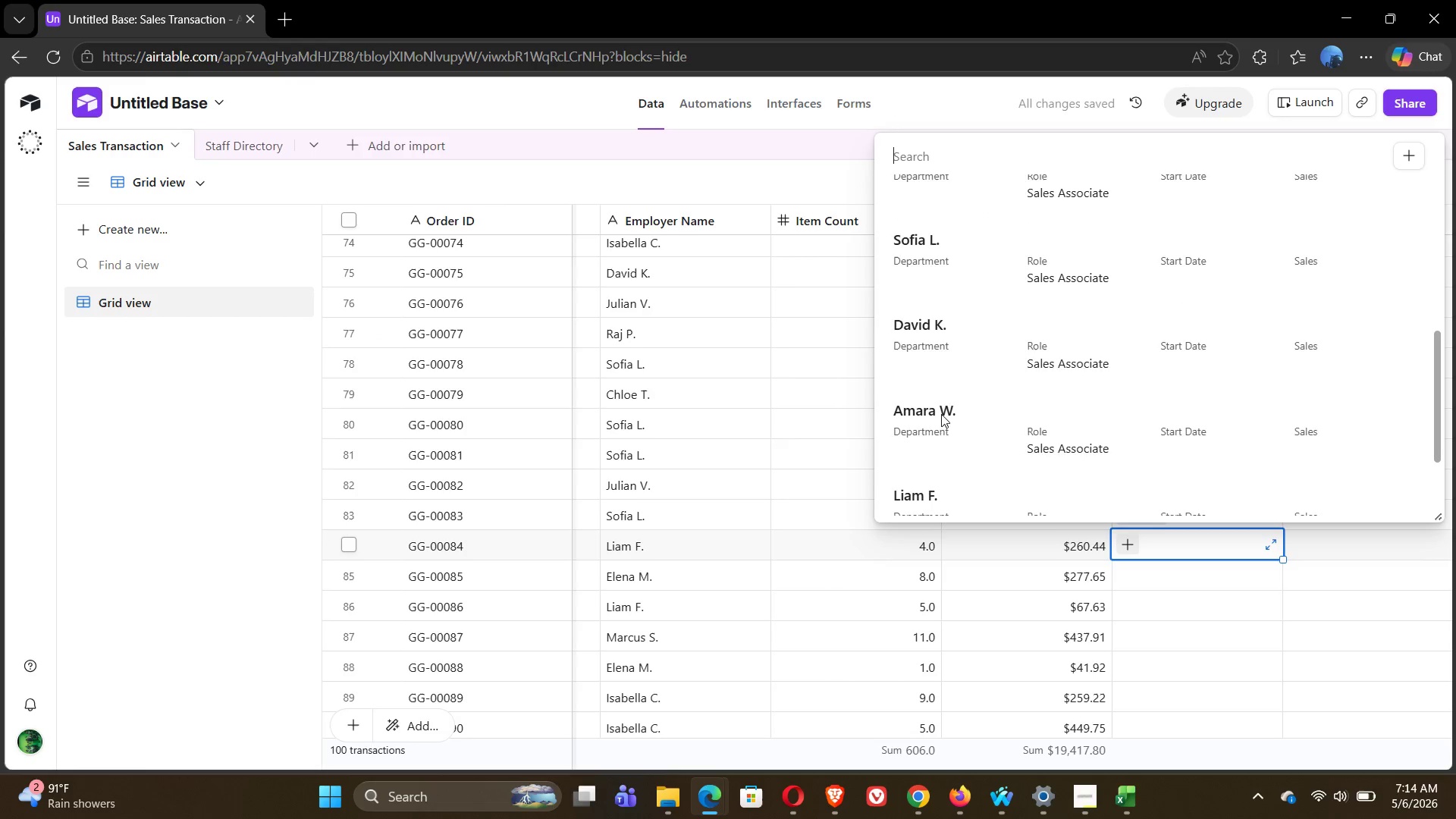 
left_click([921, 390])
 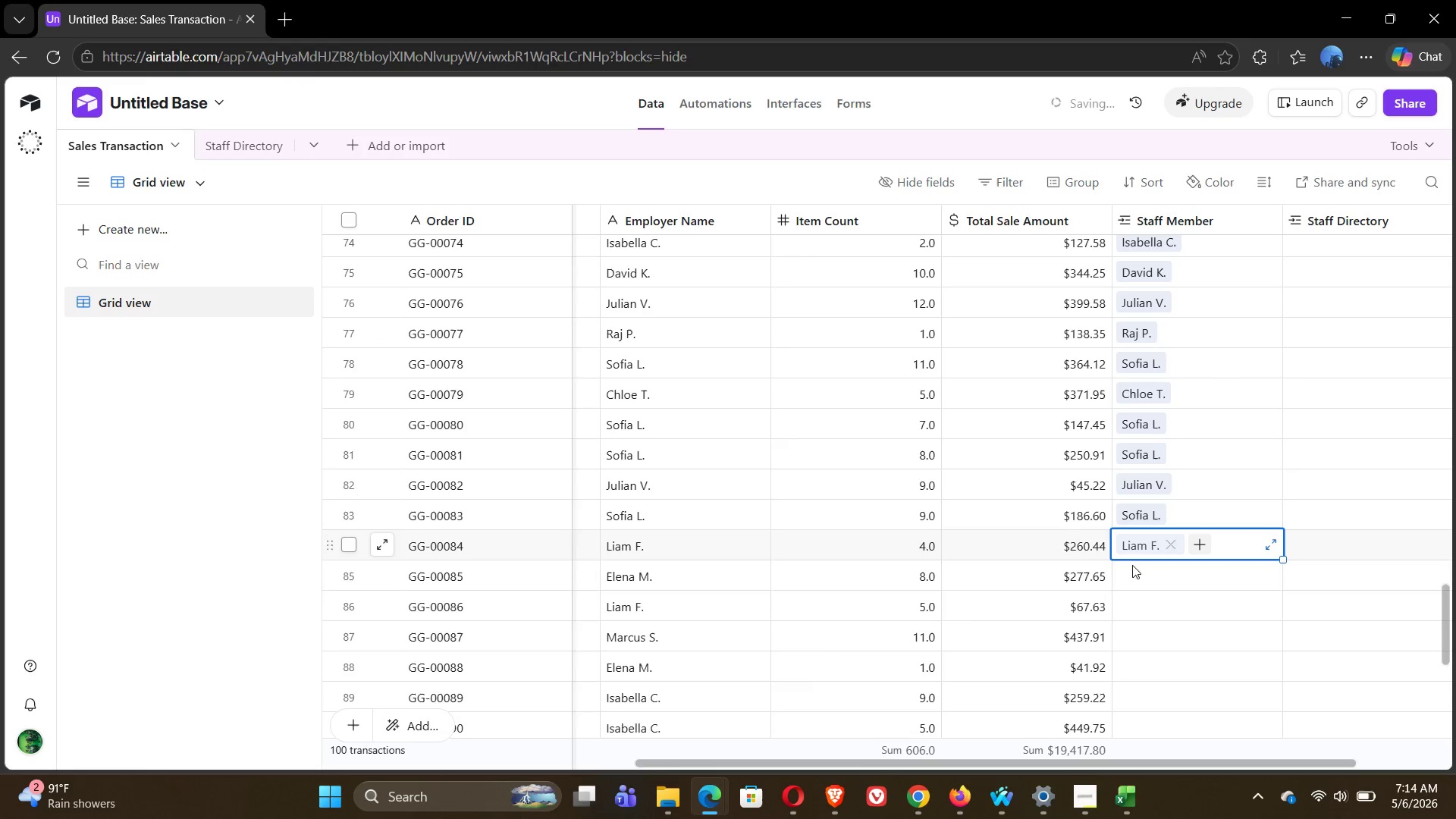 
left_click([1144, 586])
 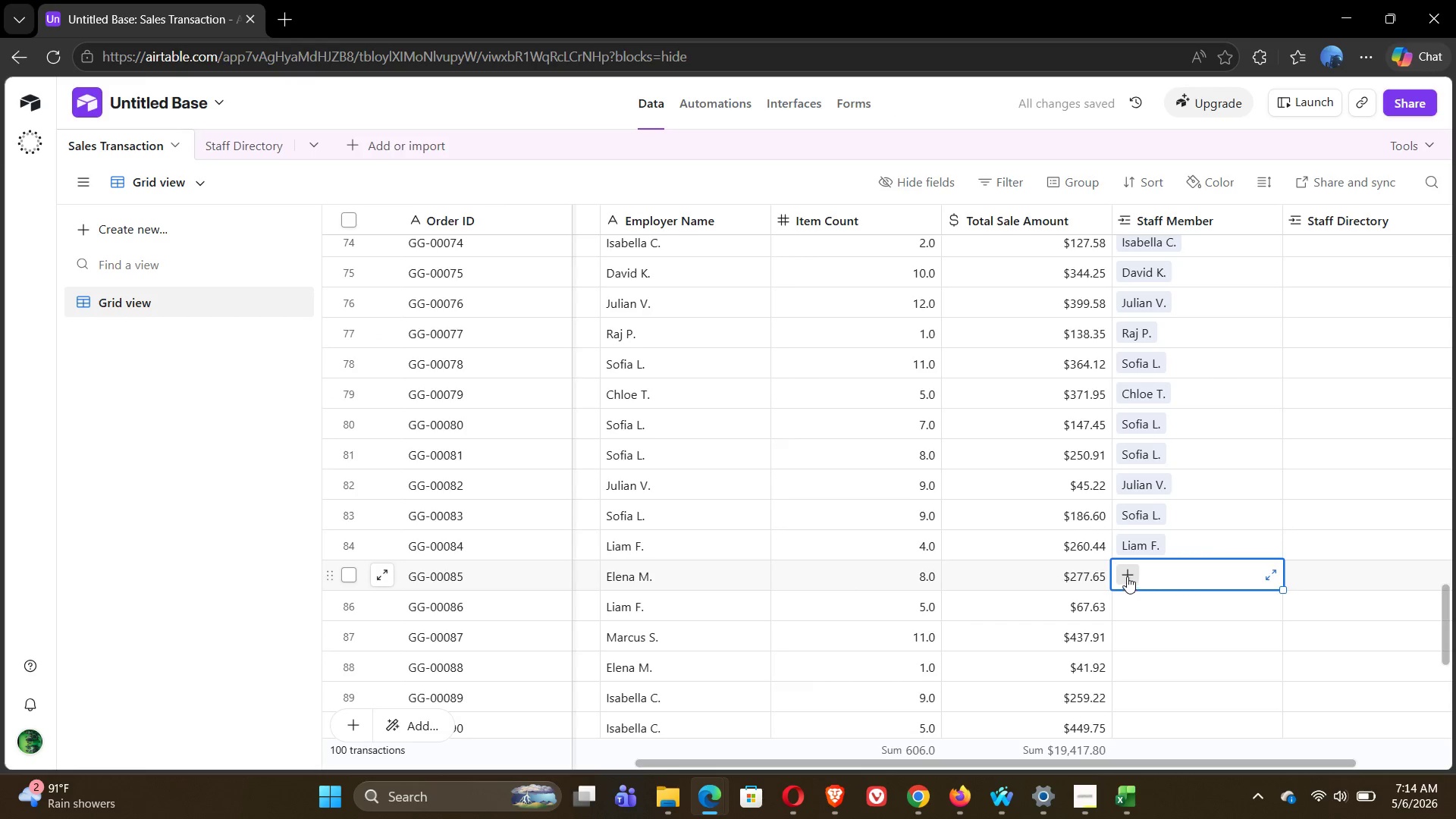 
left_click([1127, 576])
 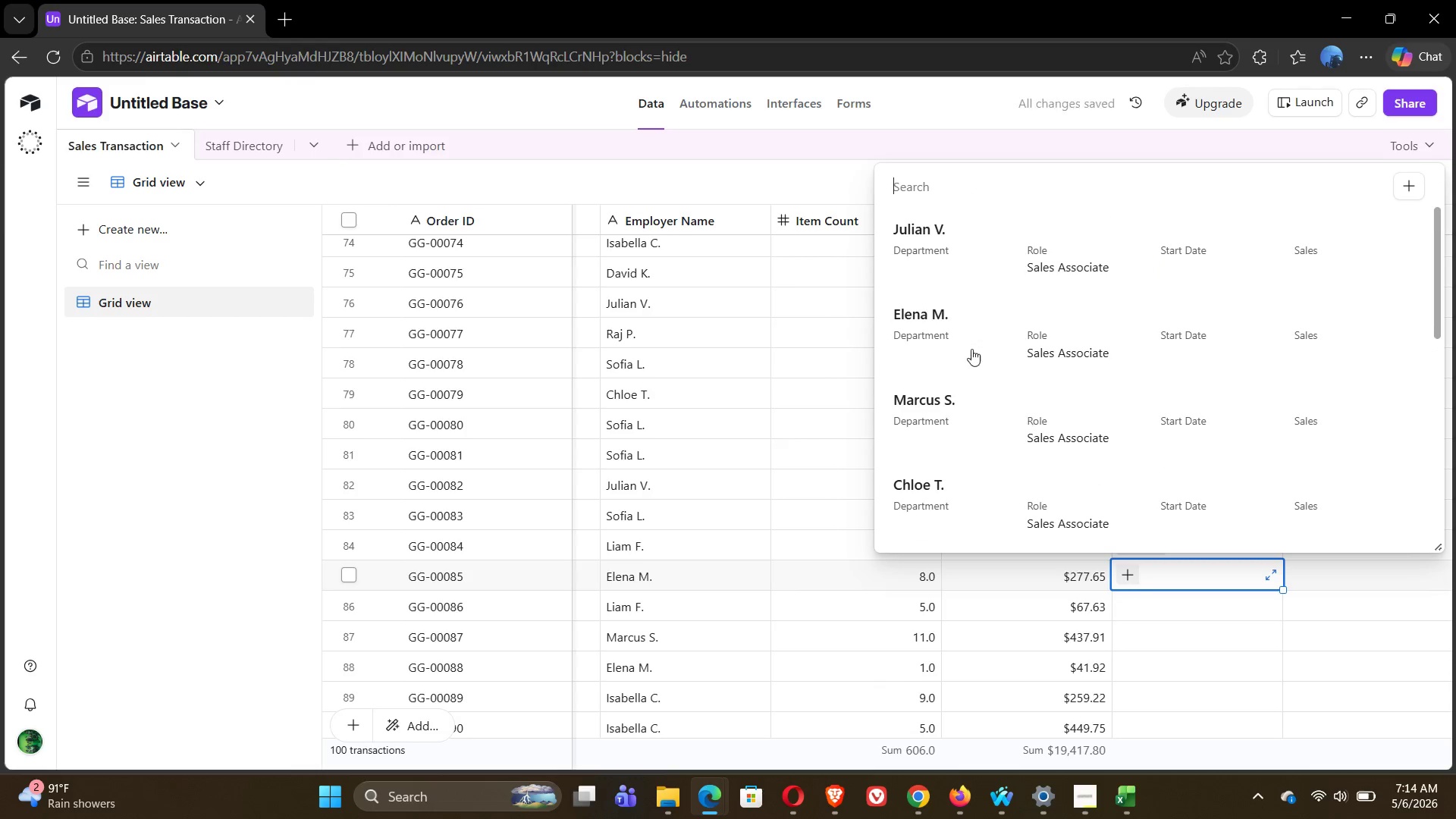 
left_click([946, 325])
 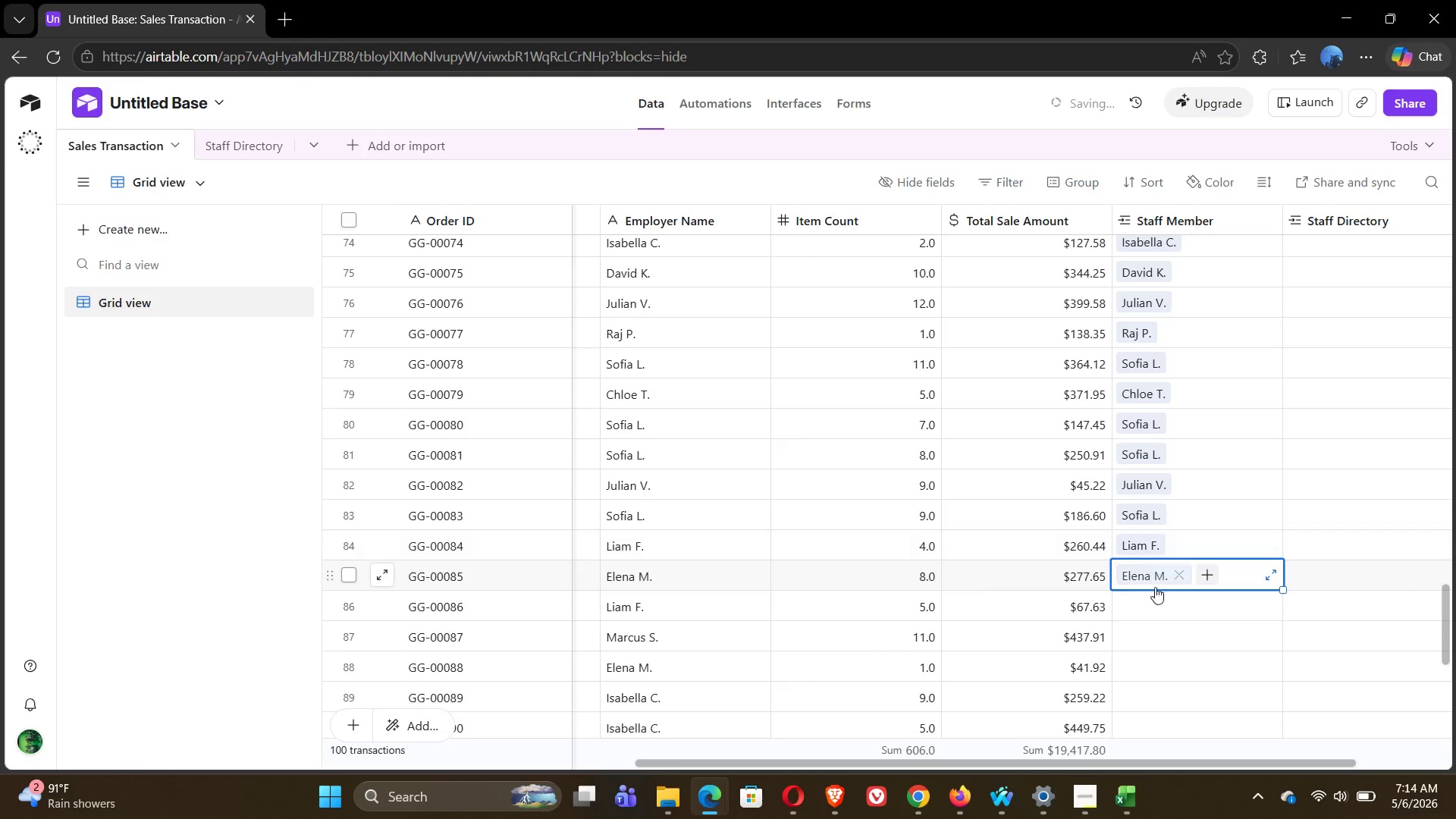 
left_click([1155, 604])
 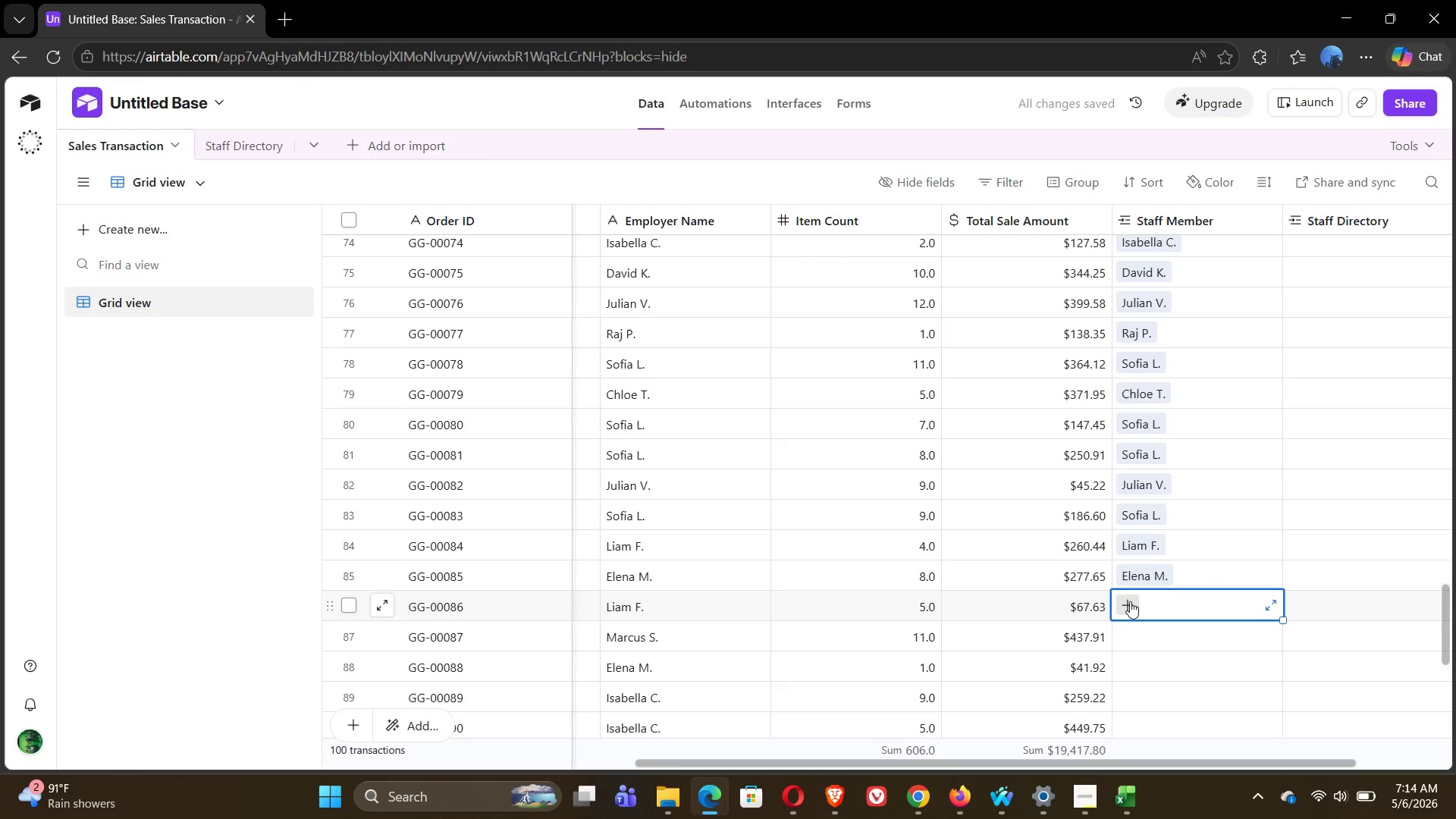 
left_click([1130, 601])
 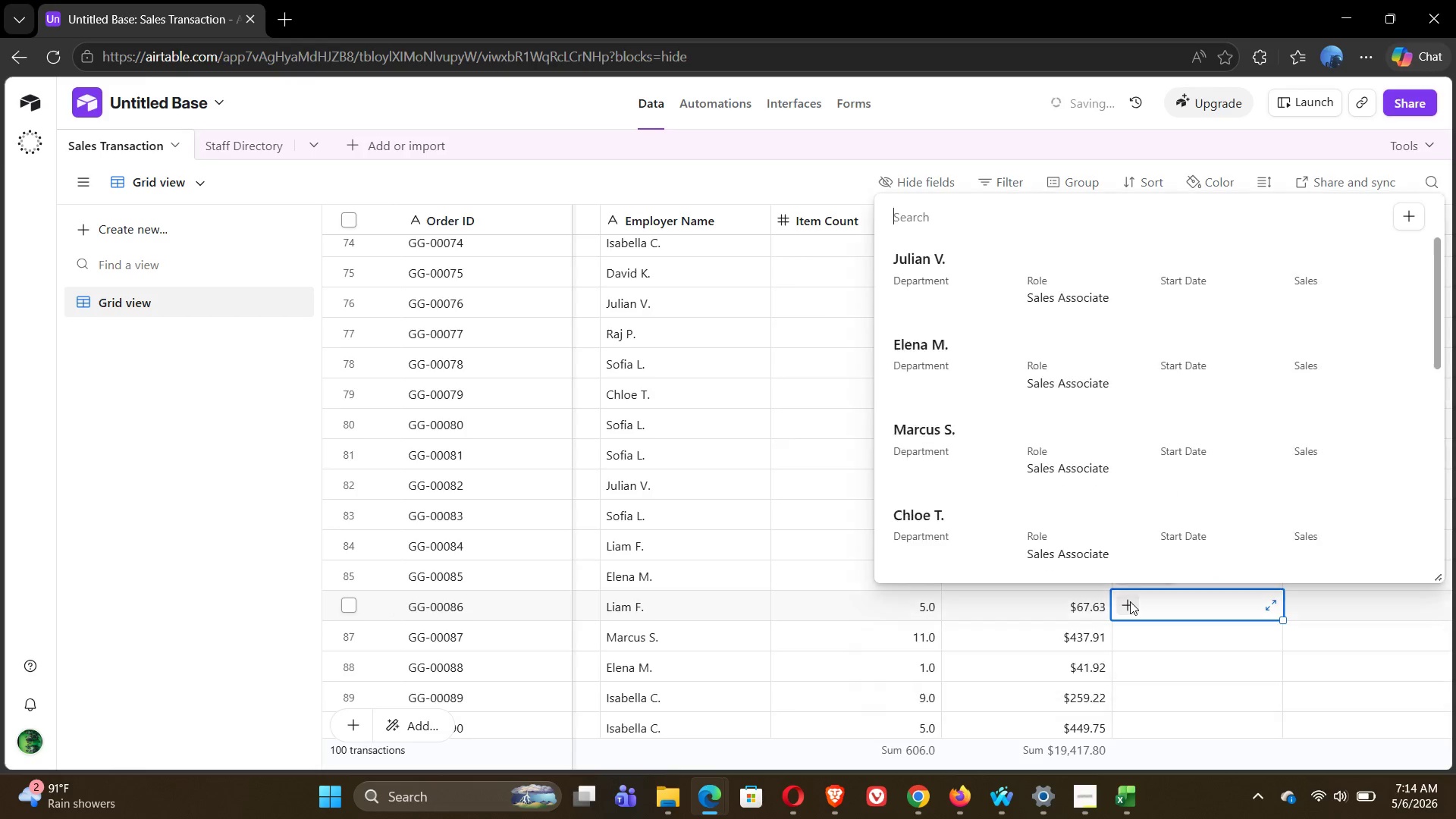 
mouse_move([991, 501])
 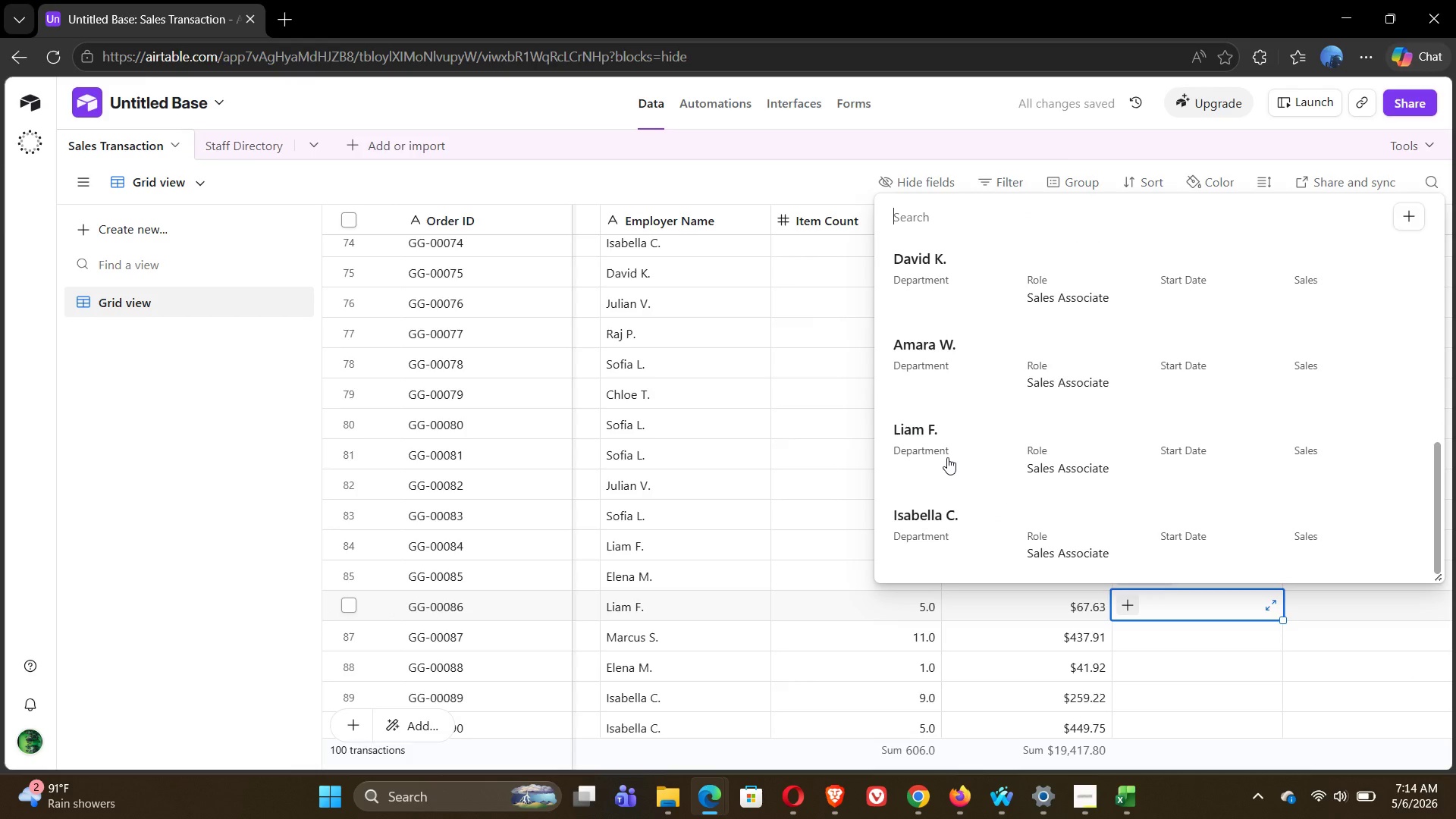 
left_click([947, 457])
 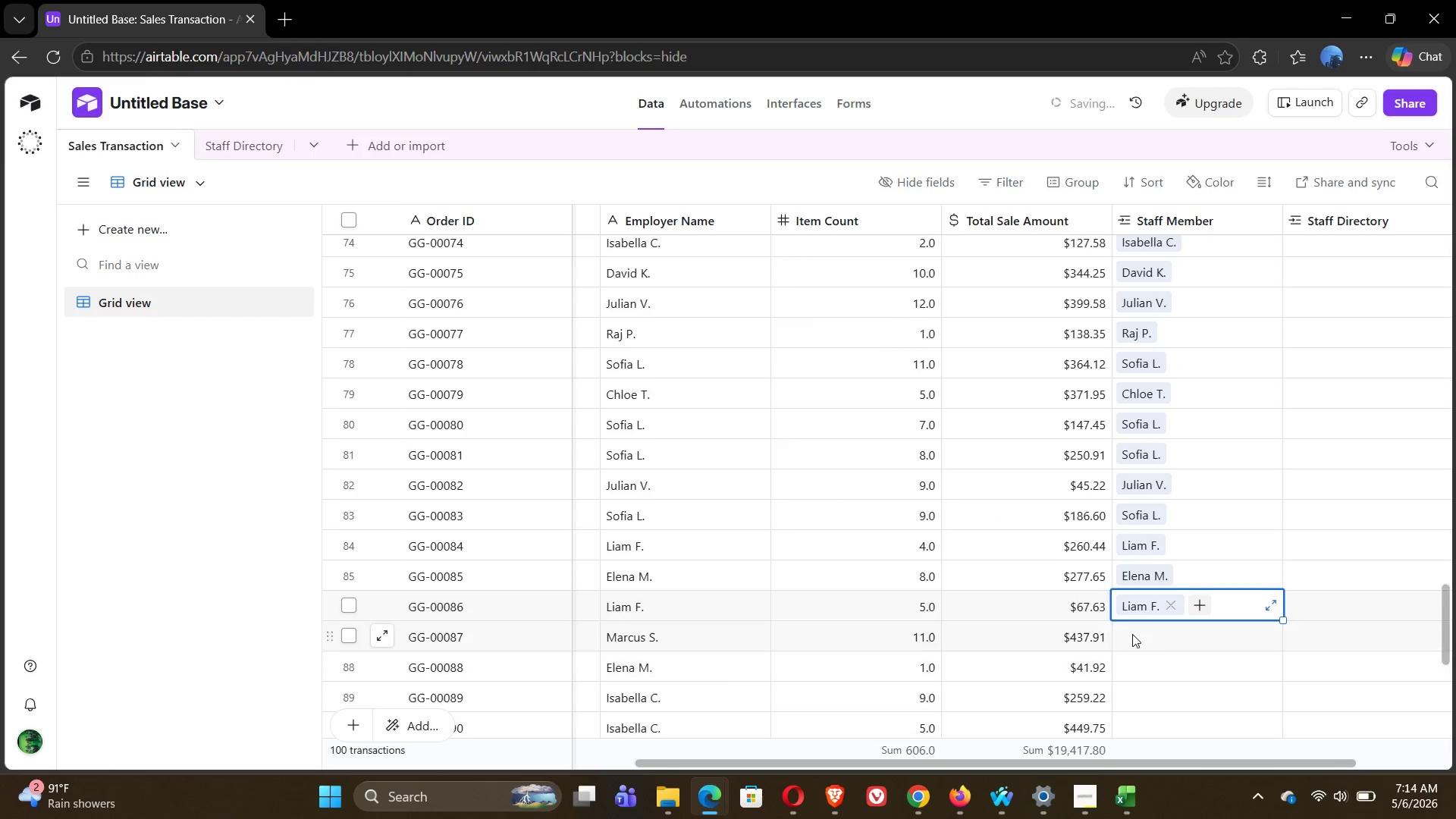 
left_click([1133, 629])
 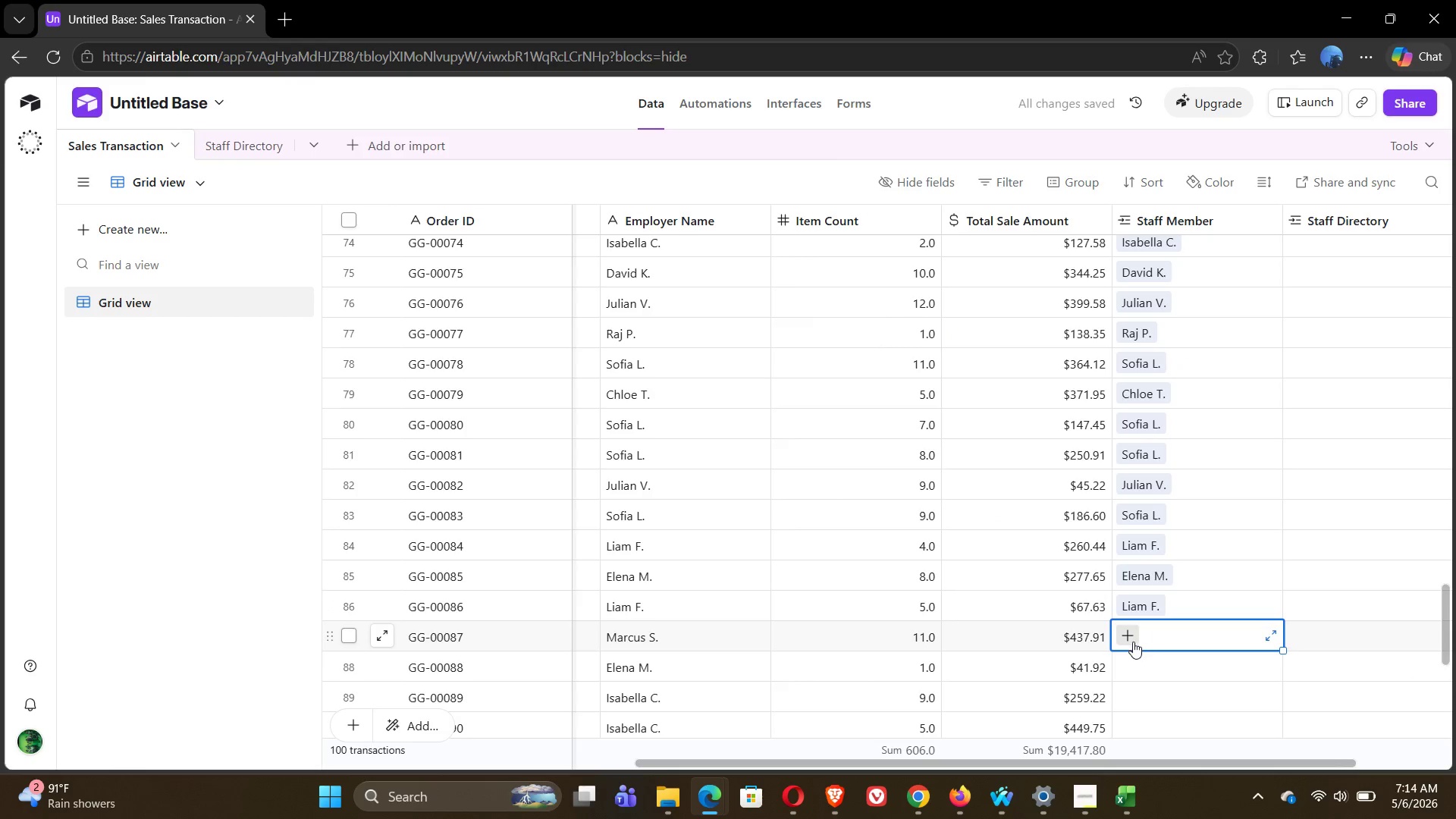 
left_click([1129, 642])
 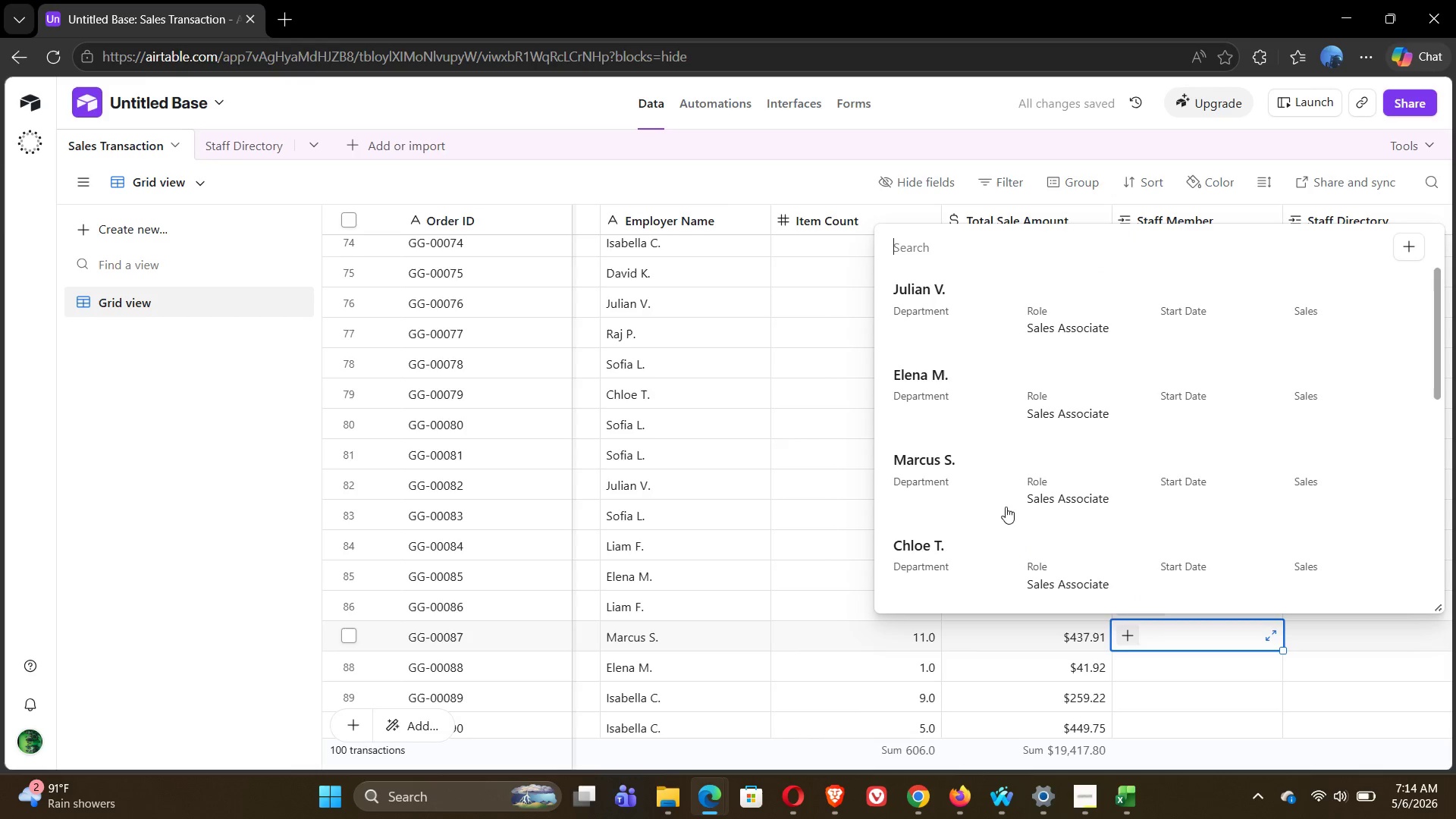 
left_click([949, 475])
 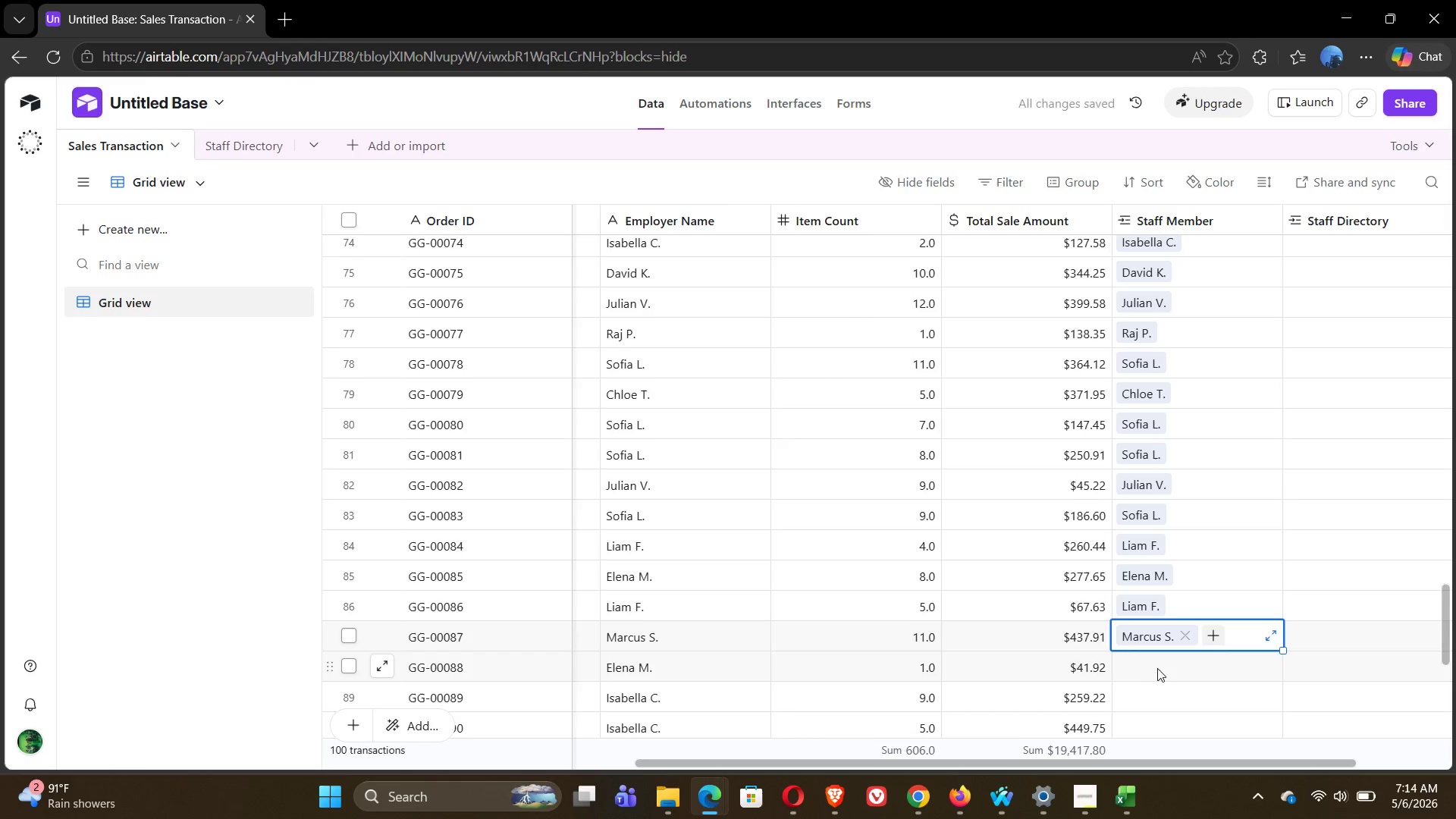 
left_click([1155, 668])
 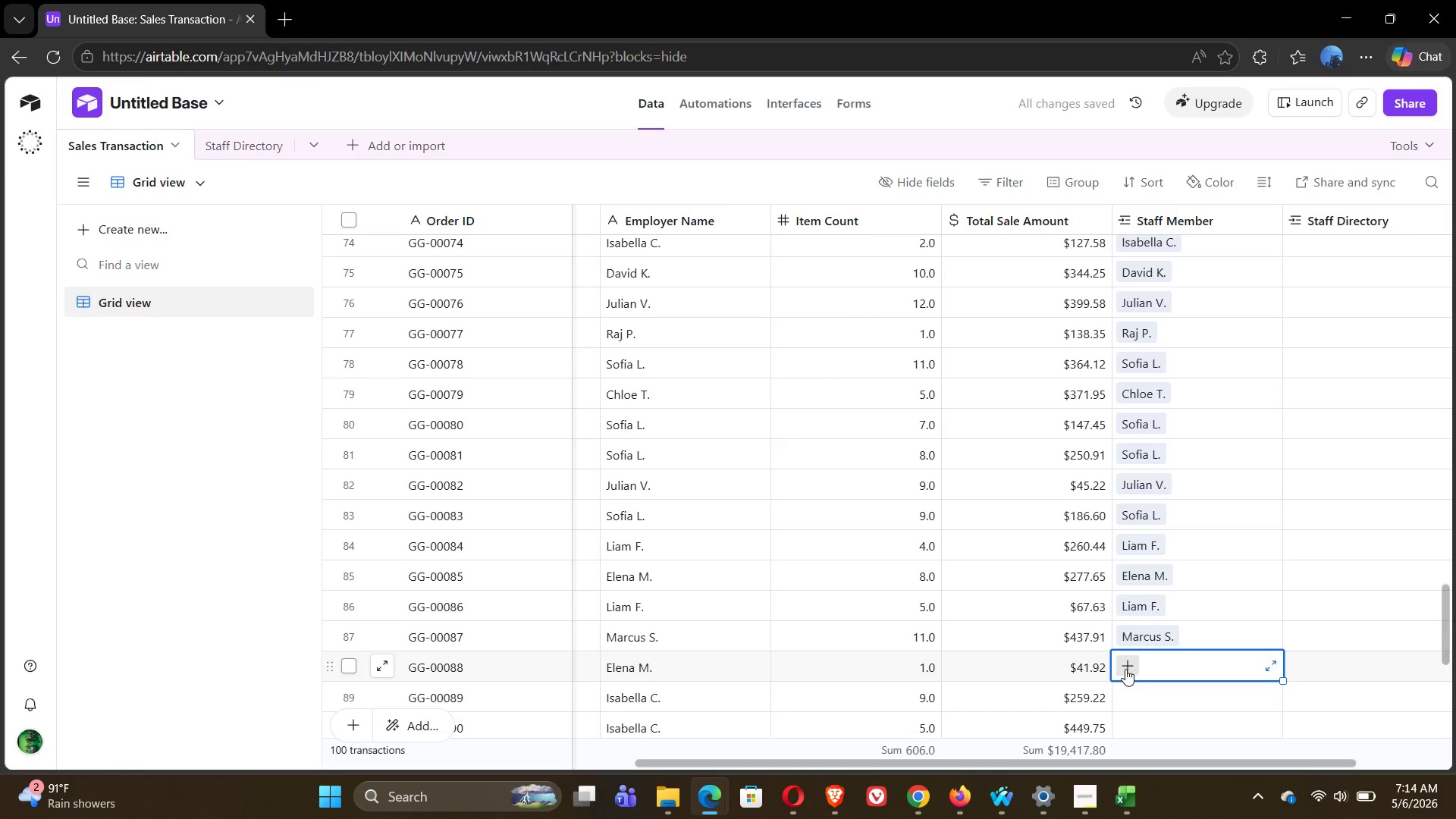 
left_click([1125, 669])
 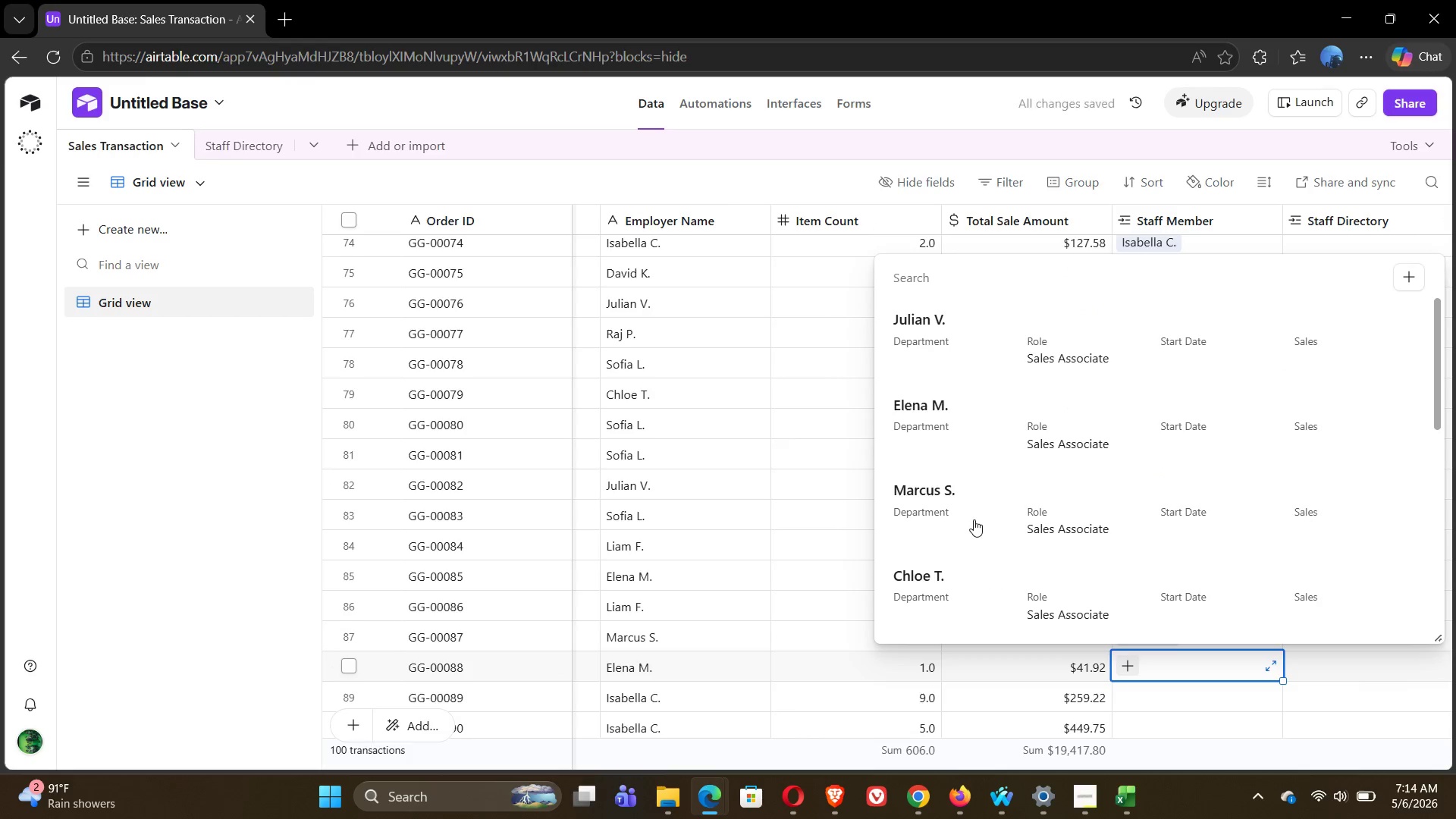 
left_click([927, 406])
 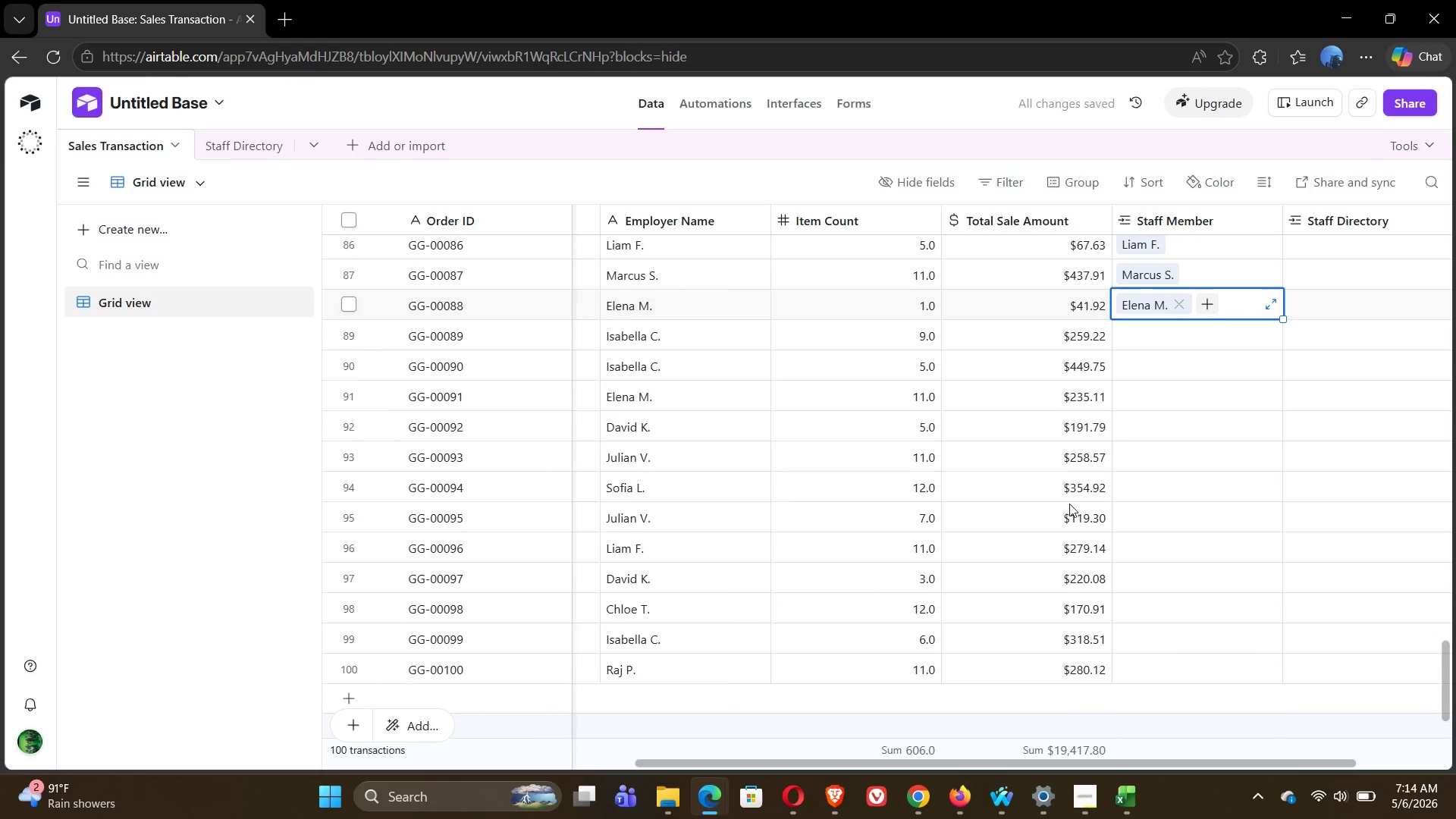 
left_click([1149, 337])
 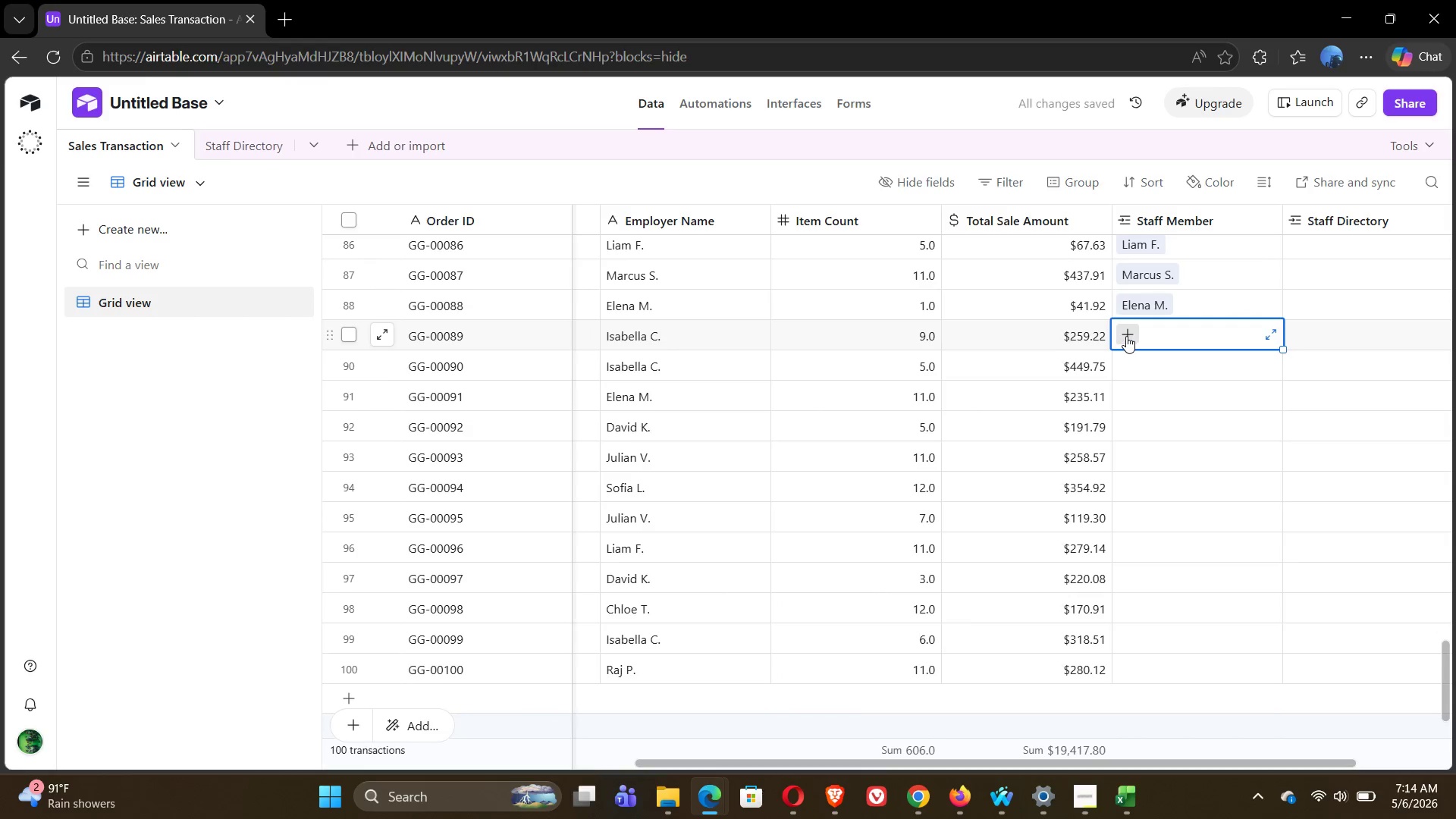 
left_click([1125, 336])
 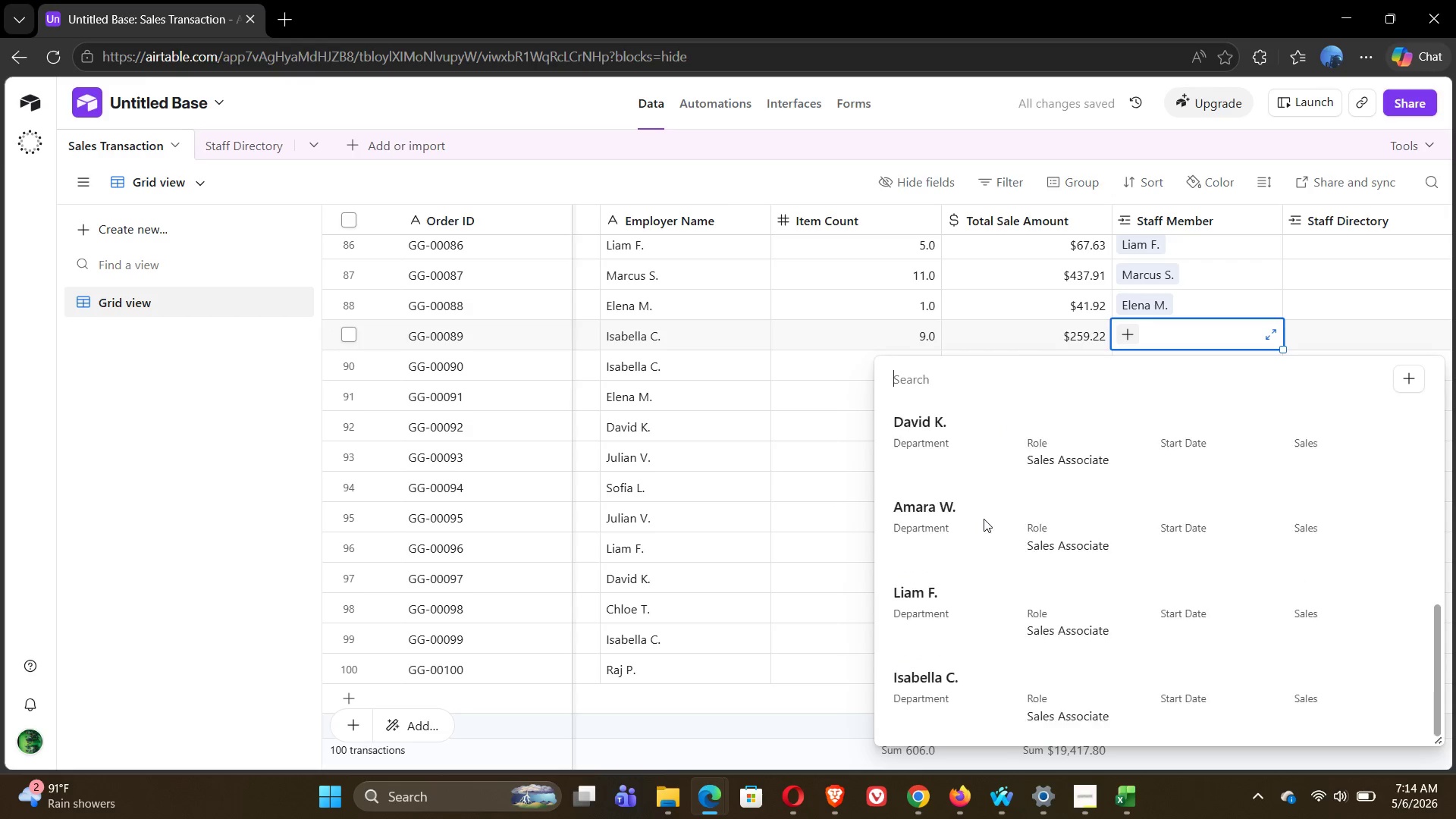 
left_click([953, 700])
 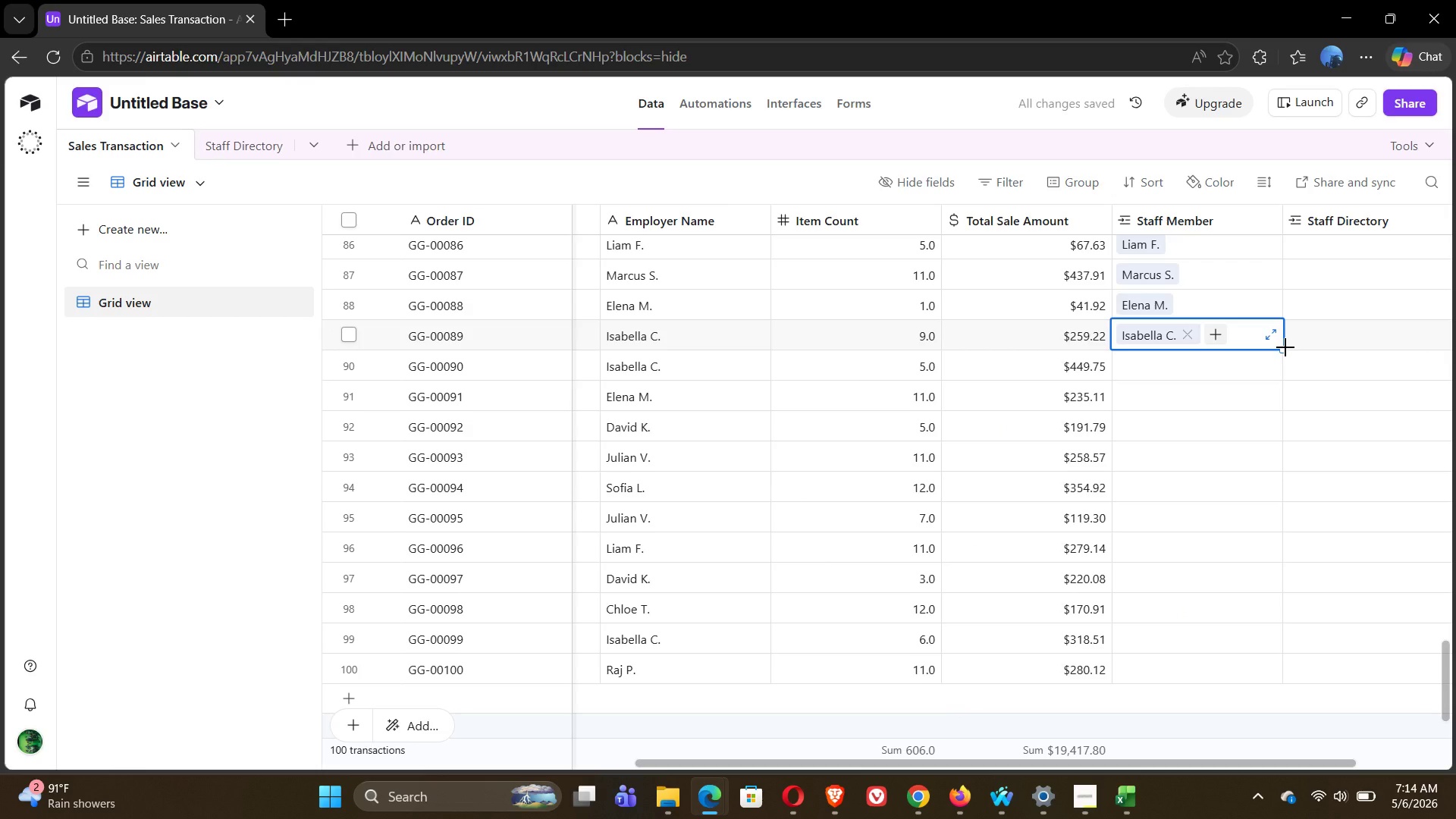 
left_click_drag(start_coordinate=[1285, 347], to_coordinate=[1285, 367])
 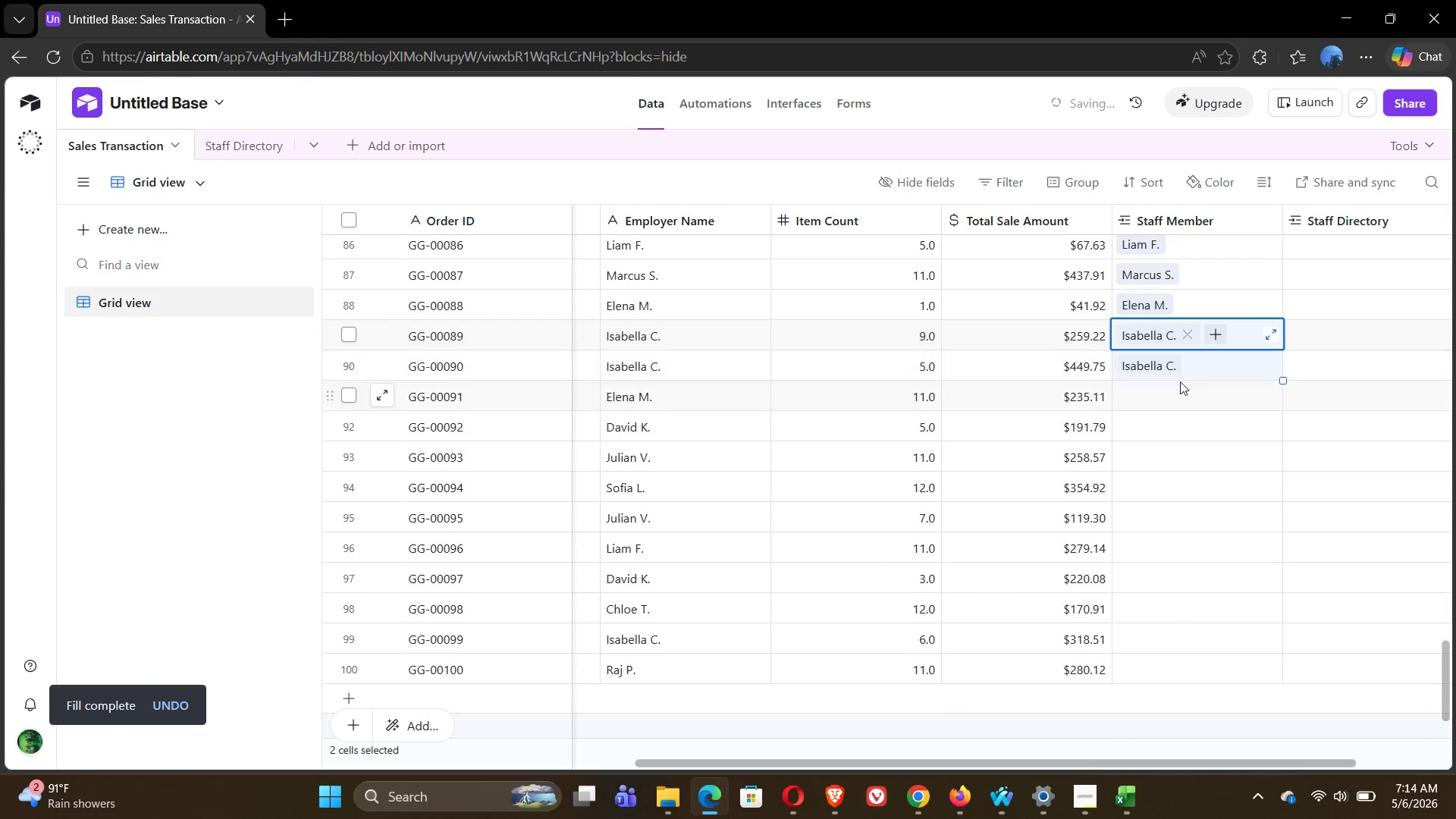 
left_click([1156, 396])
 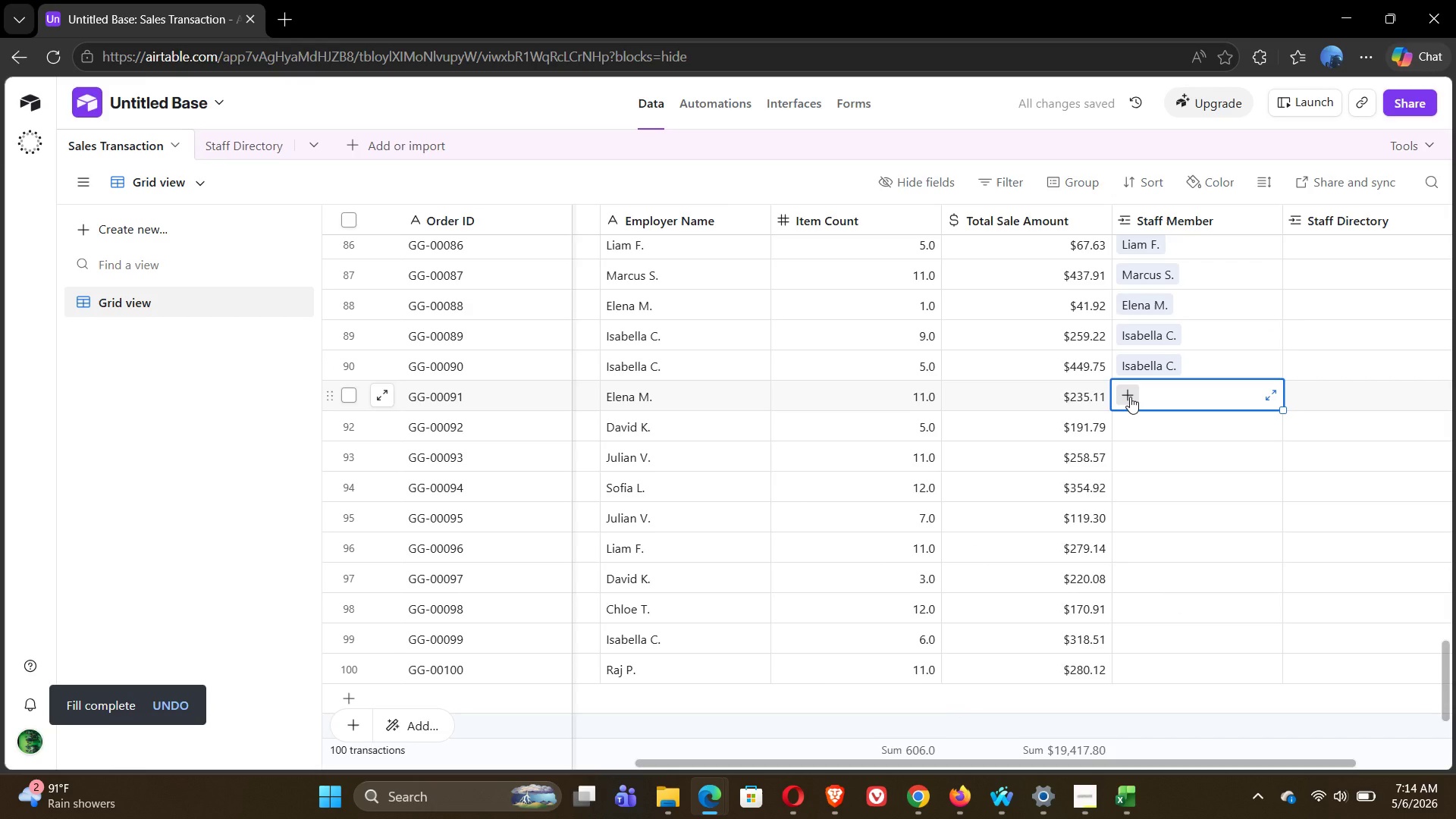 
left_click([1130, 397])
 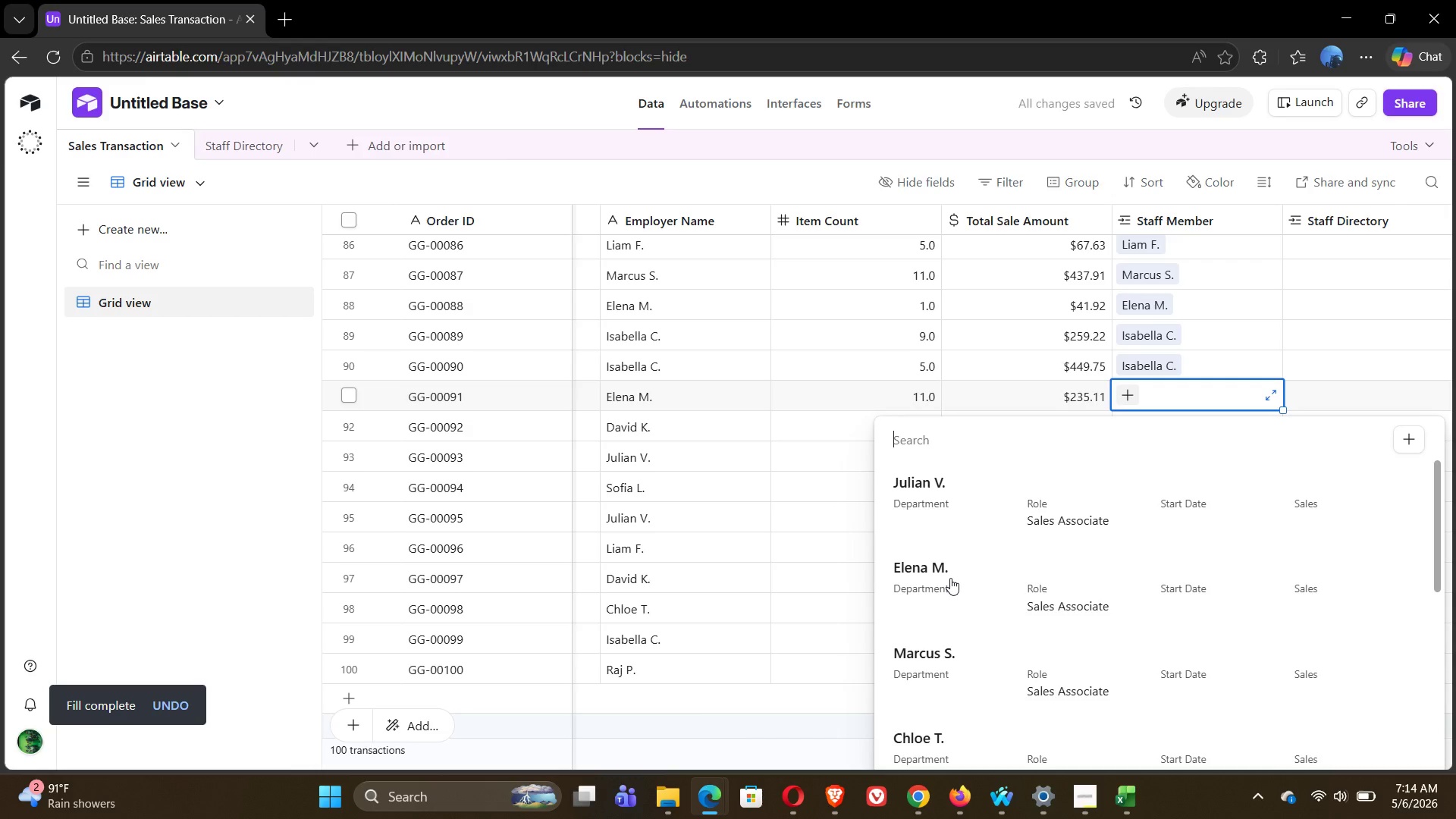 
left_click([943, 578])
 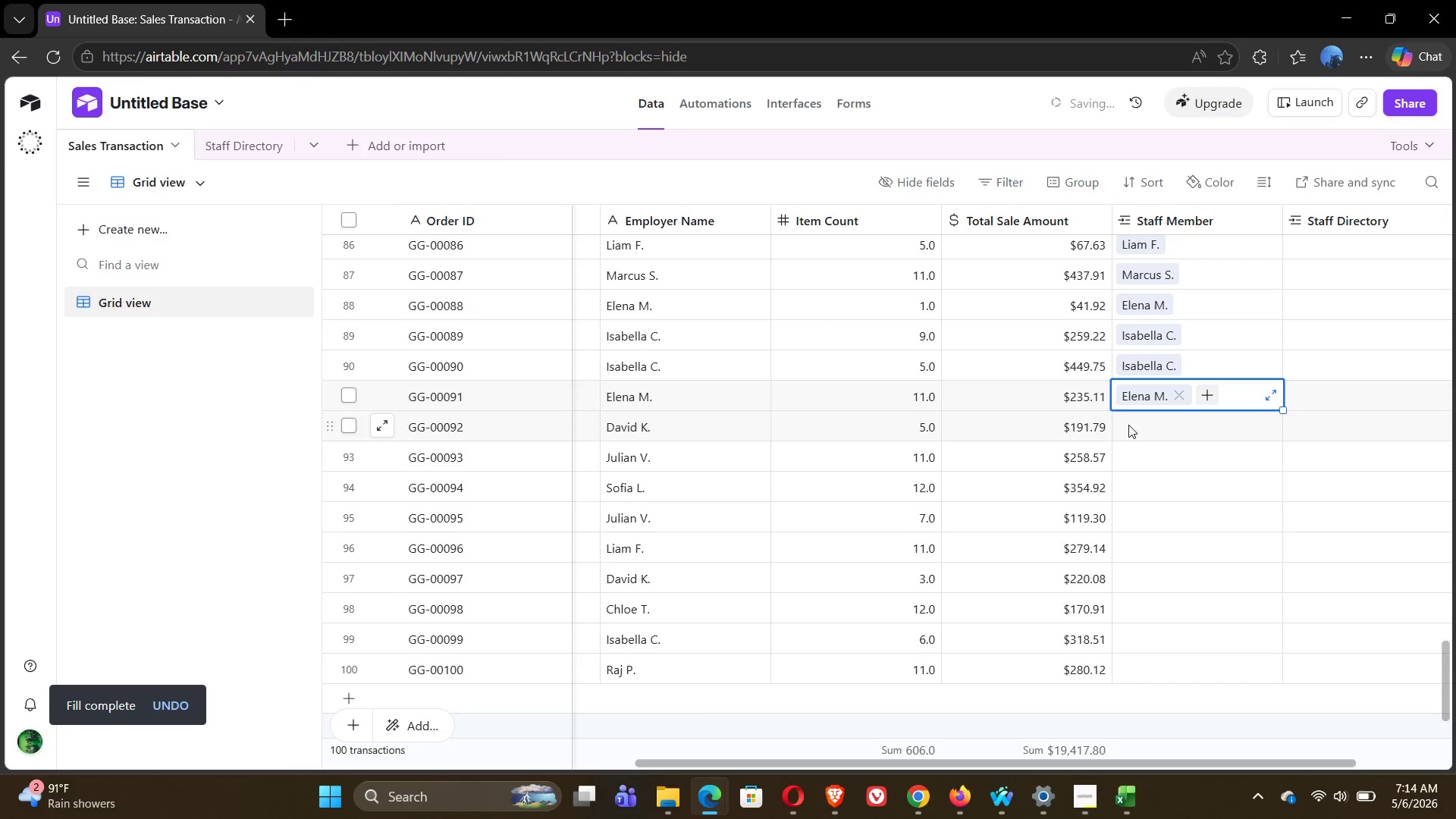 
left_click([1134, 424])
 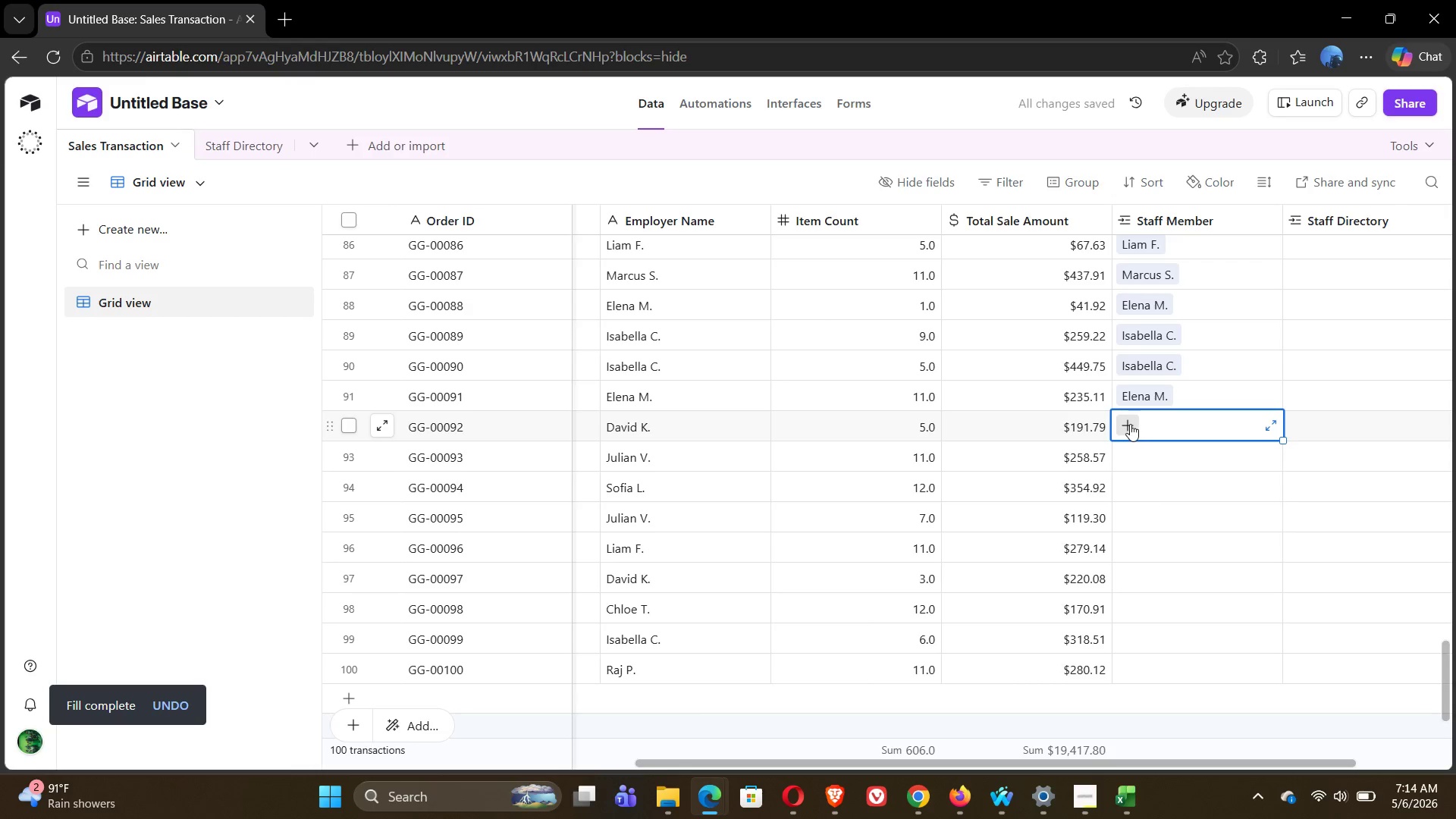 
left_click([1130, 424])
 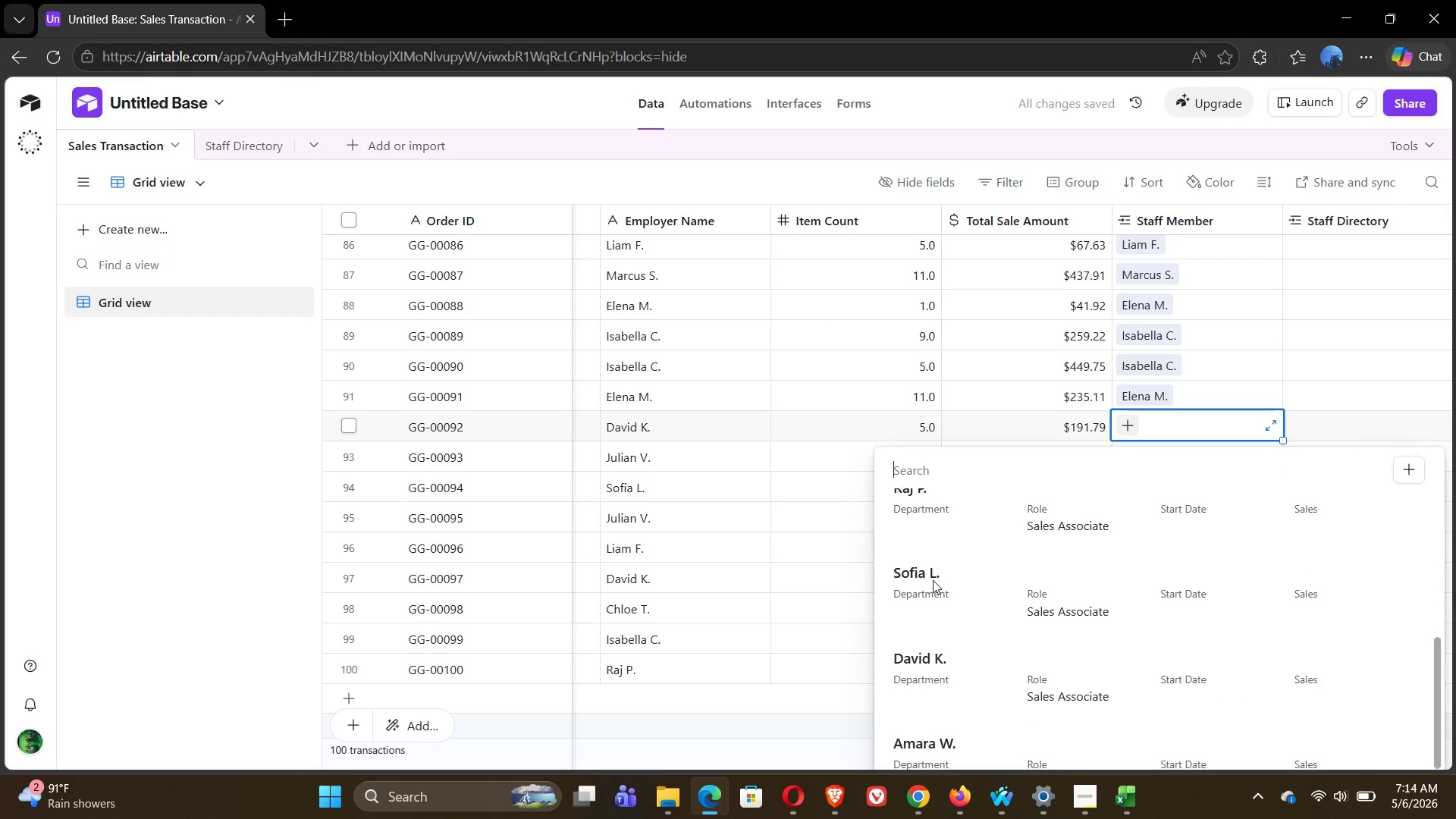 
left_click([952, 595])
 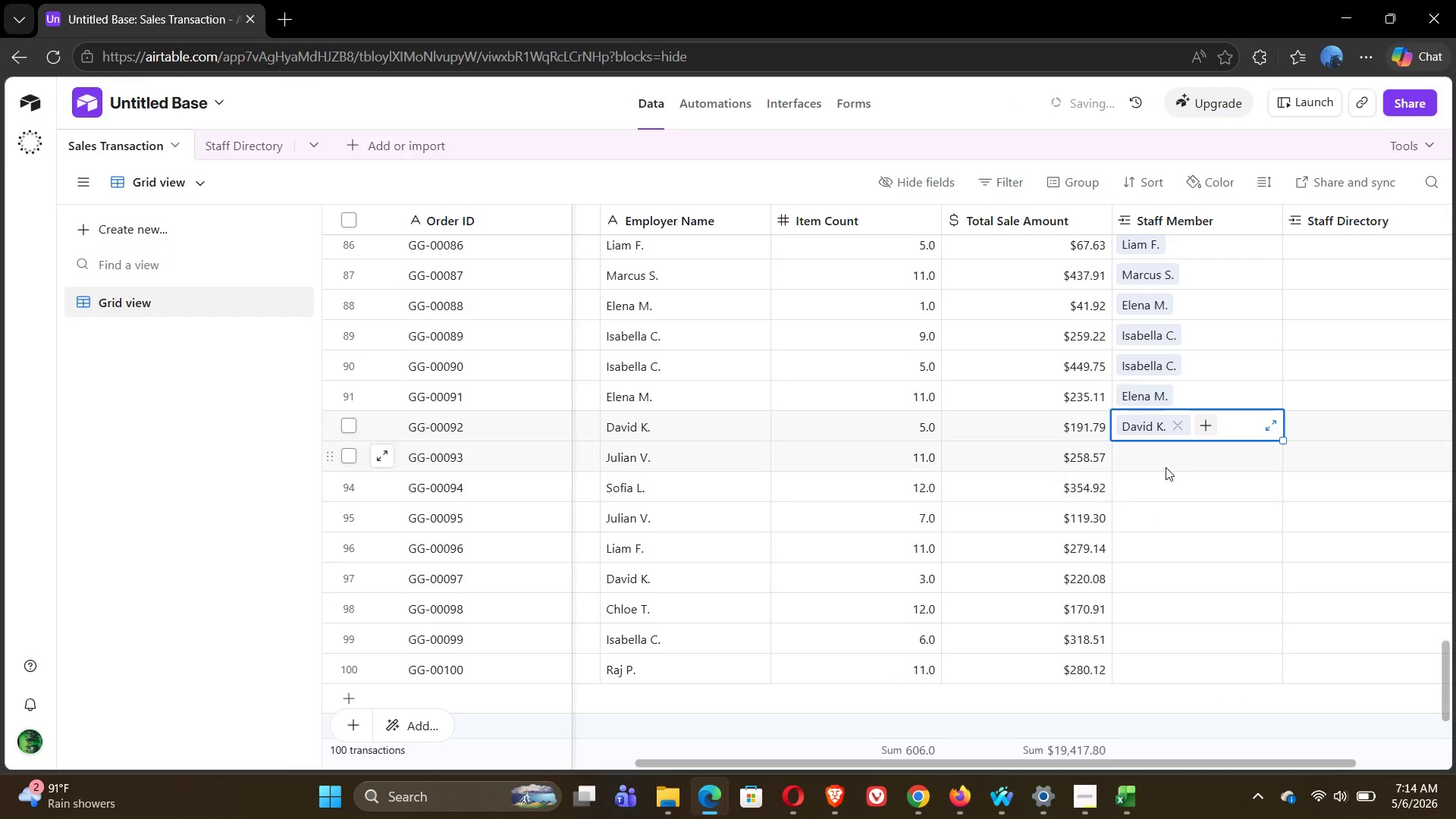 
left_click([1165, 467])
 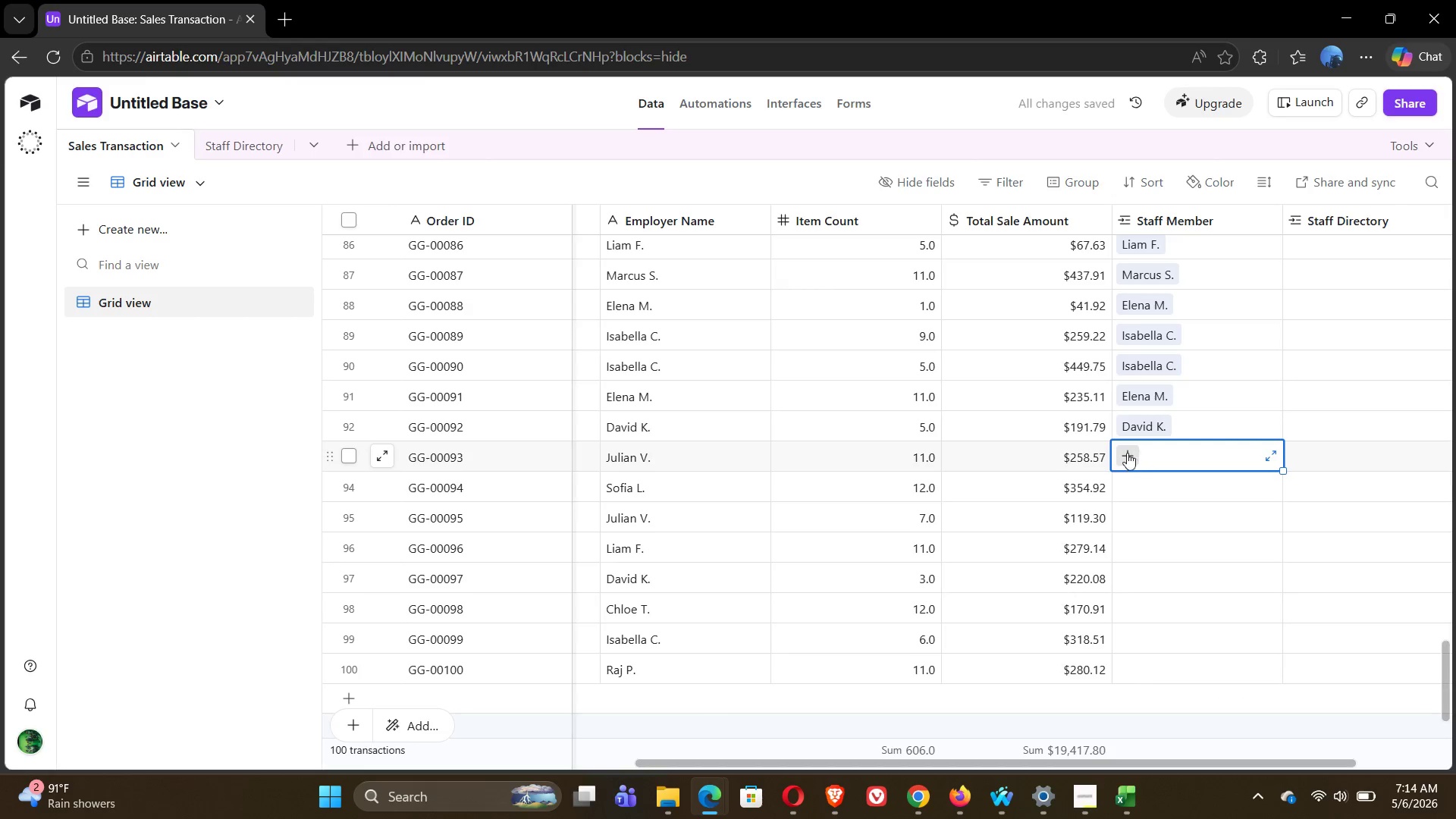 
left_click([1126, 453])
 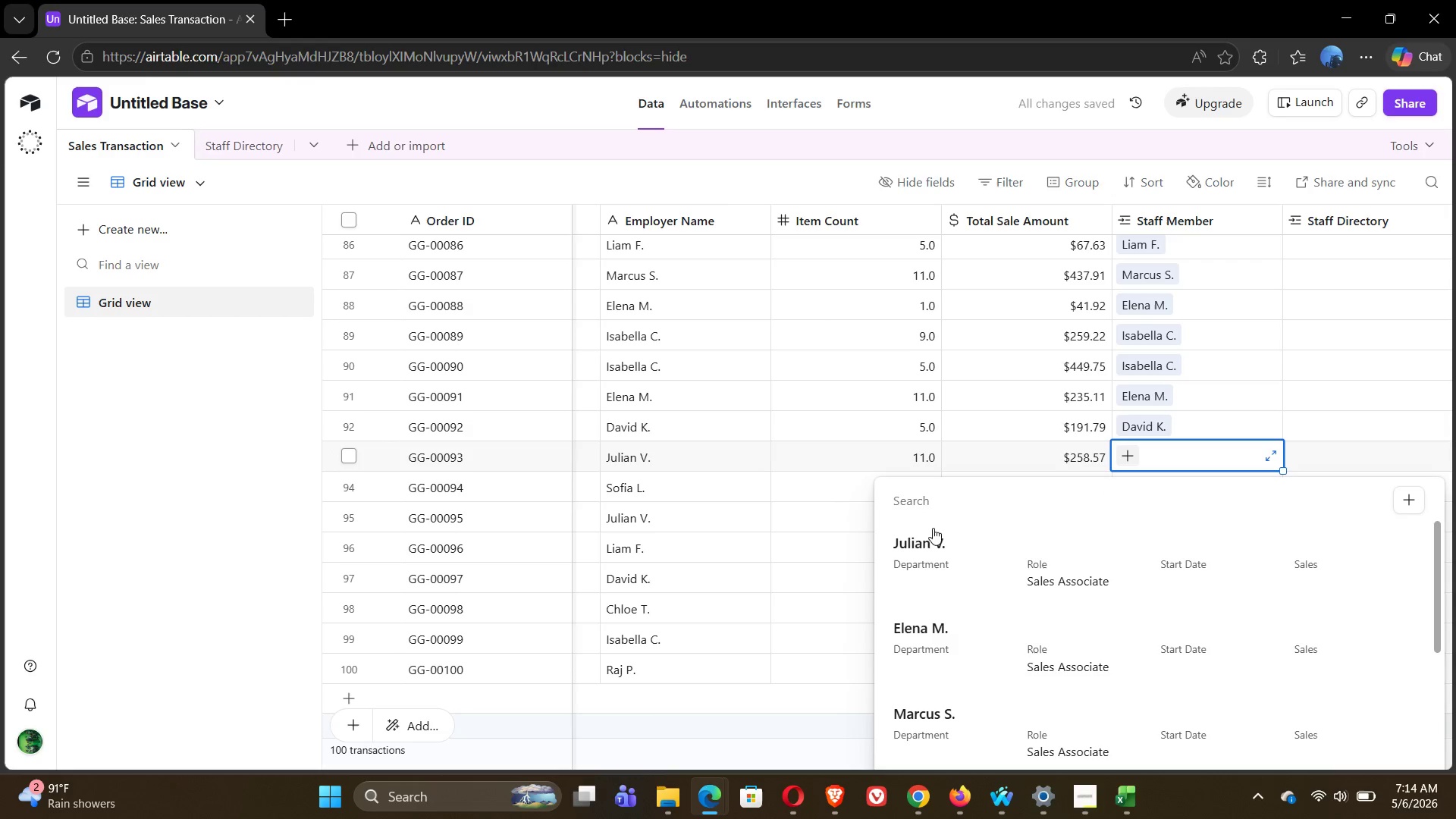 
left_click([943, 554])
 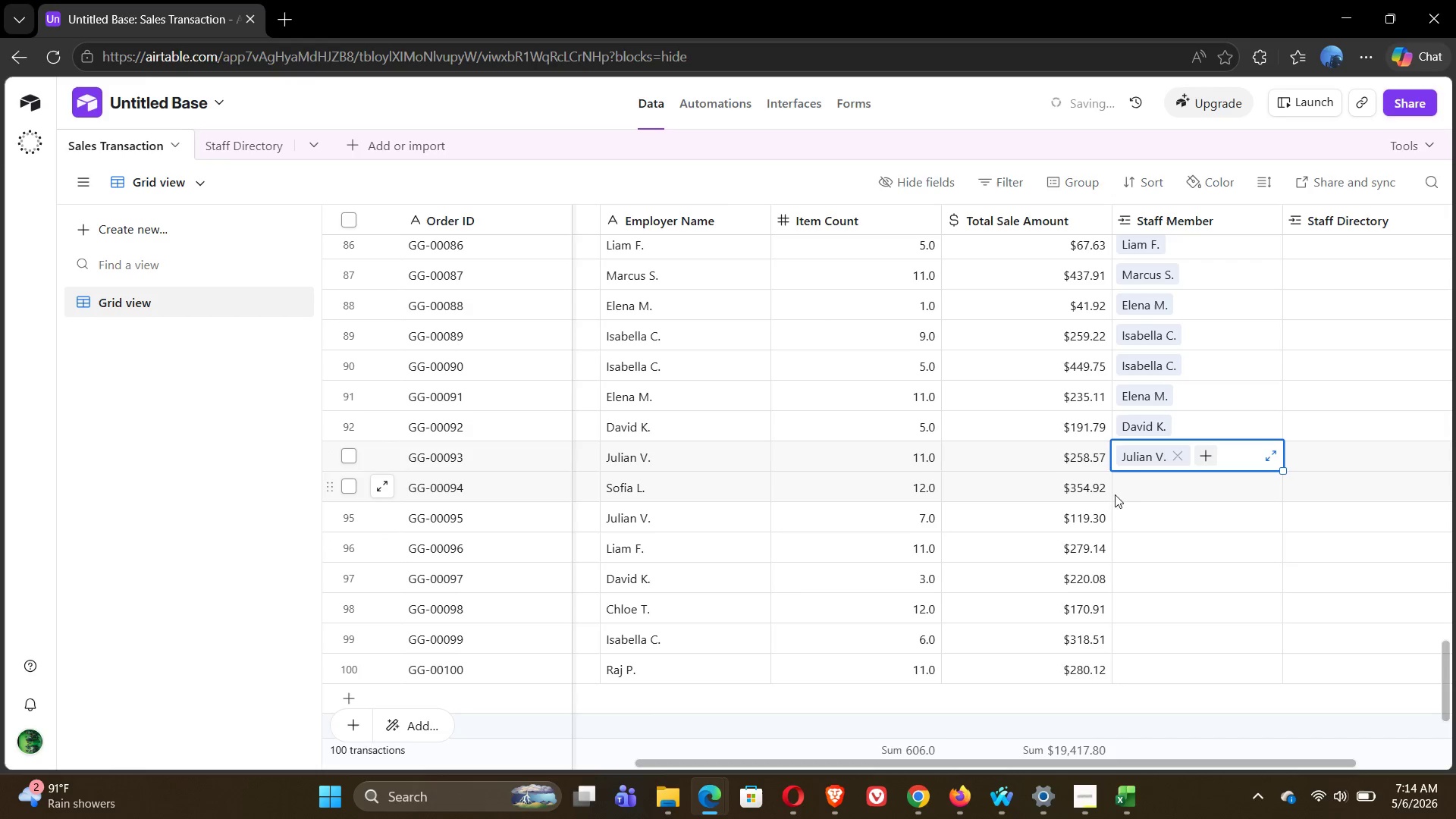 
left_click([1125, 494])
 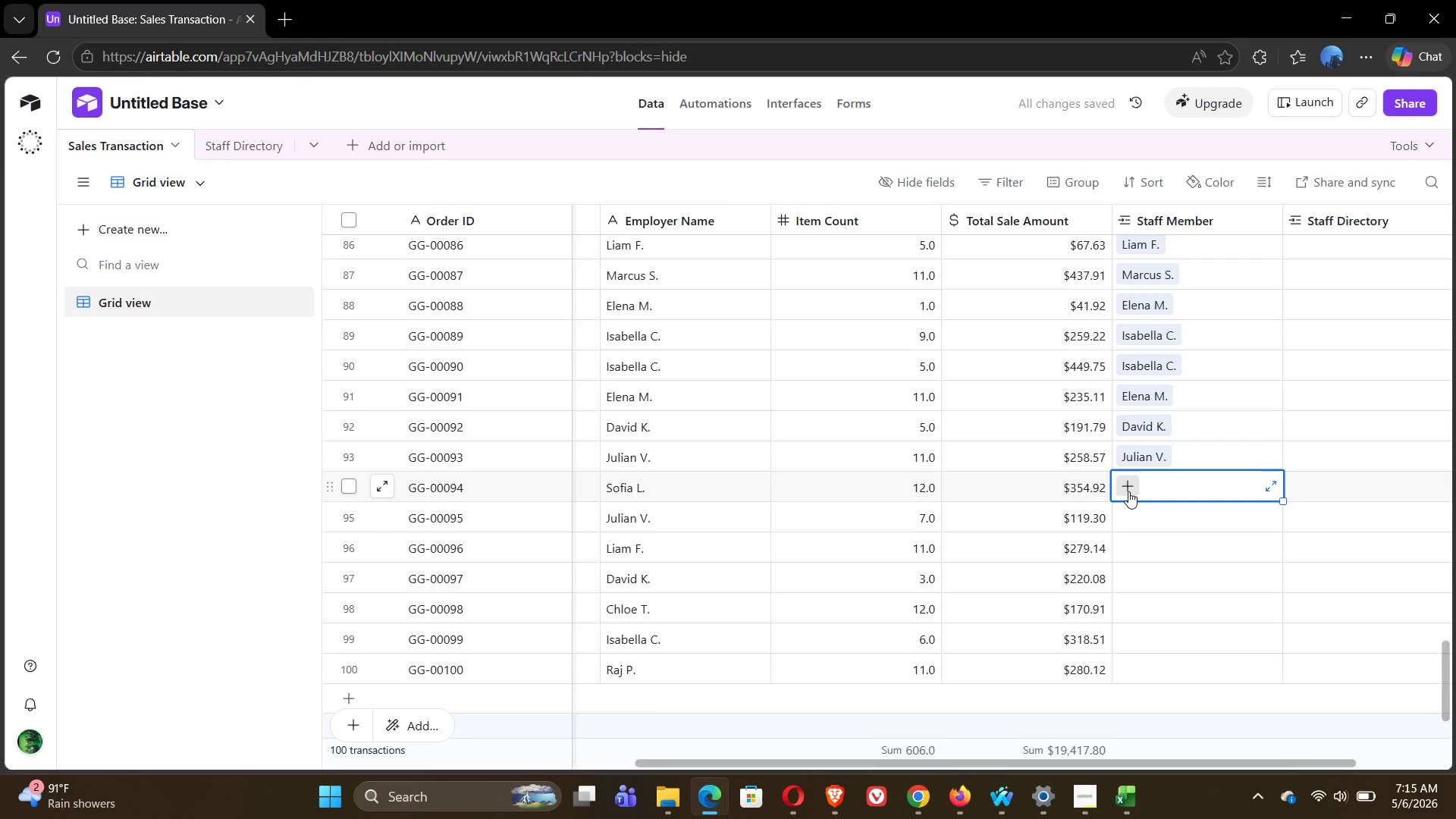 
left_click([1128, 491])
 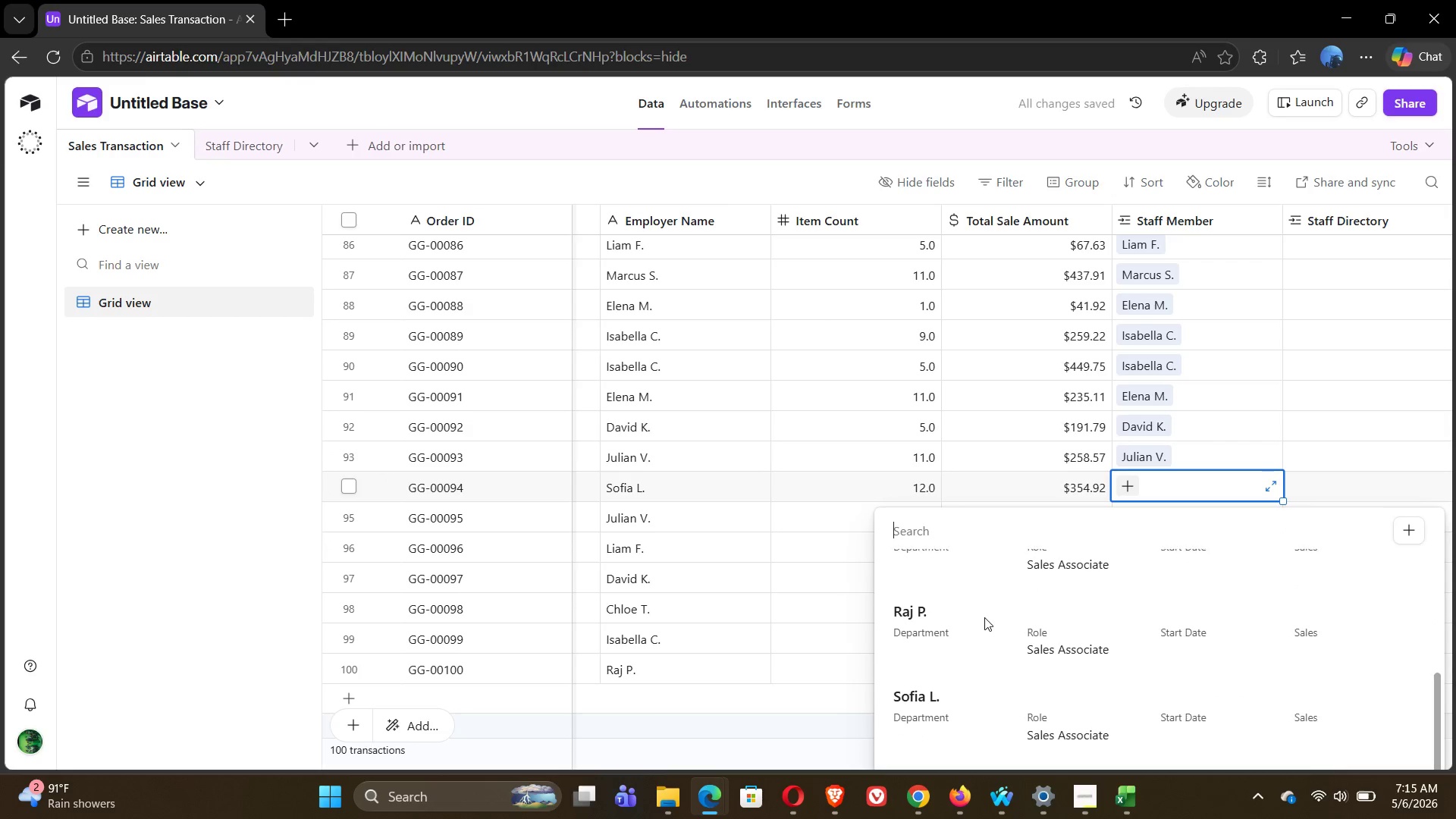 
left_click([945, 633])
 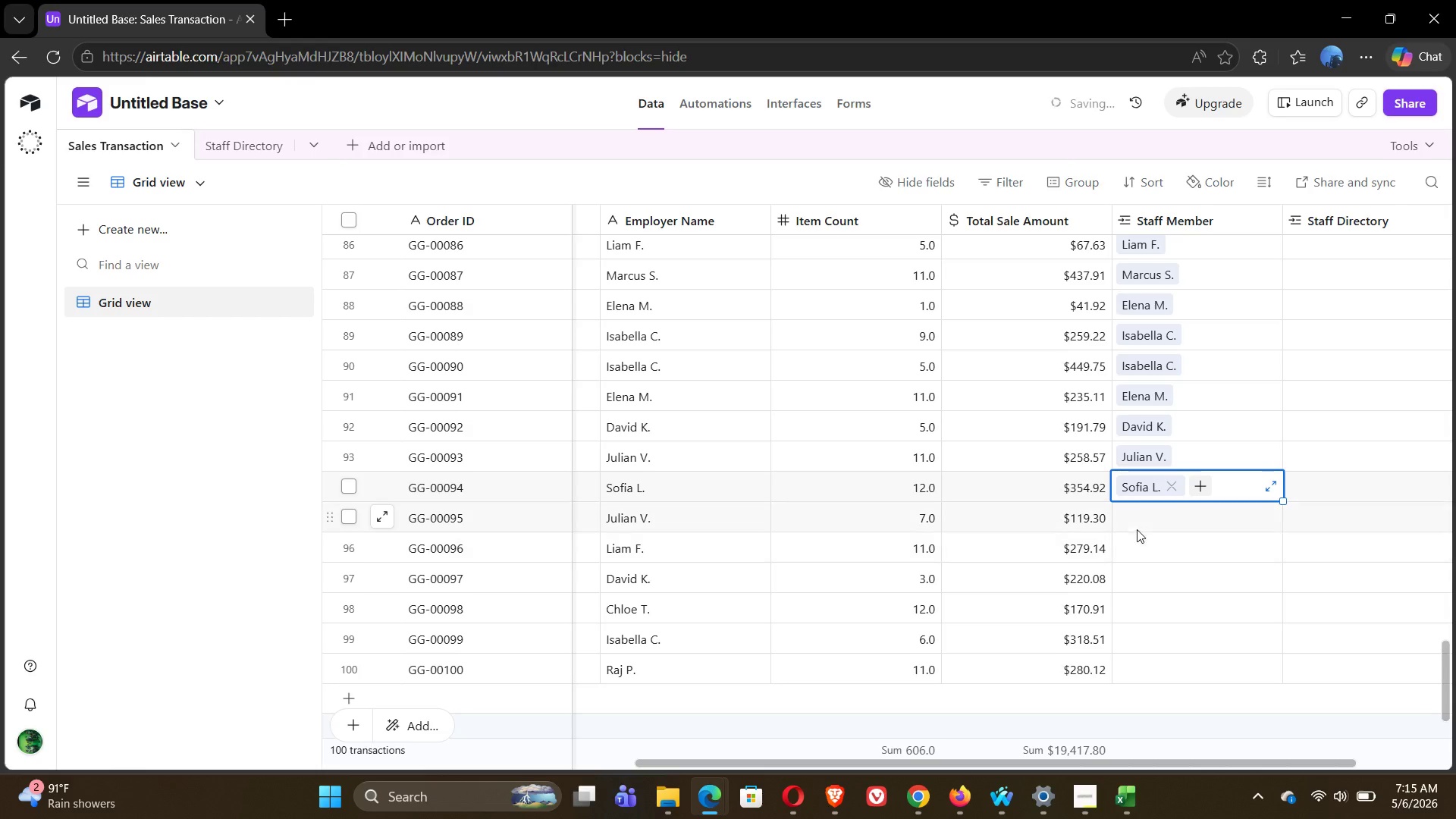 
left_click([1144, 527])
 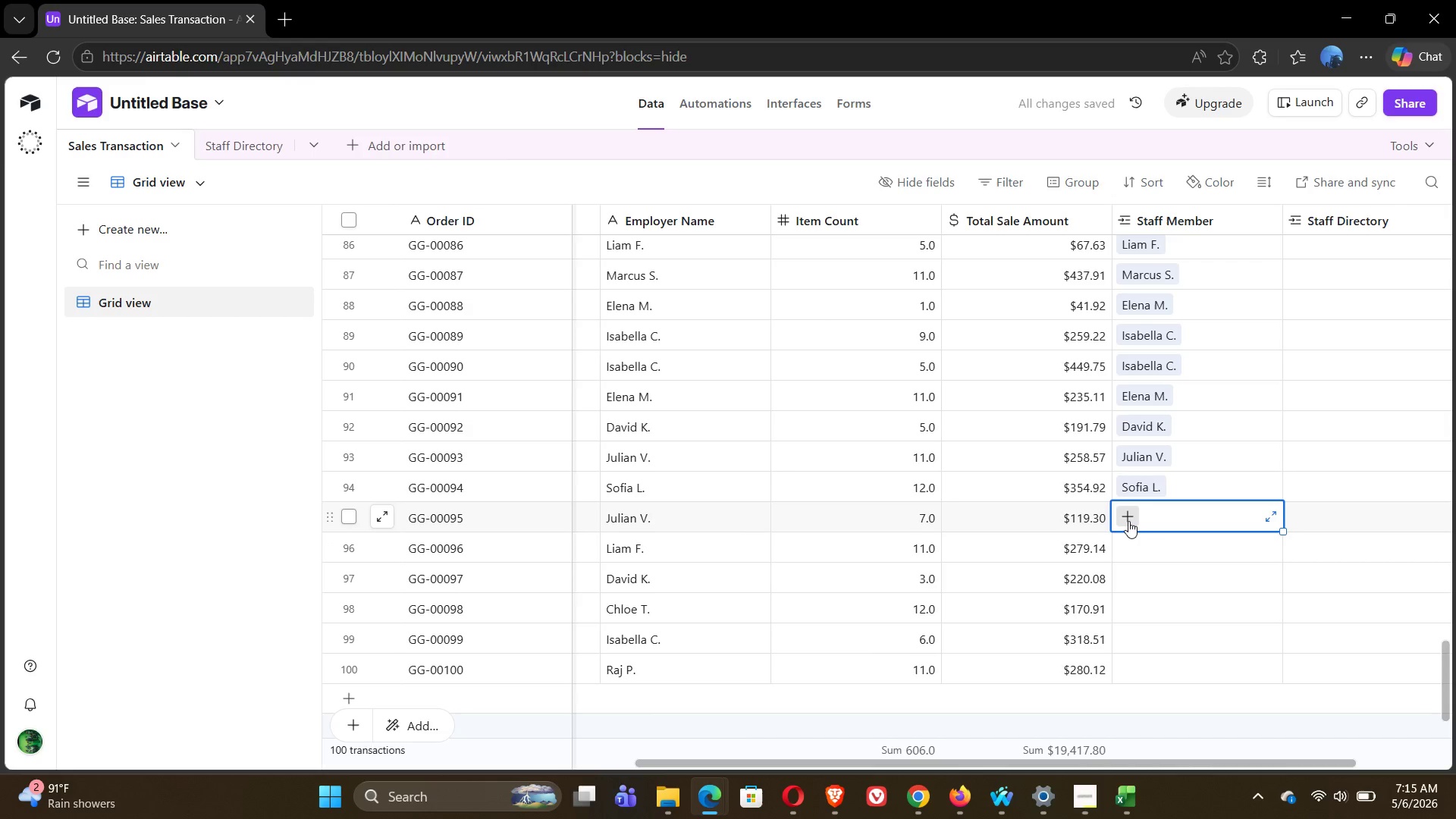 
left_click([1127, 520])
 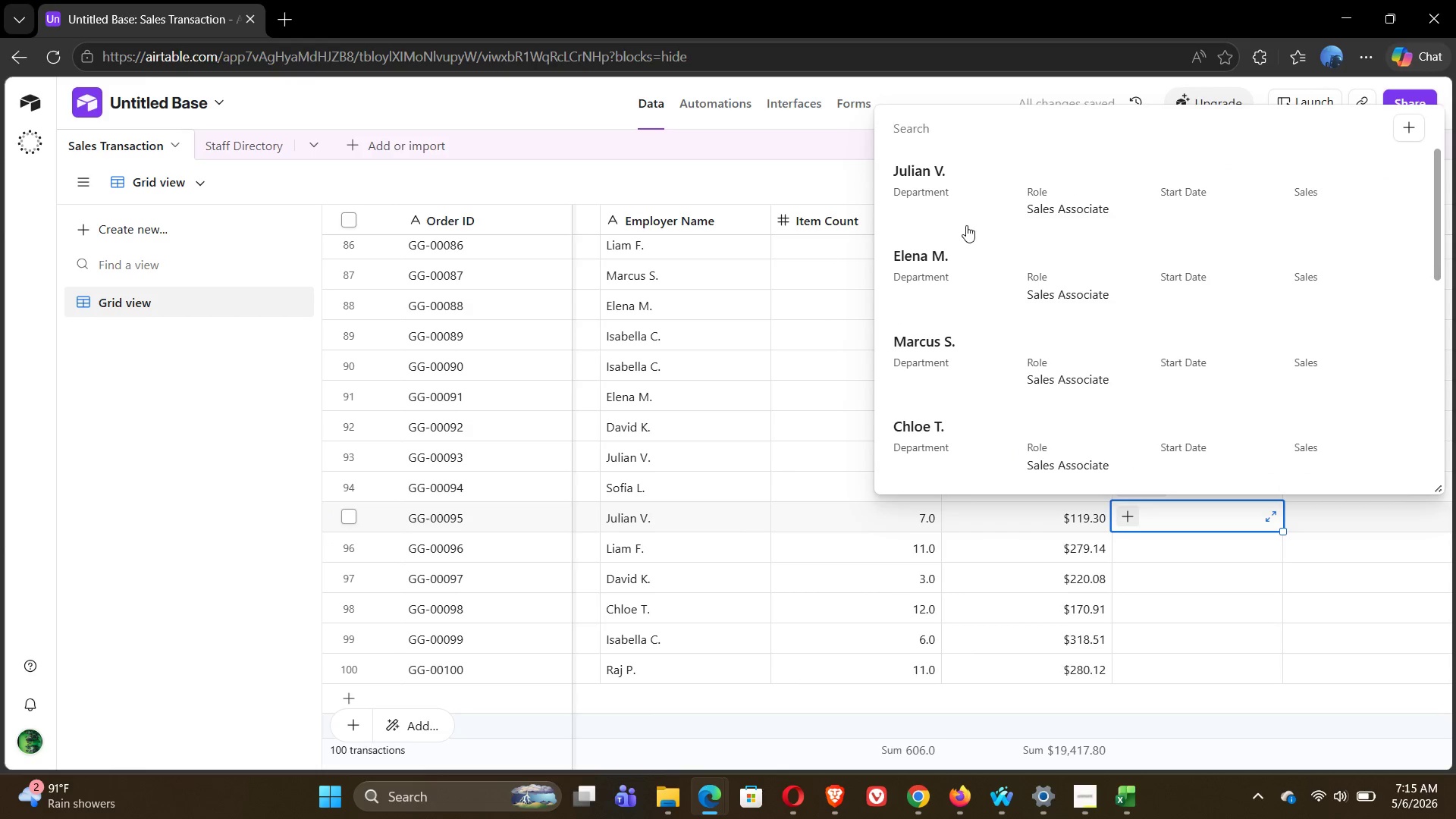 
left_click([956, 177])
 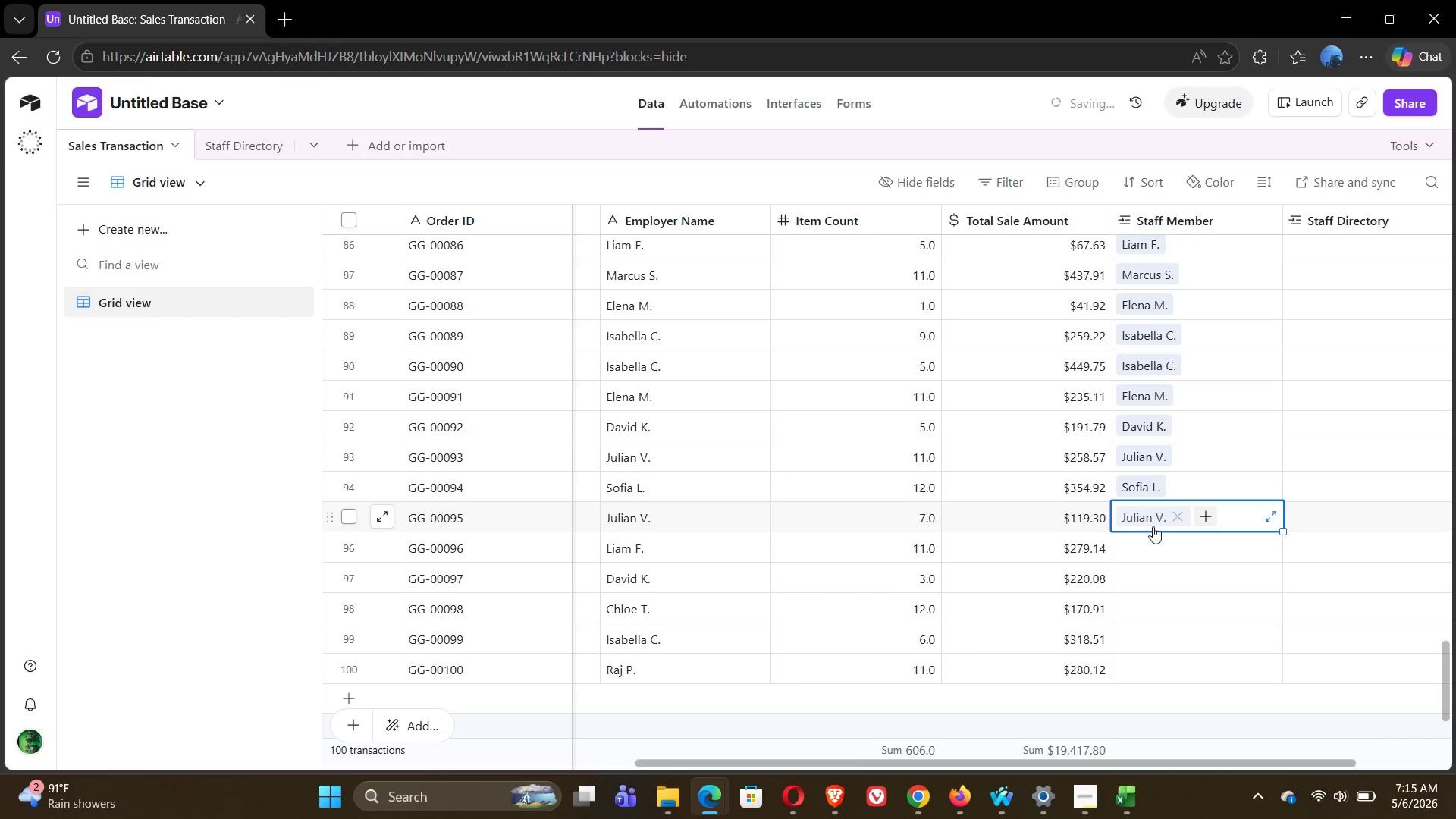 
left_click([1151, 537])
 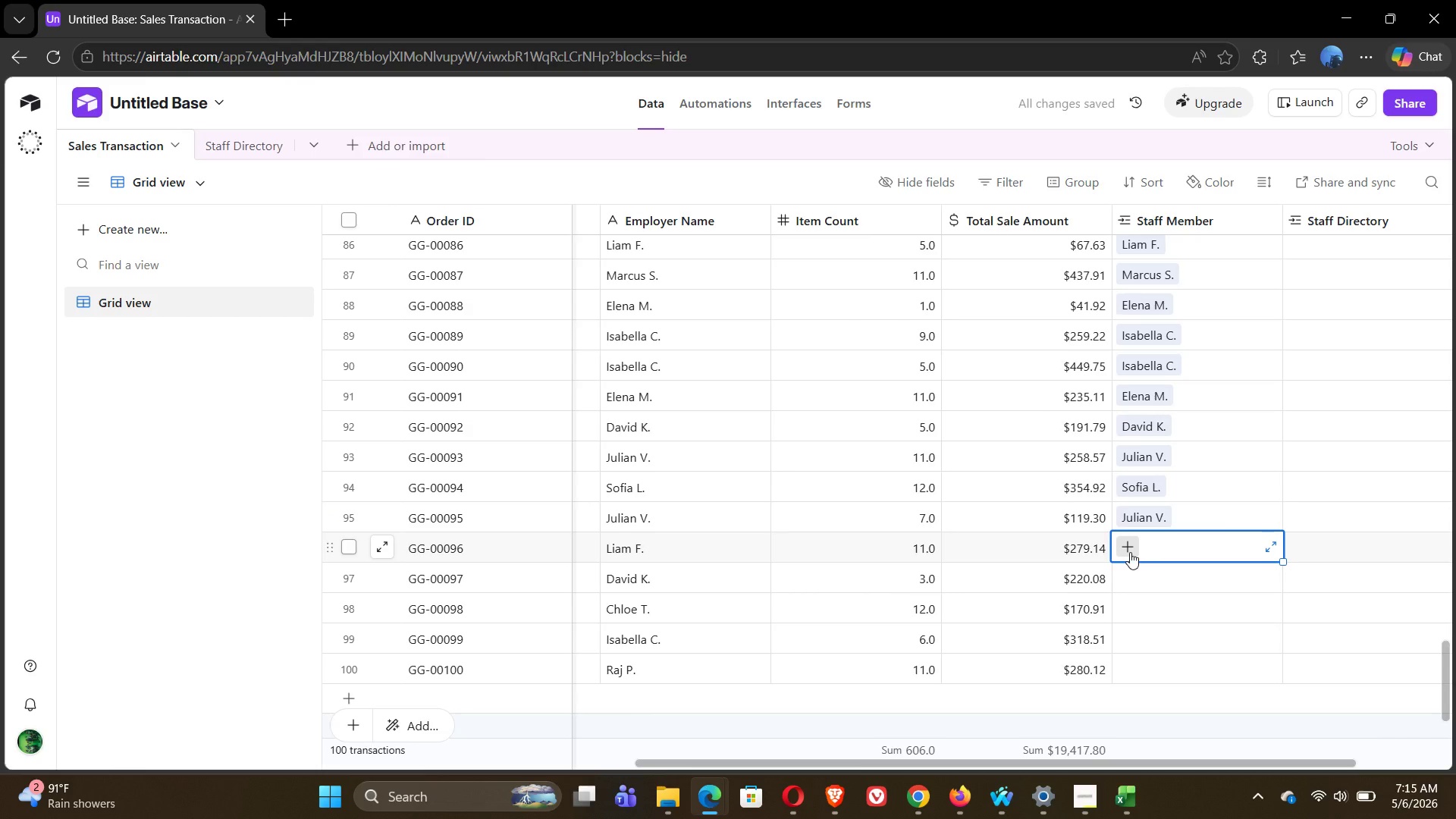 
left_click([1130, 552])
 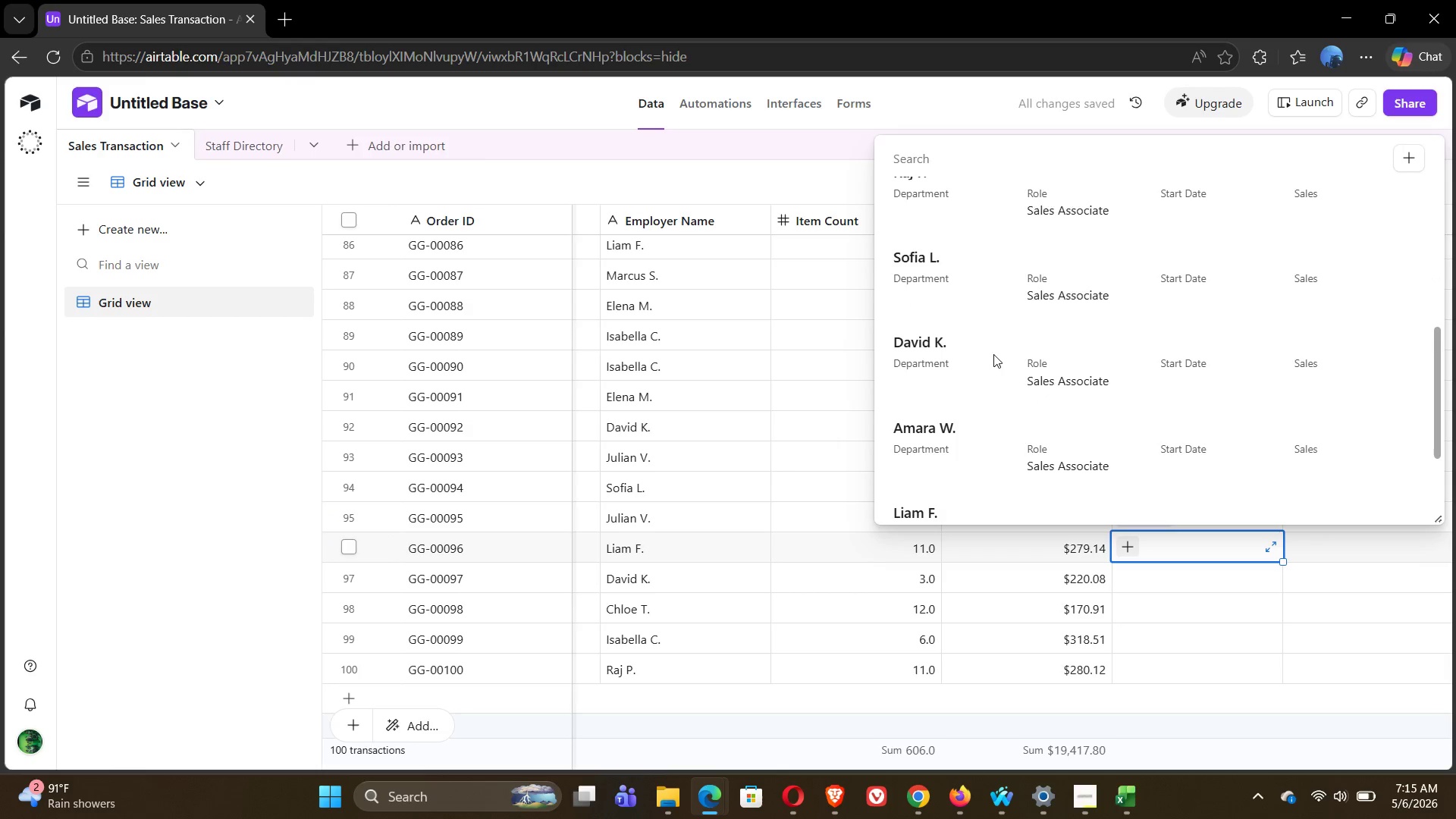 
left_click([940, 403])
 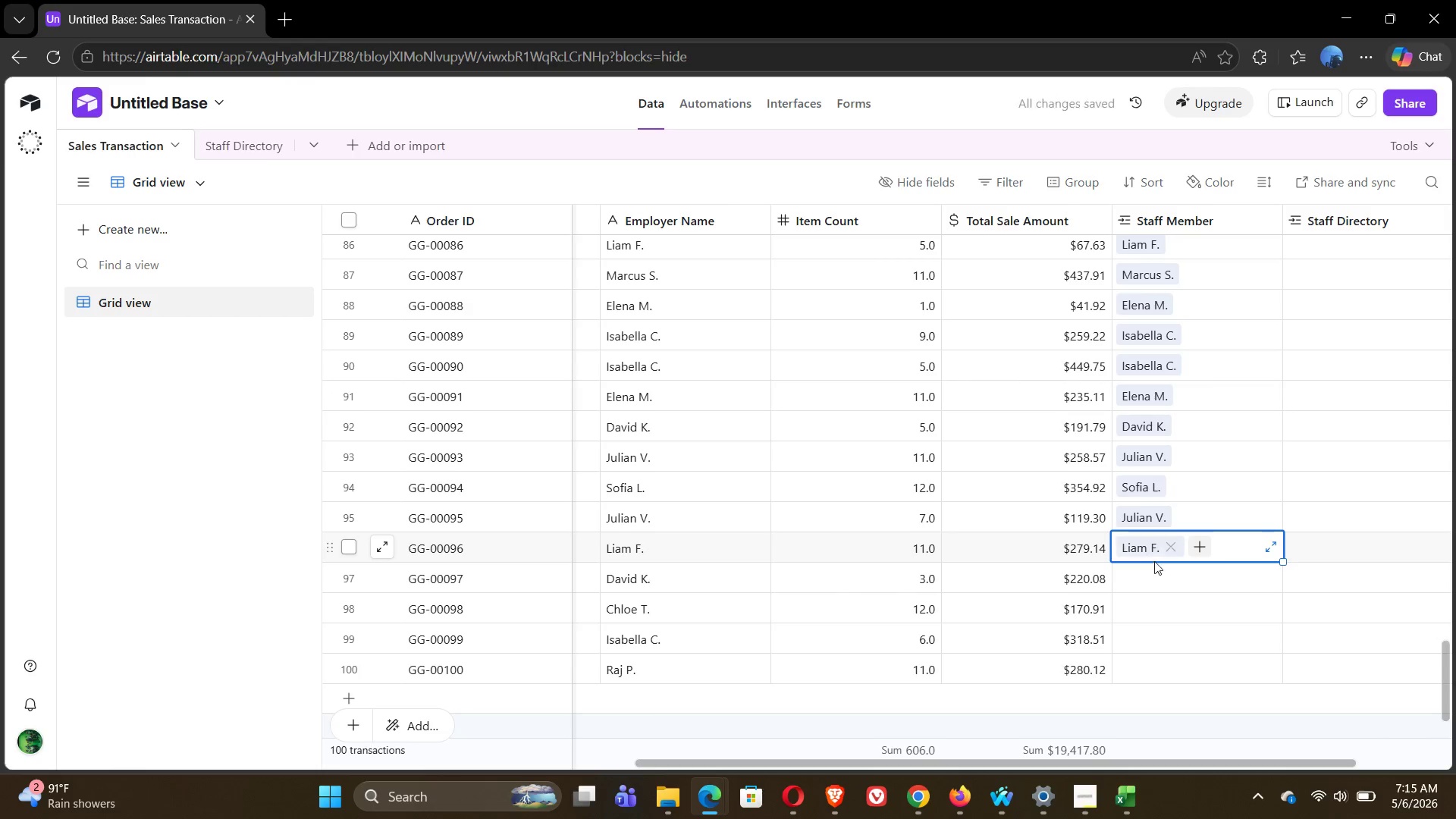 
left_click([1154, 578])
 